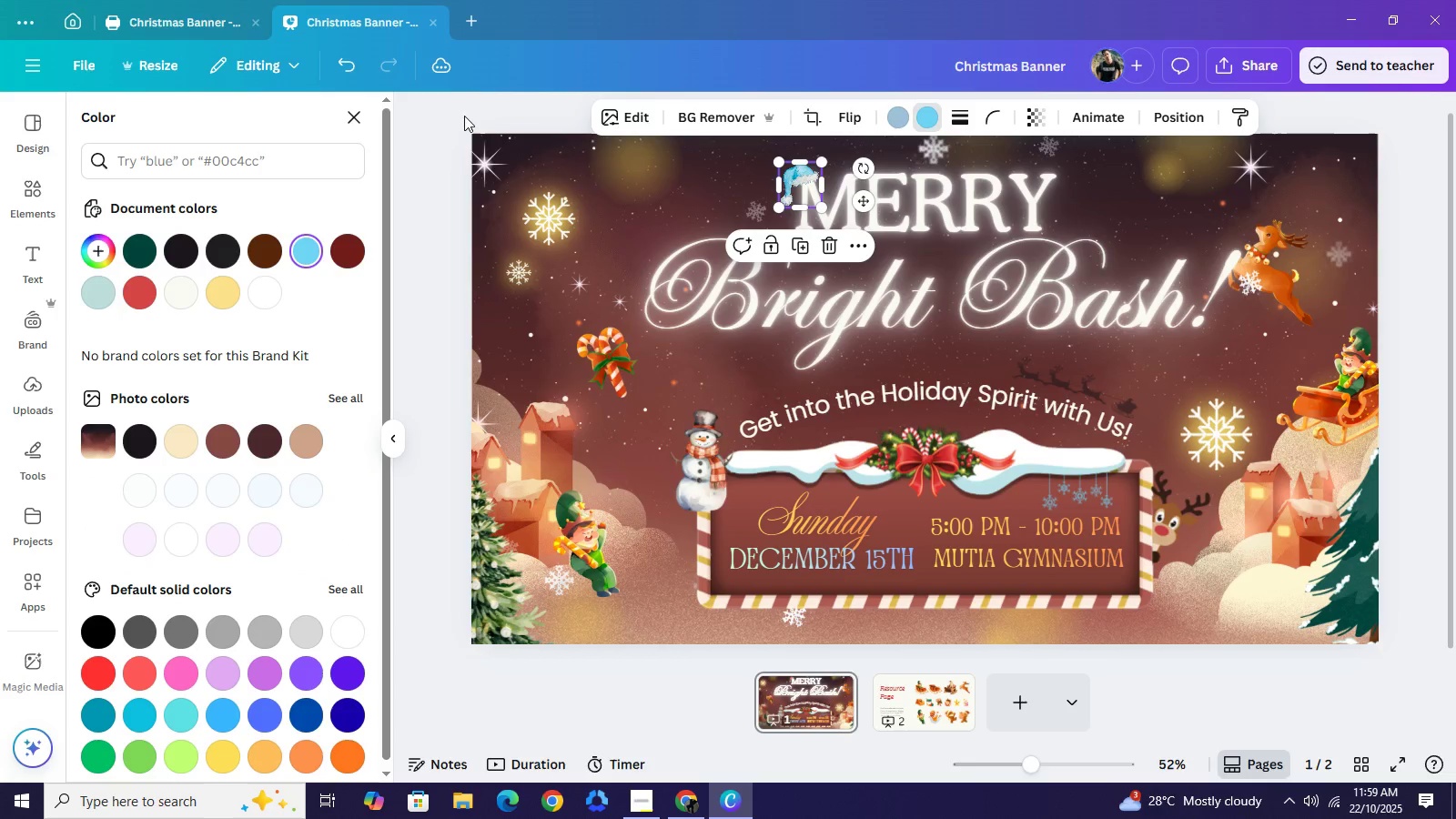 
left_click([493, 103])
 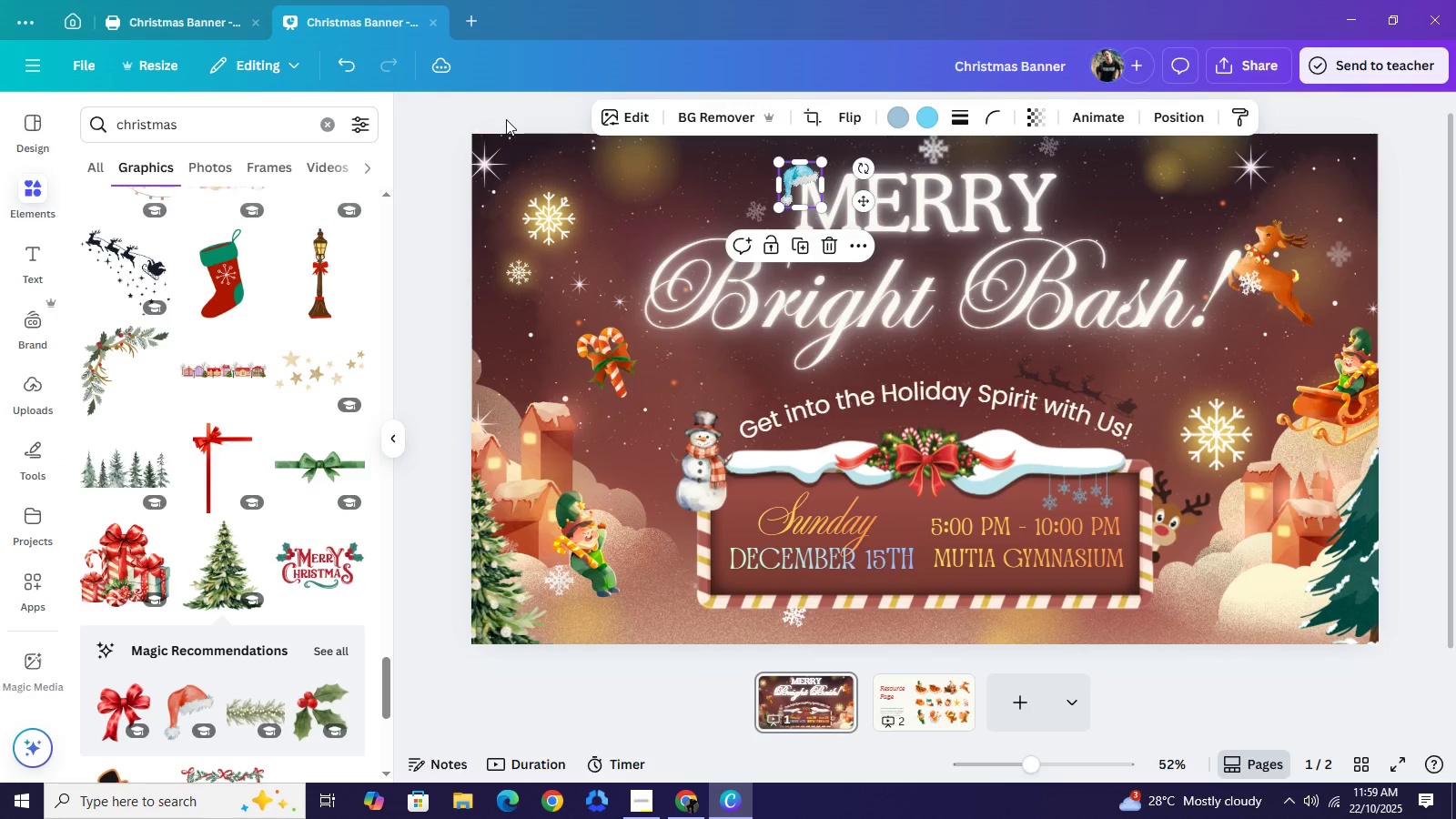 
left_click([506, 119])
 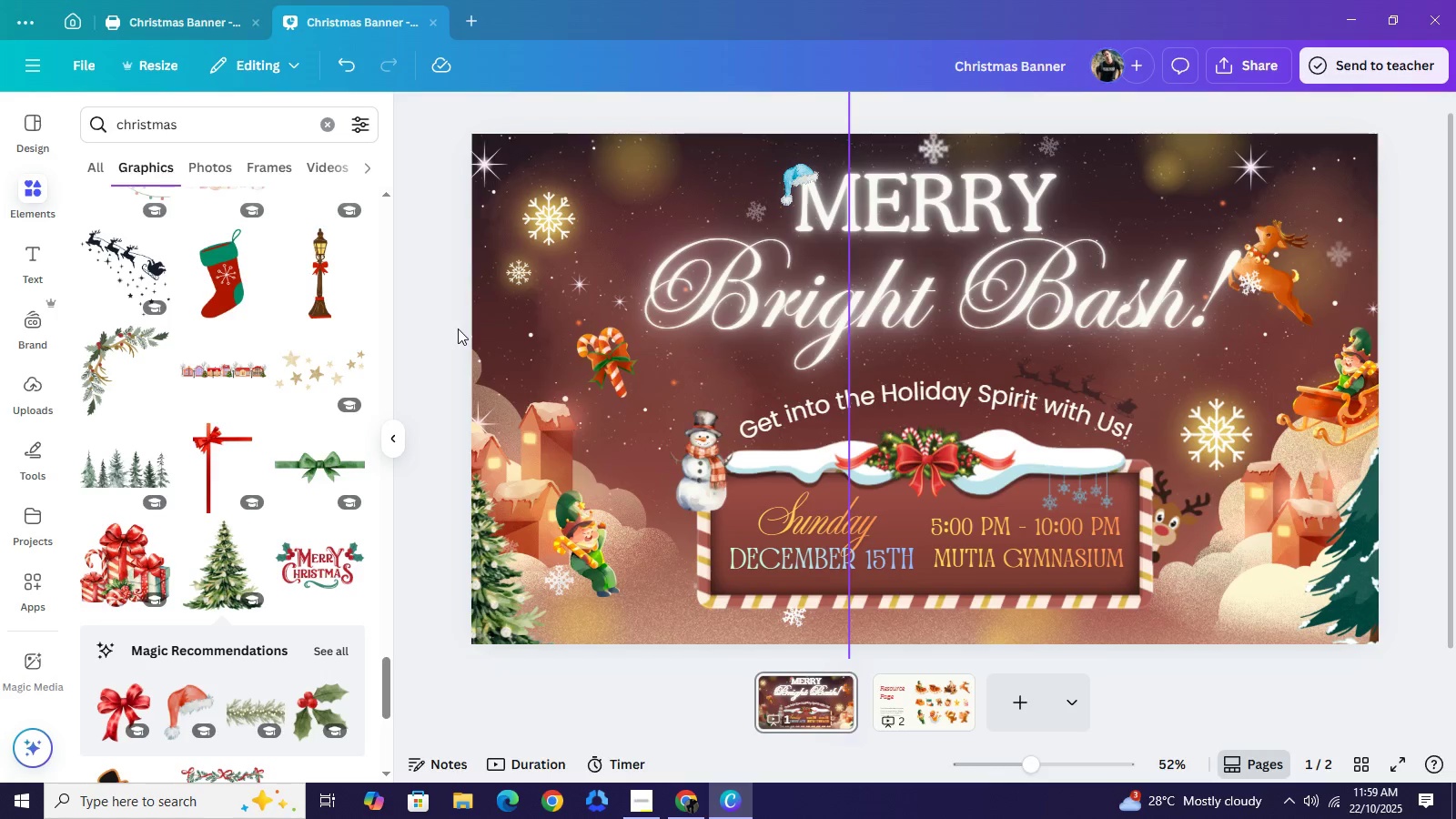 
wait(8.92)
 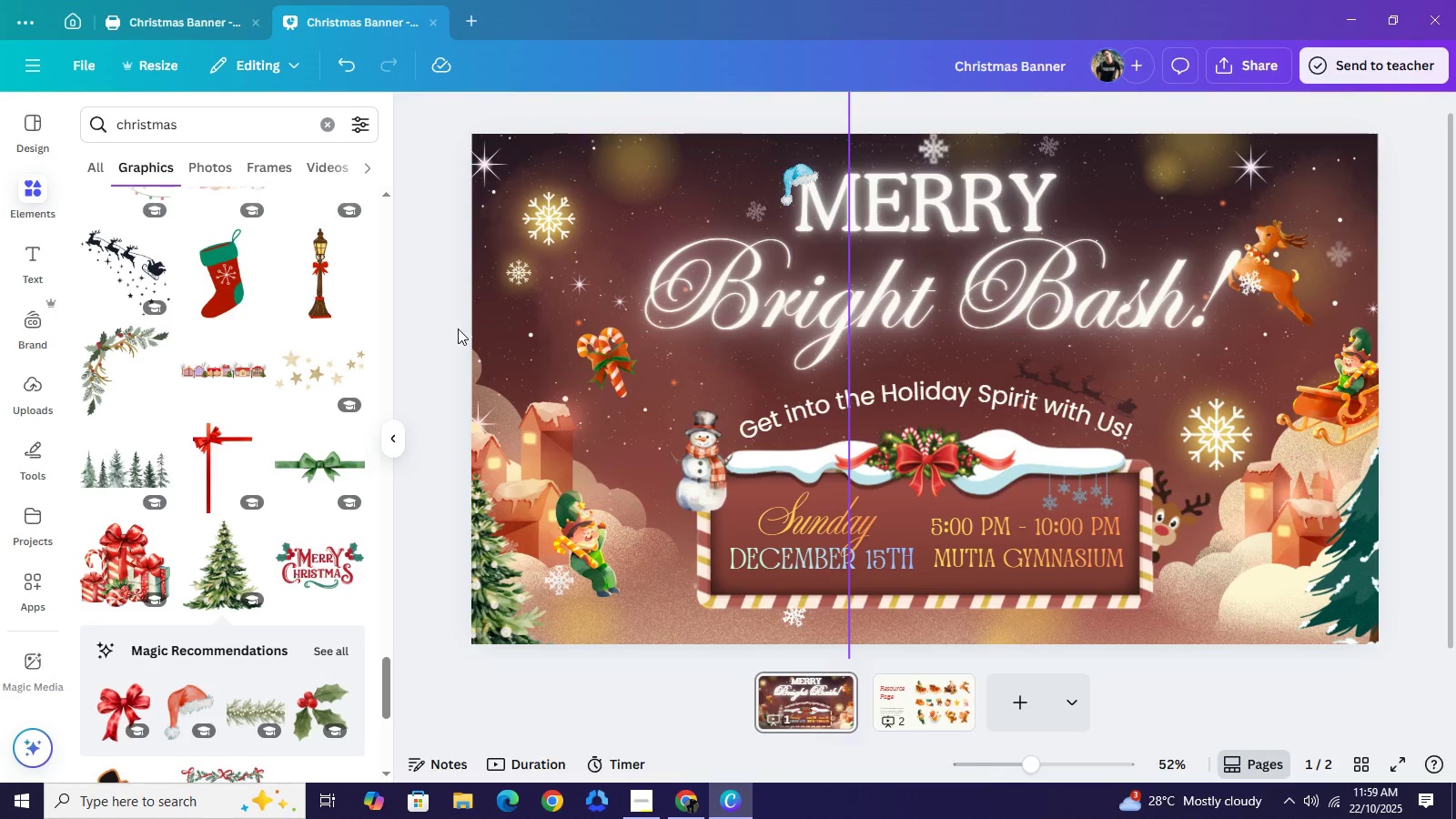 
left_click([329, 125])
 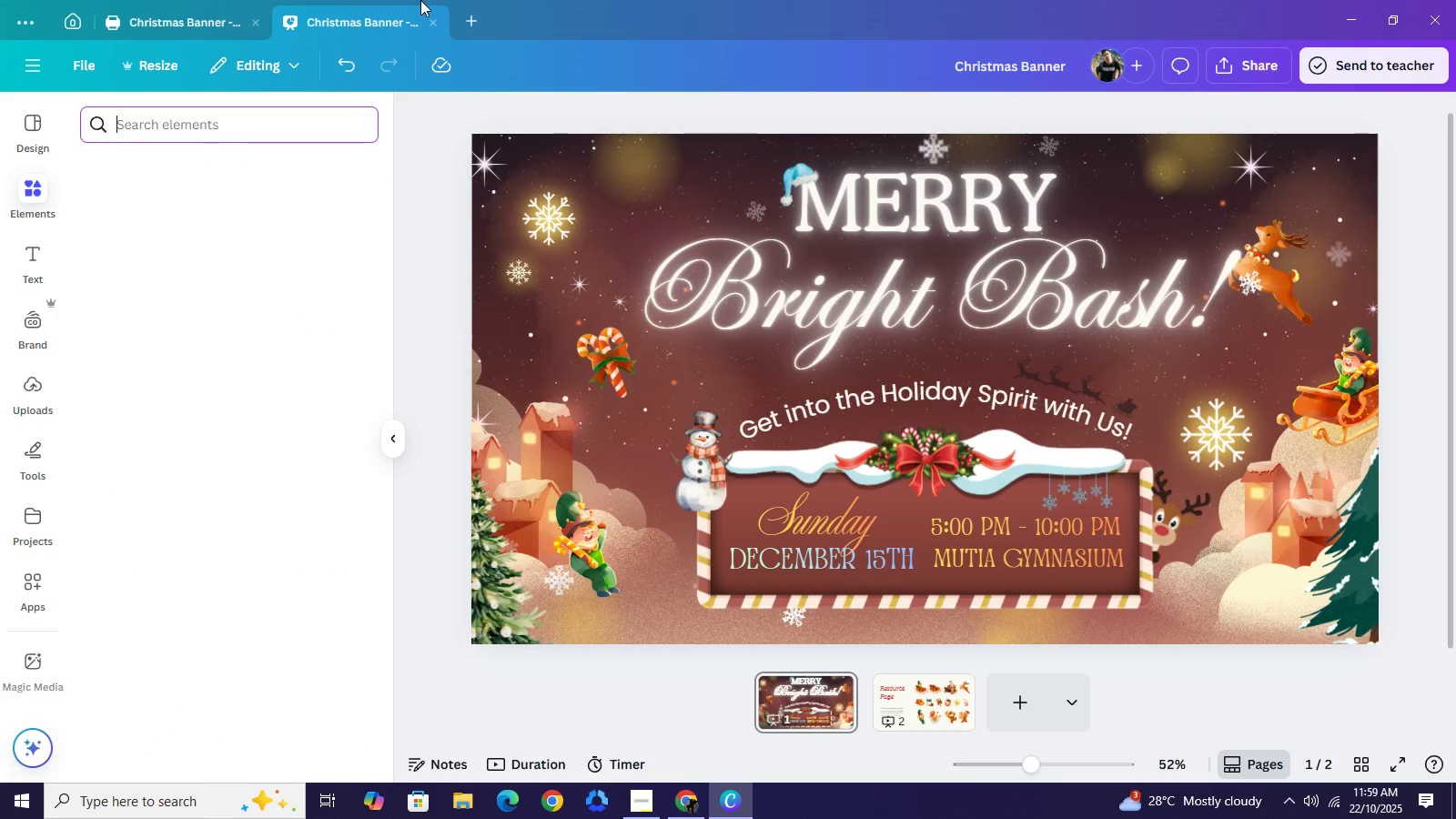 
type(sparl)
 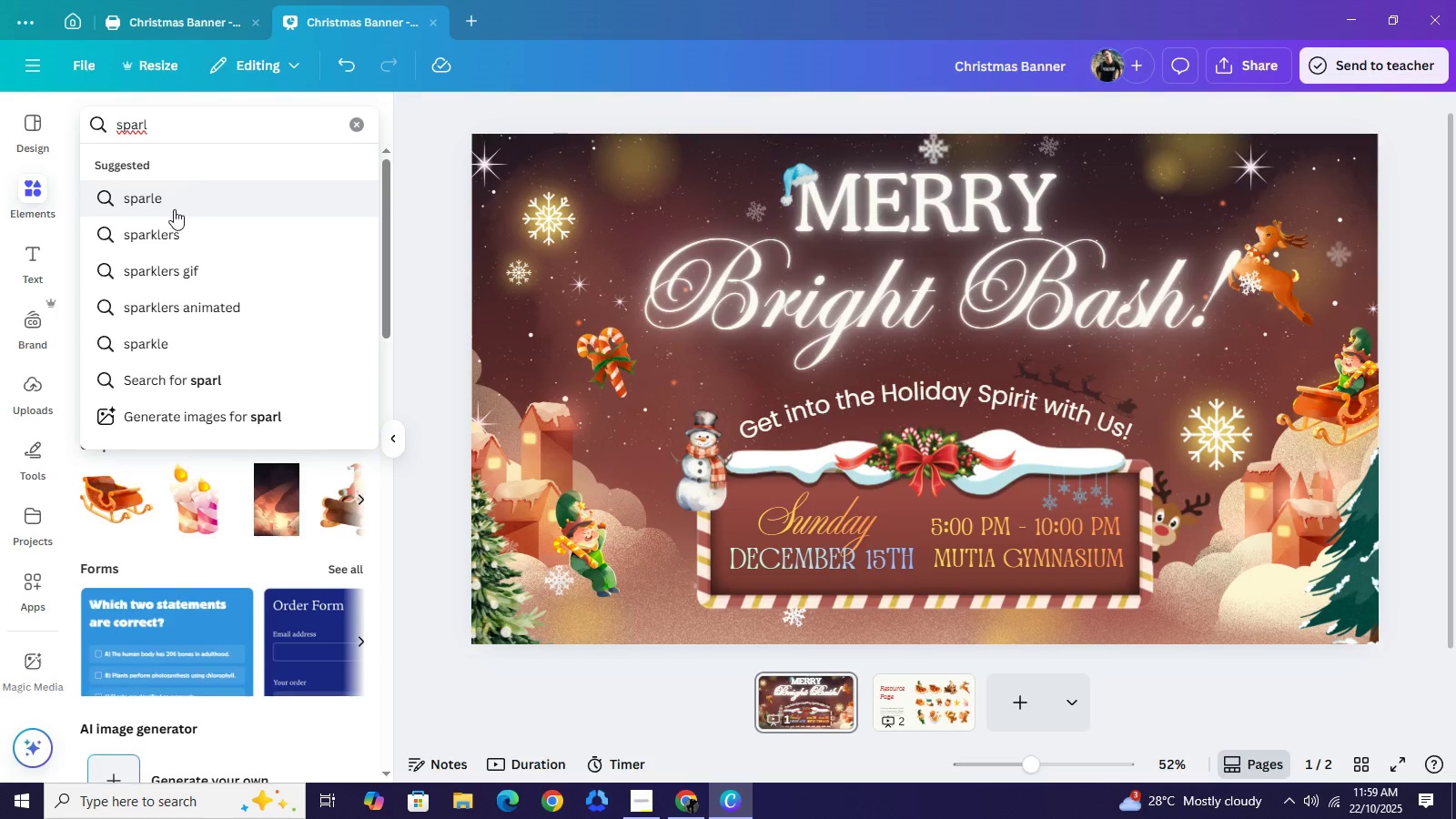 
left_click([175, 205])
 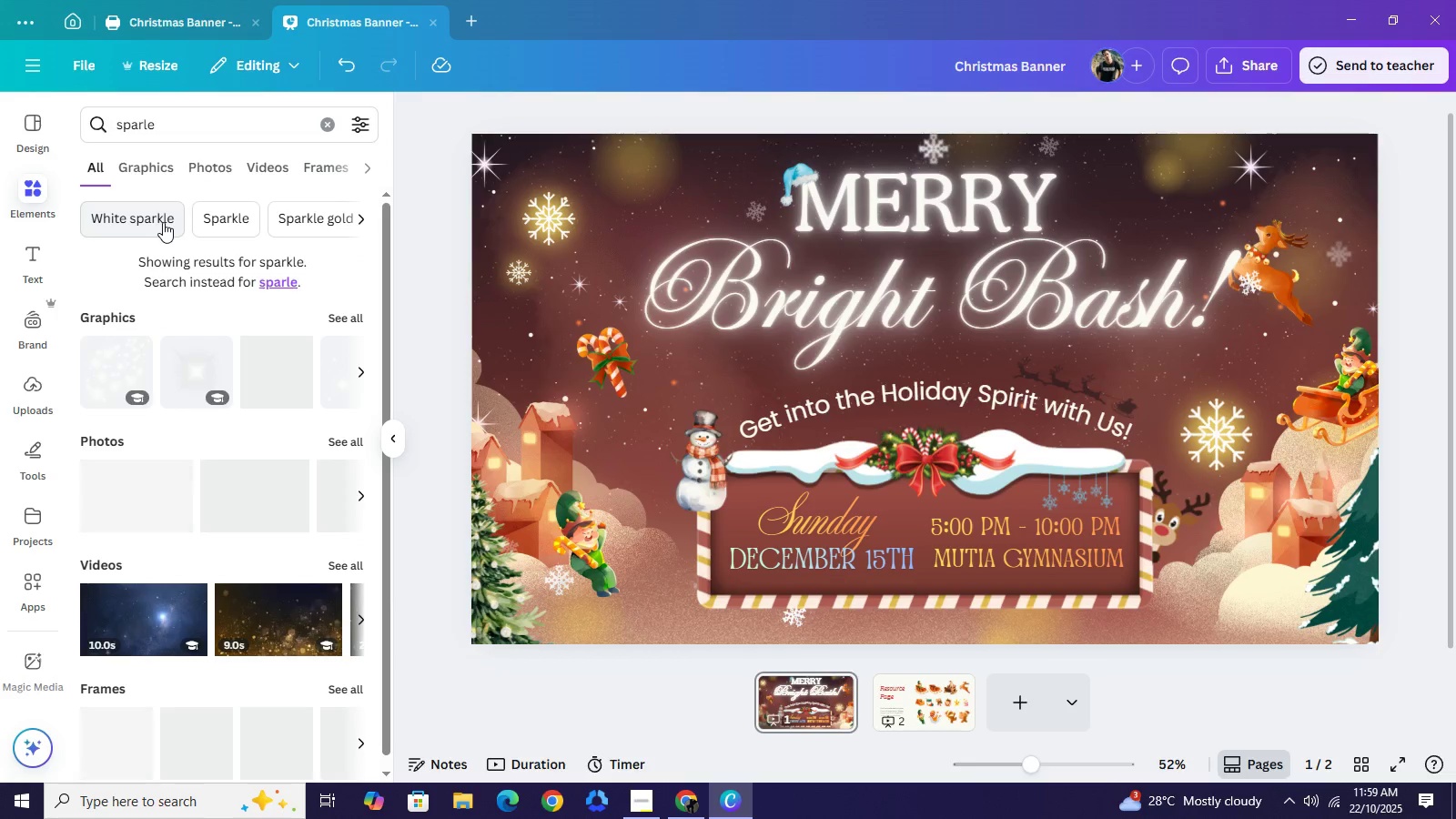 
left_click([165, 158])
 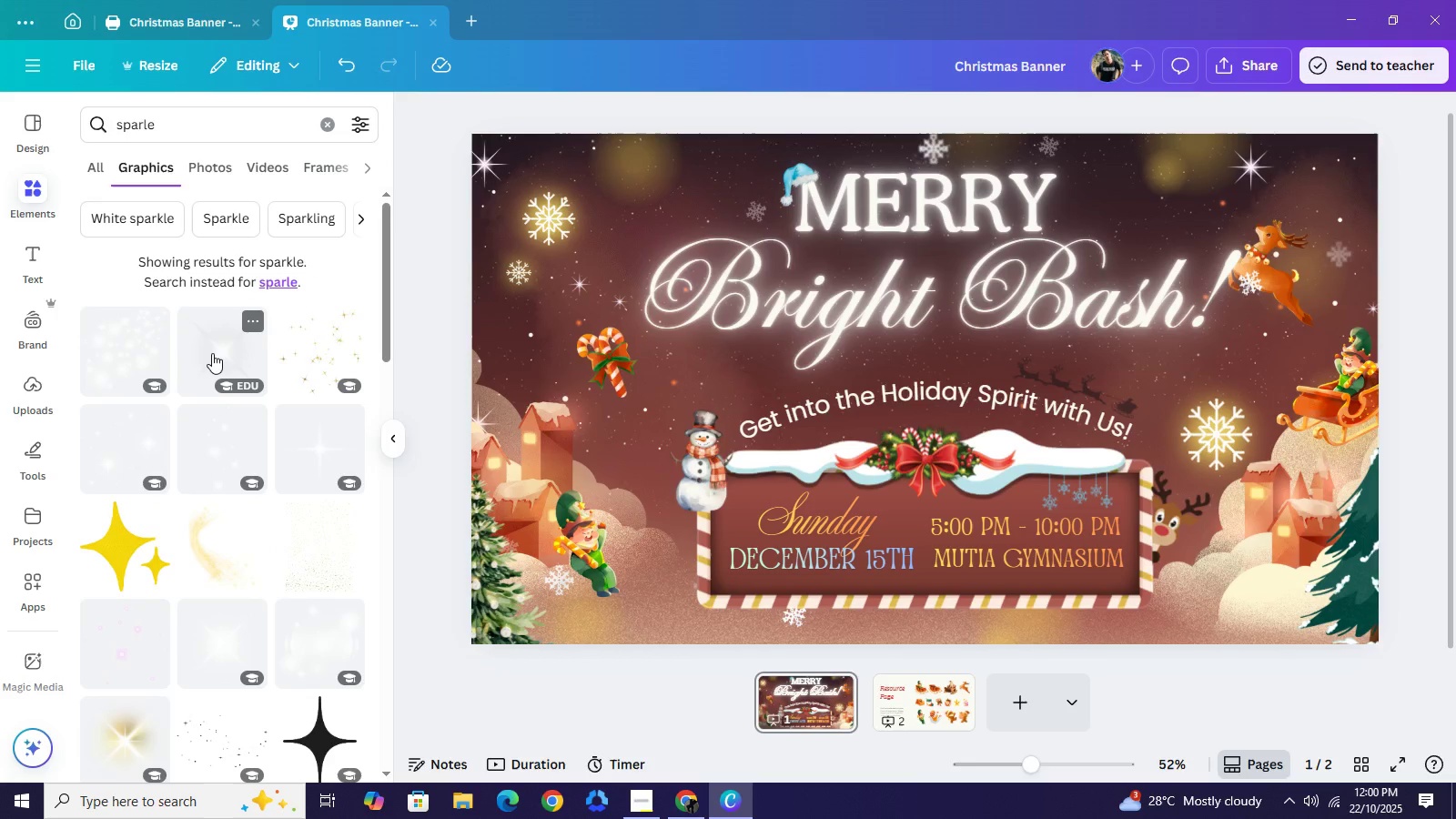 
wait(5.13)
 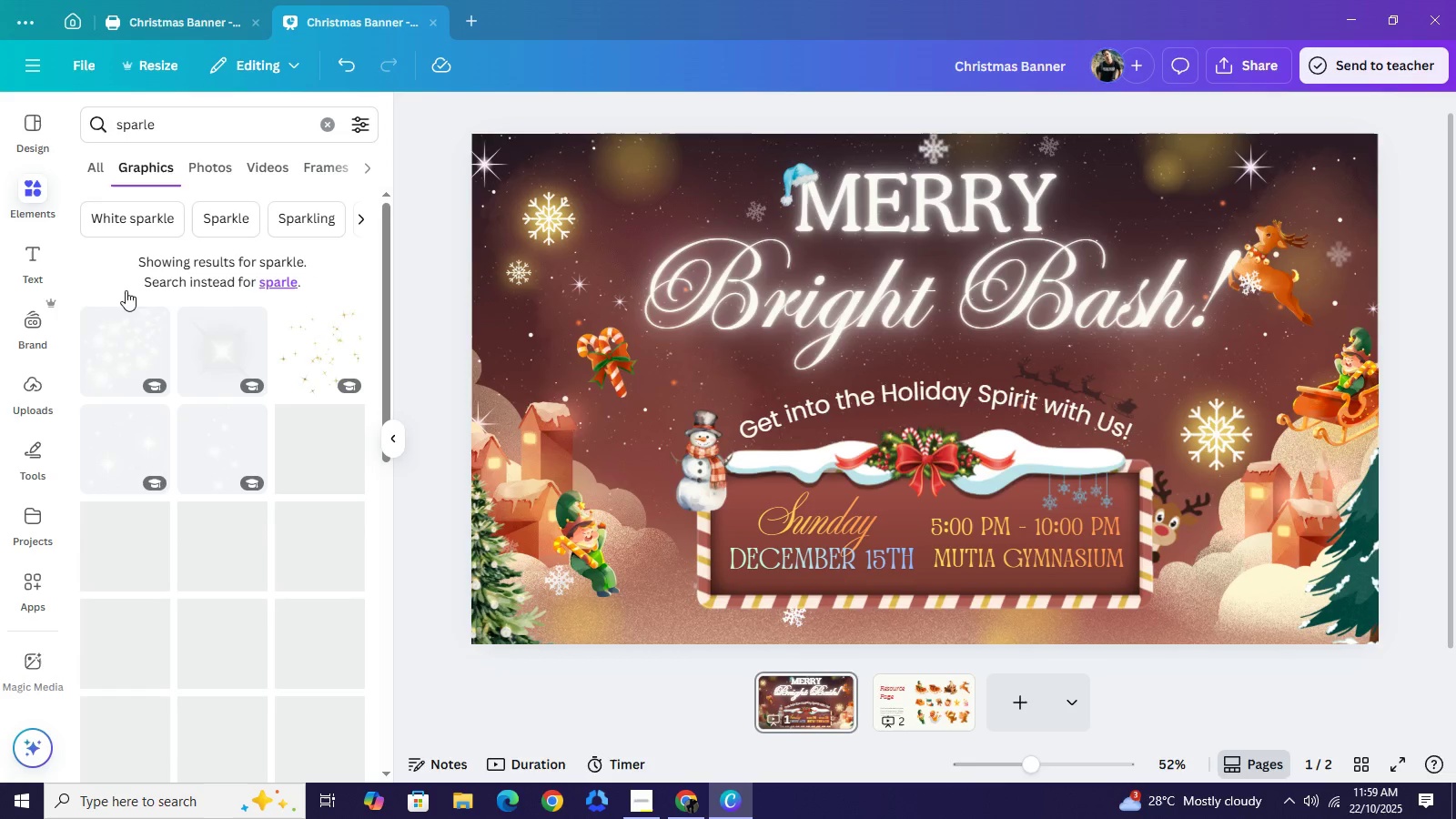 
left_click([212, 353])
 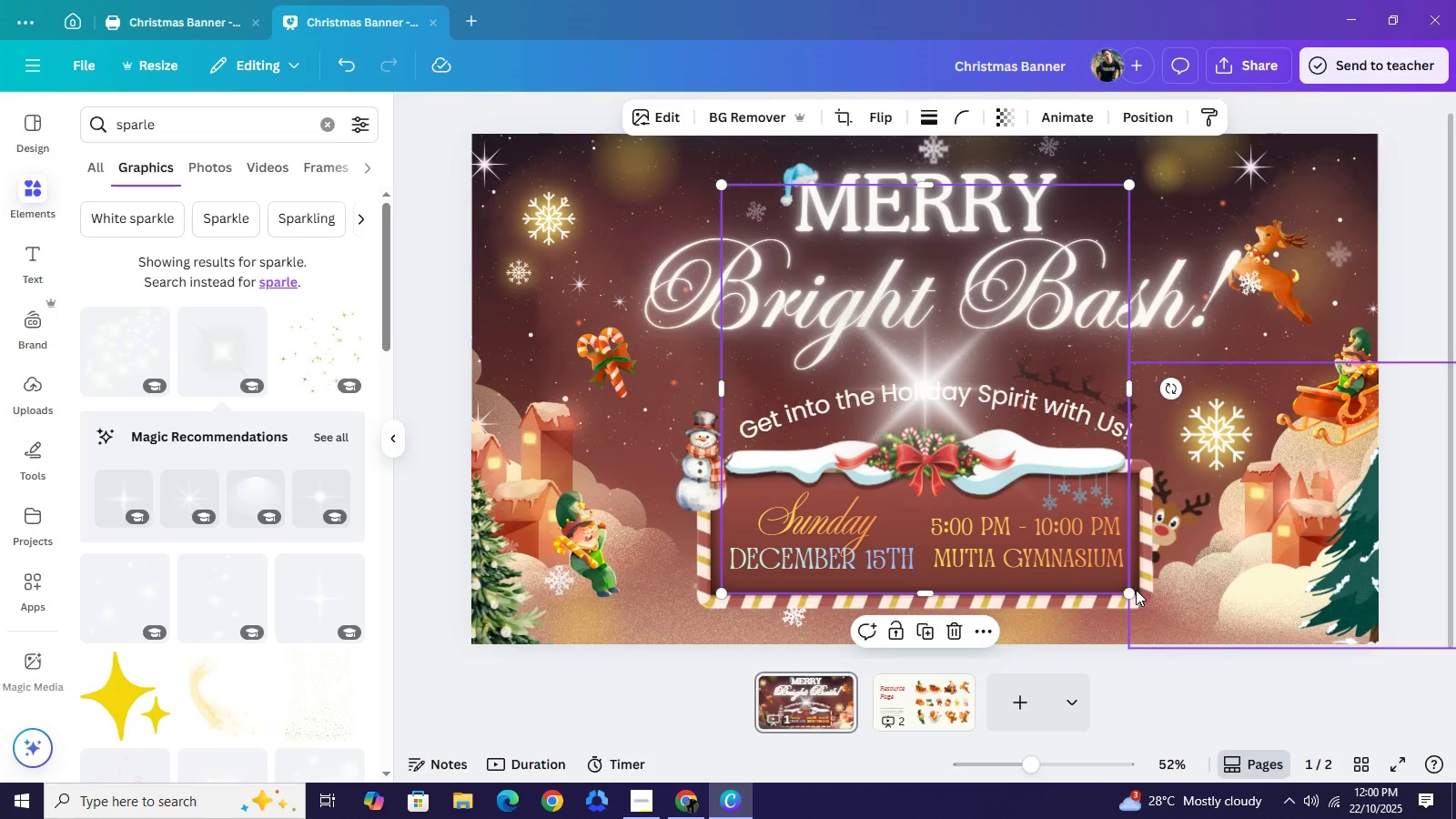 
left_click_drag(start_coordinate=[1131, 592], to_coordinate=[784, 257])
 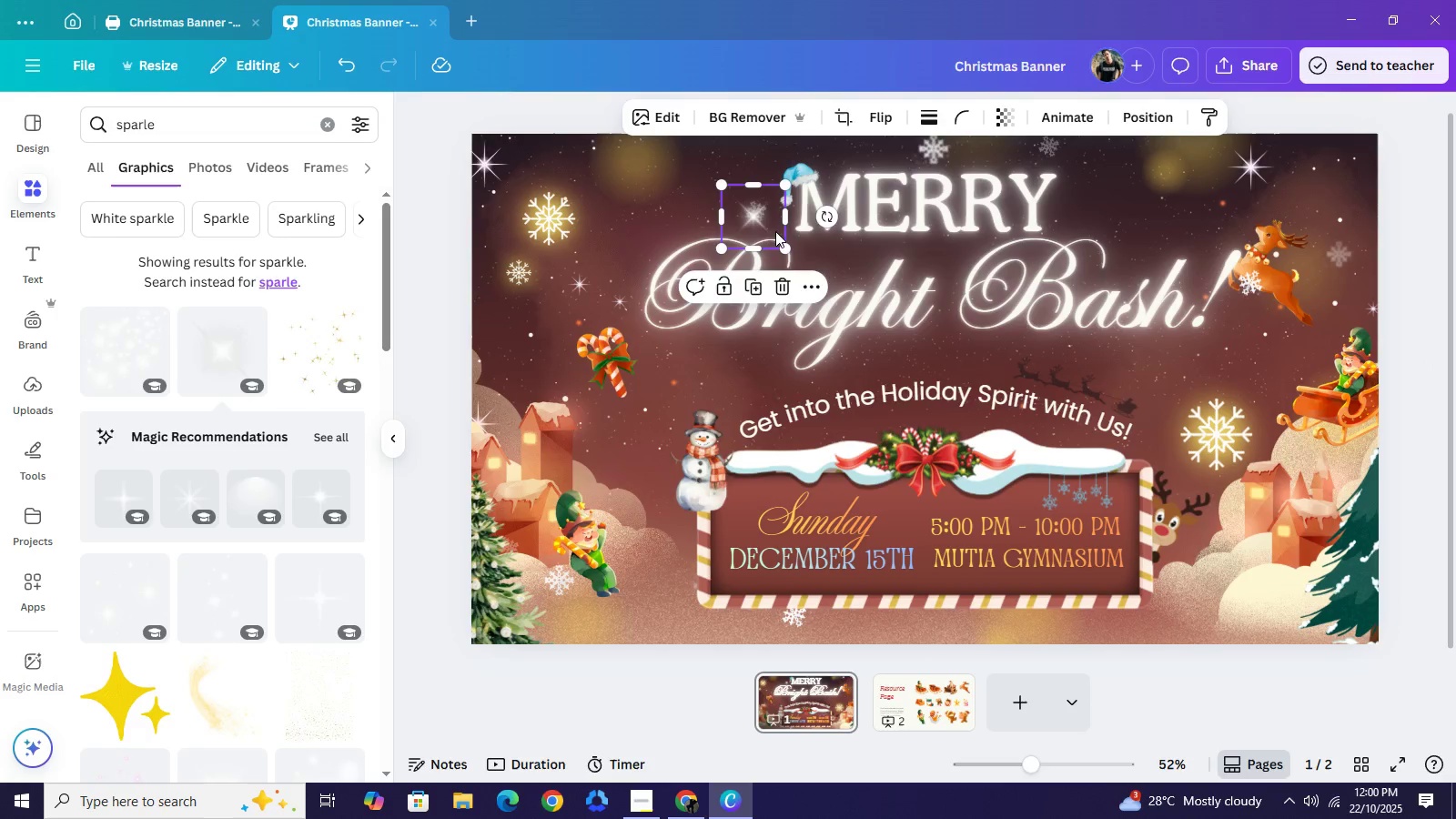 
left_click_drag(start_coordinate=[756, 216], to_coordinate=[821, 281])
 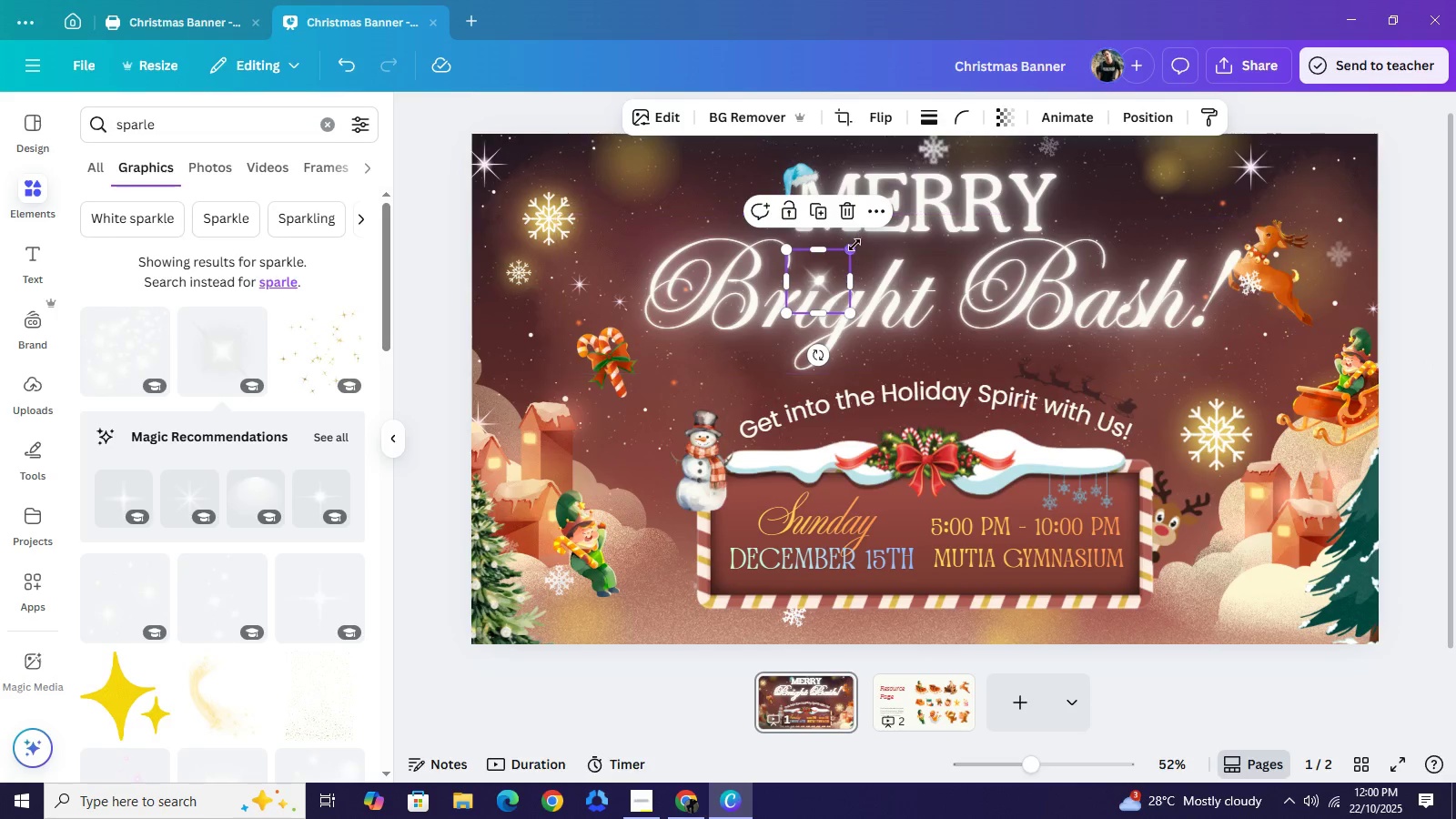 
left_click_drag(start_coordinate=[854, 248], to_coordinate=[905, 228])
 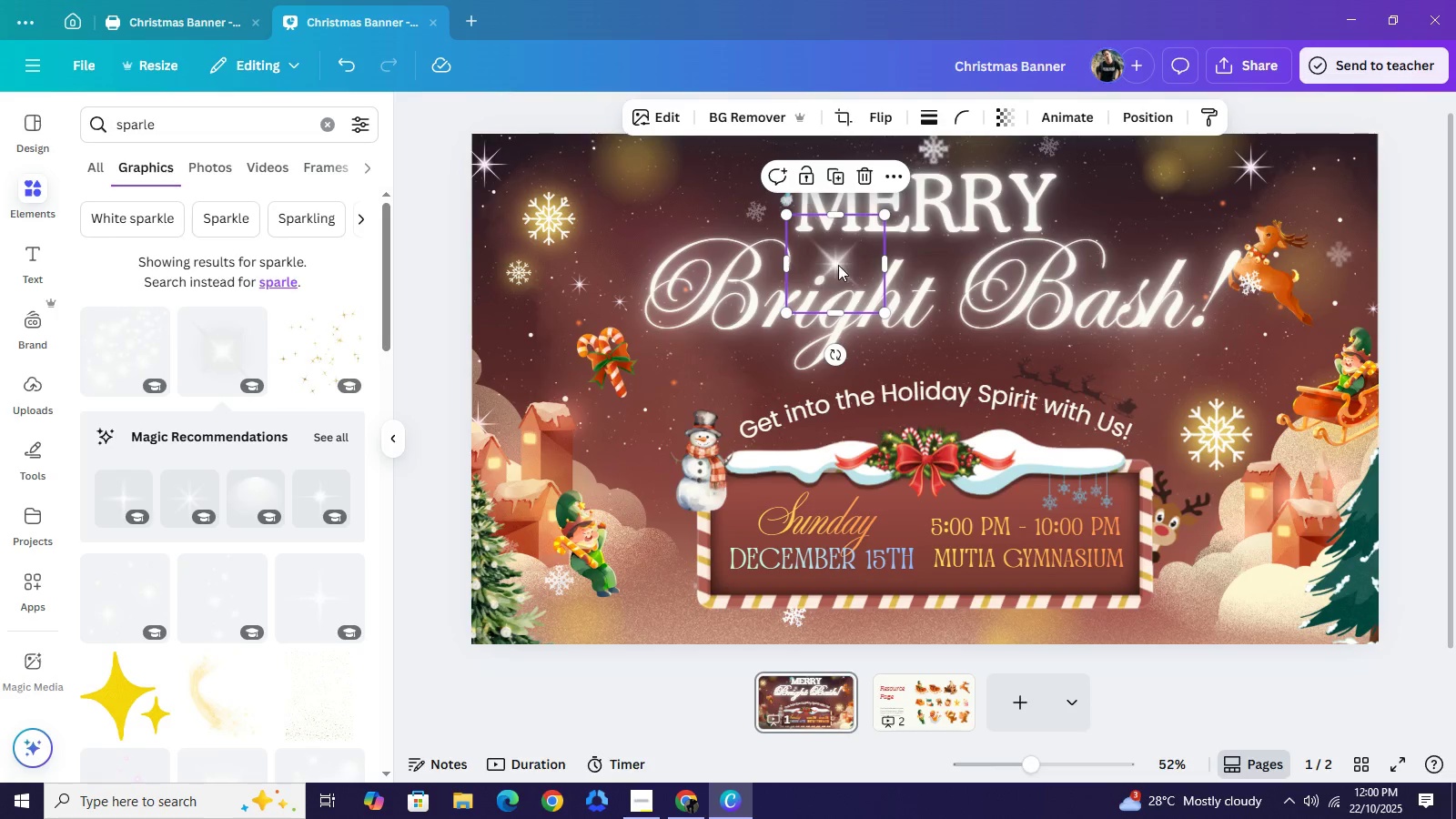 
left_click_drag(start_coordinate=[844, 258], to_coordinate=[825, 275])
 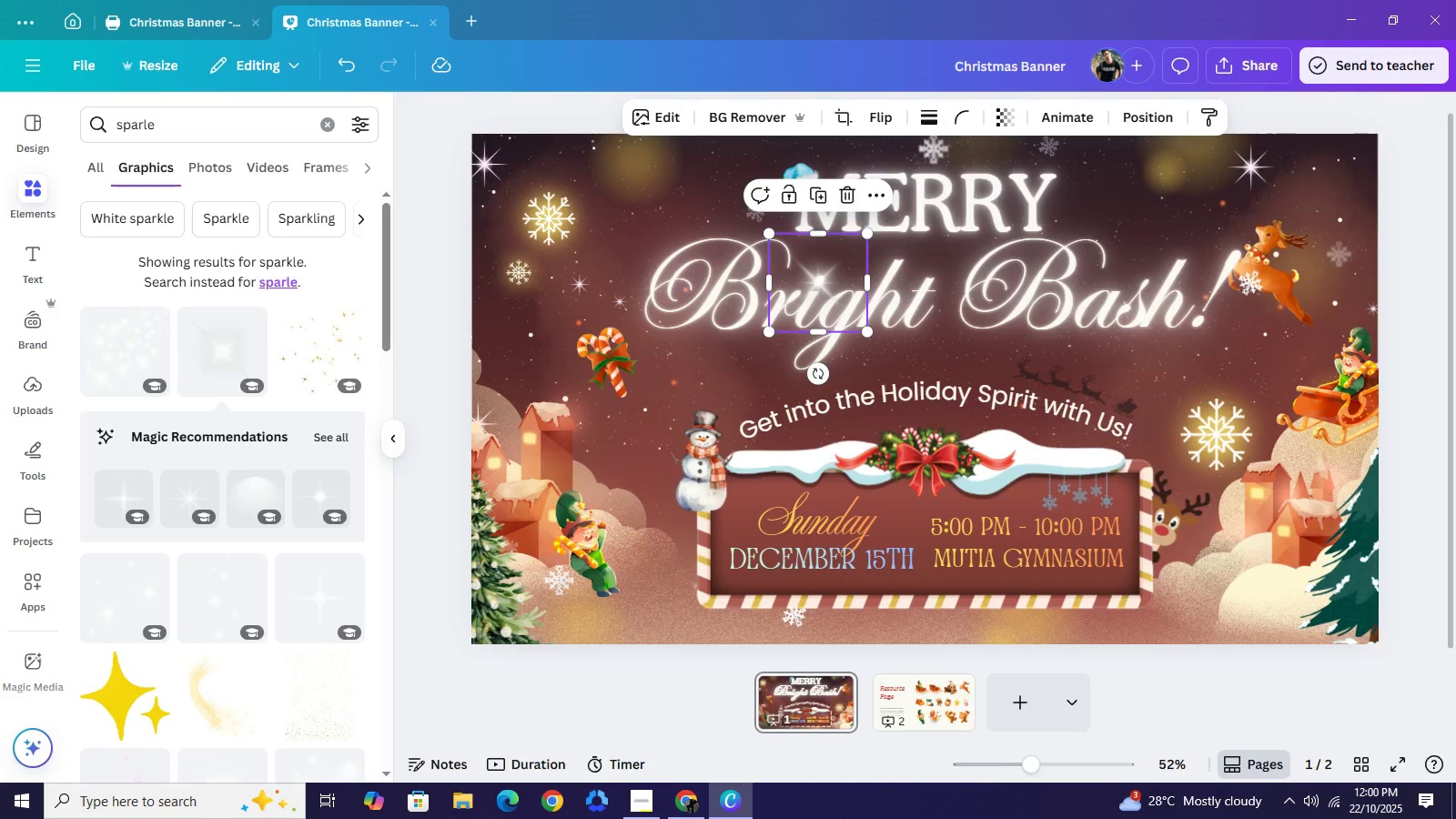 
key(ArrowRight)
 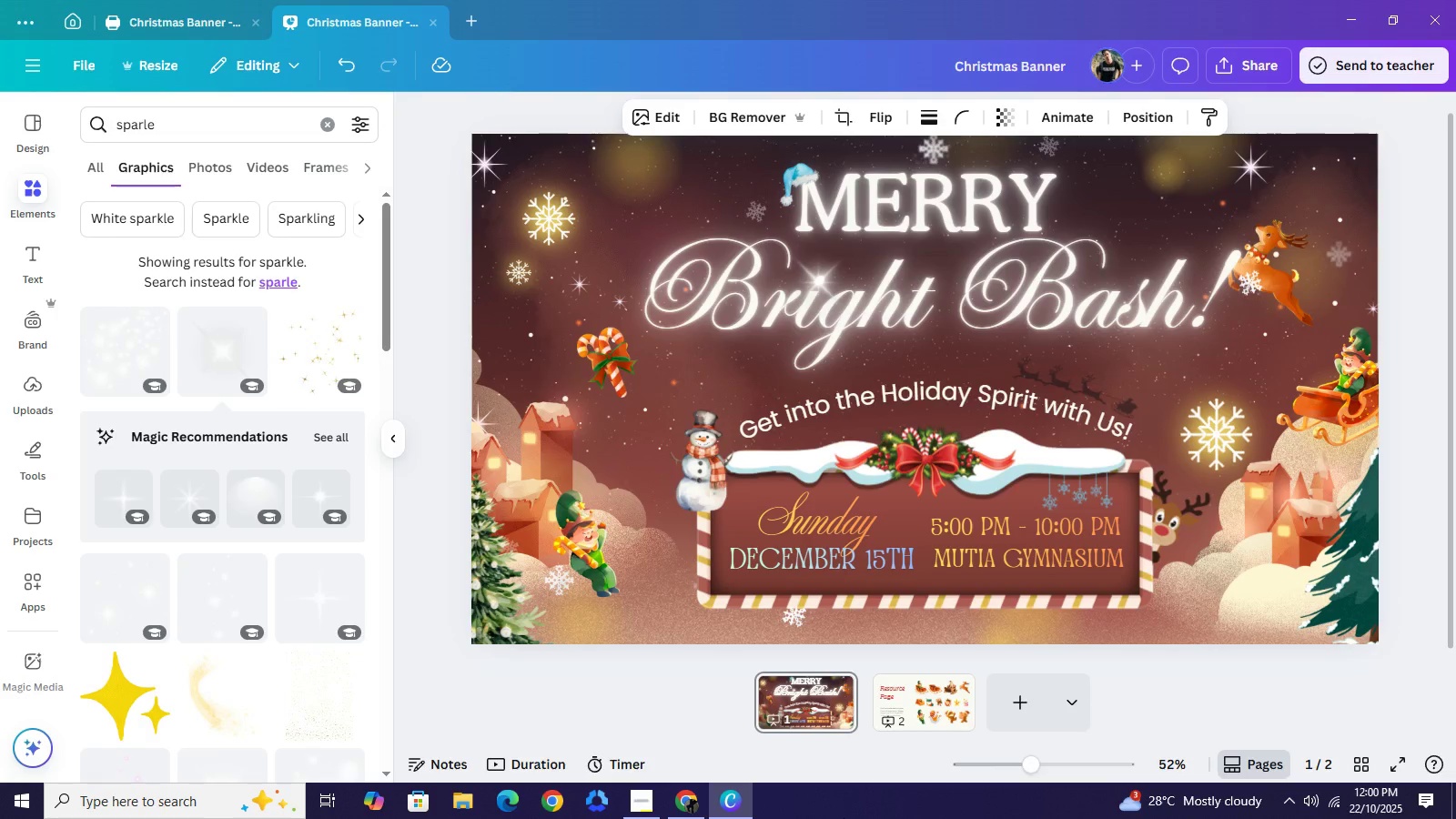 
key(ArrowUp)
 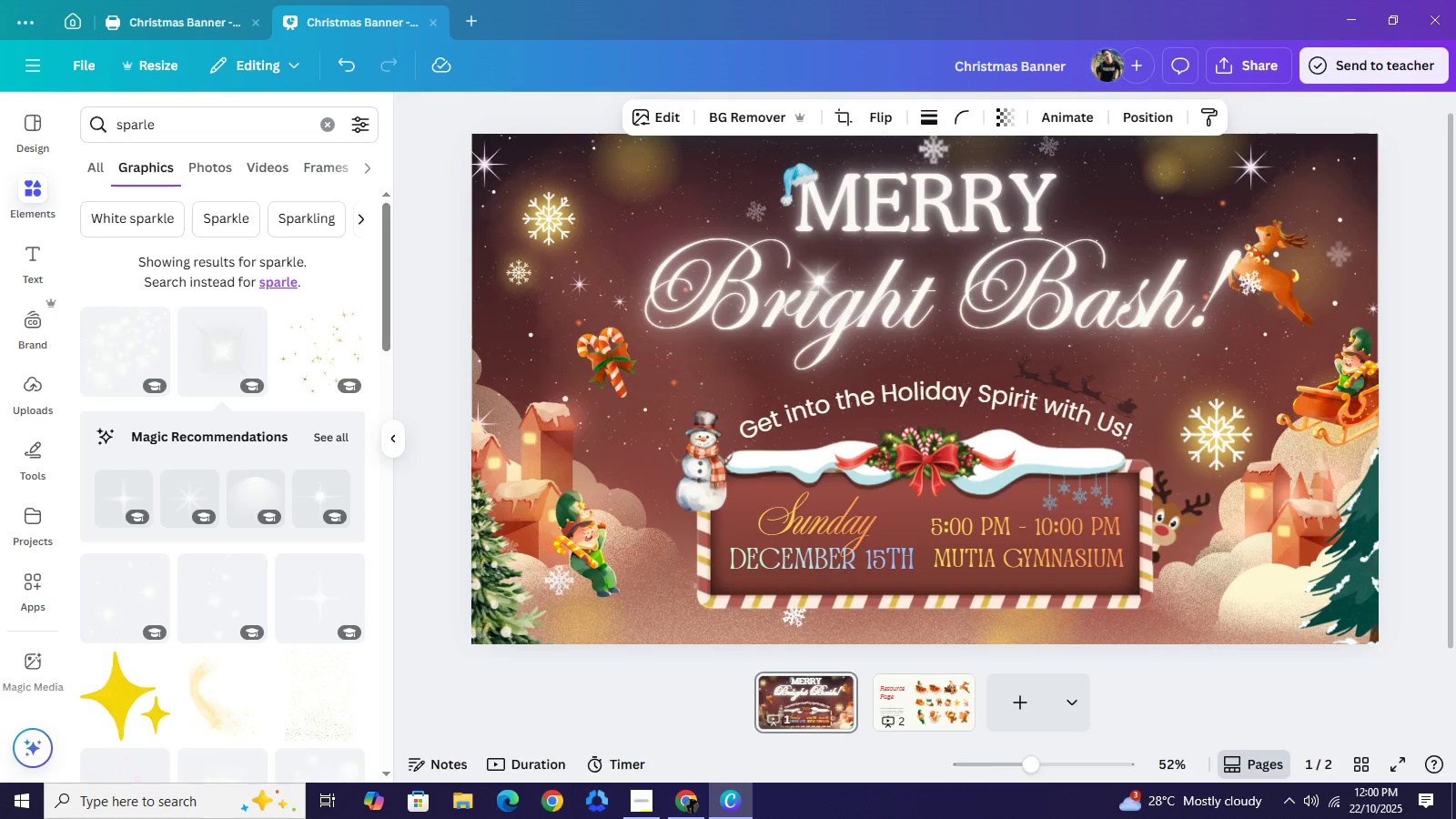 
key(ArrowUp)
 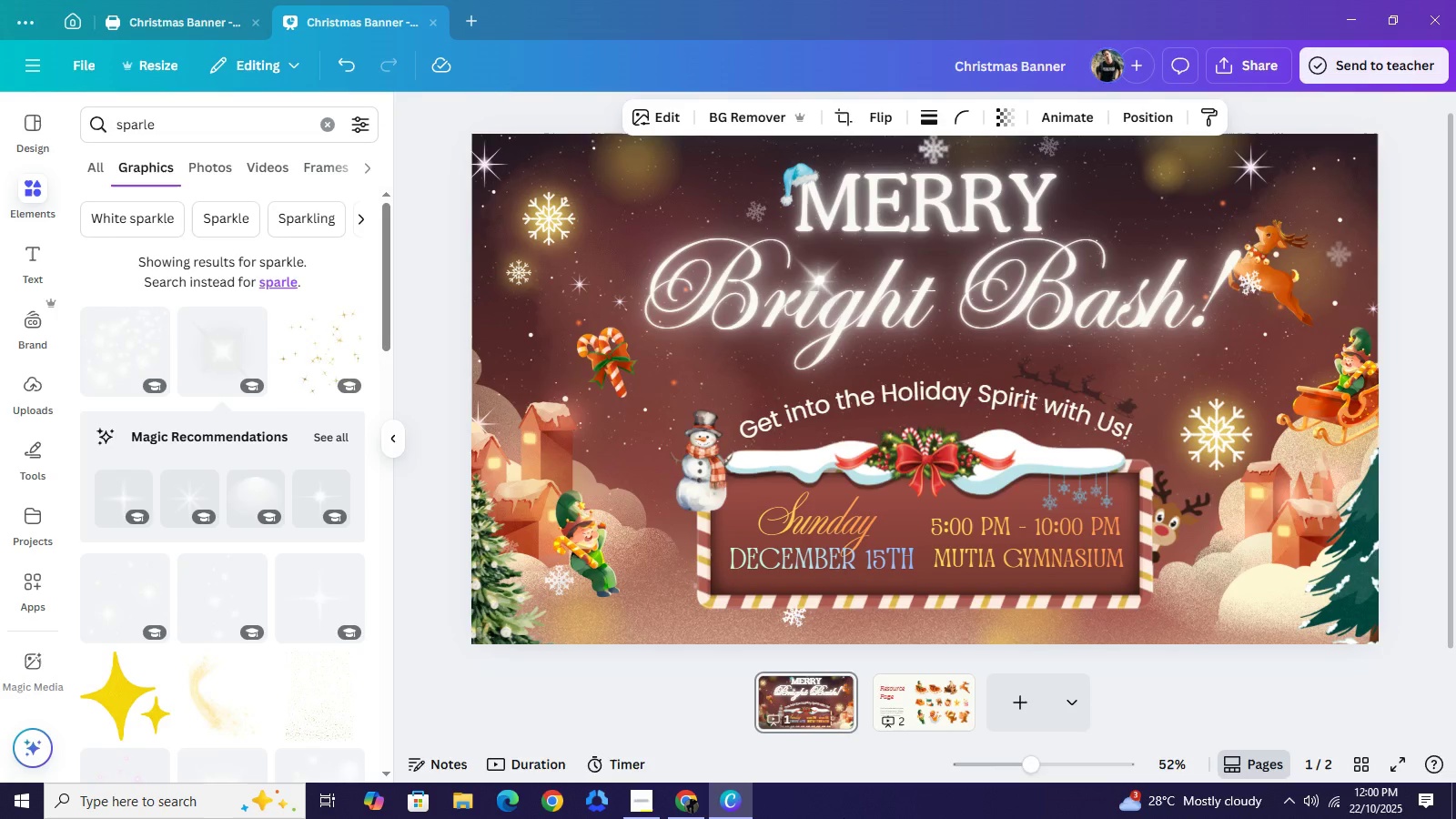 
key(ArrowUp)
 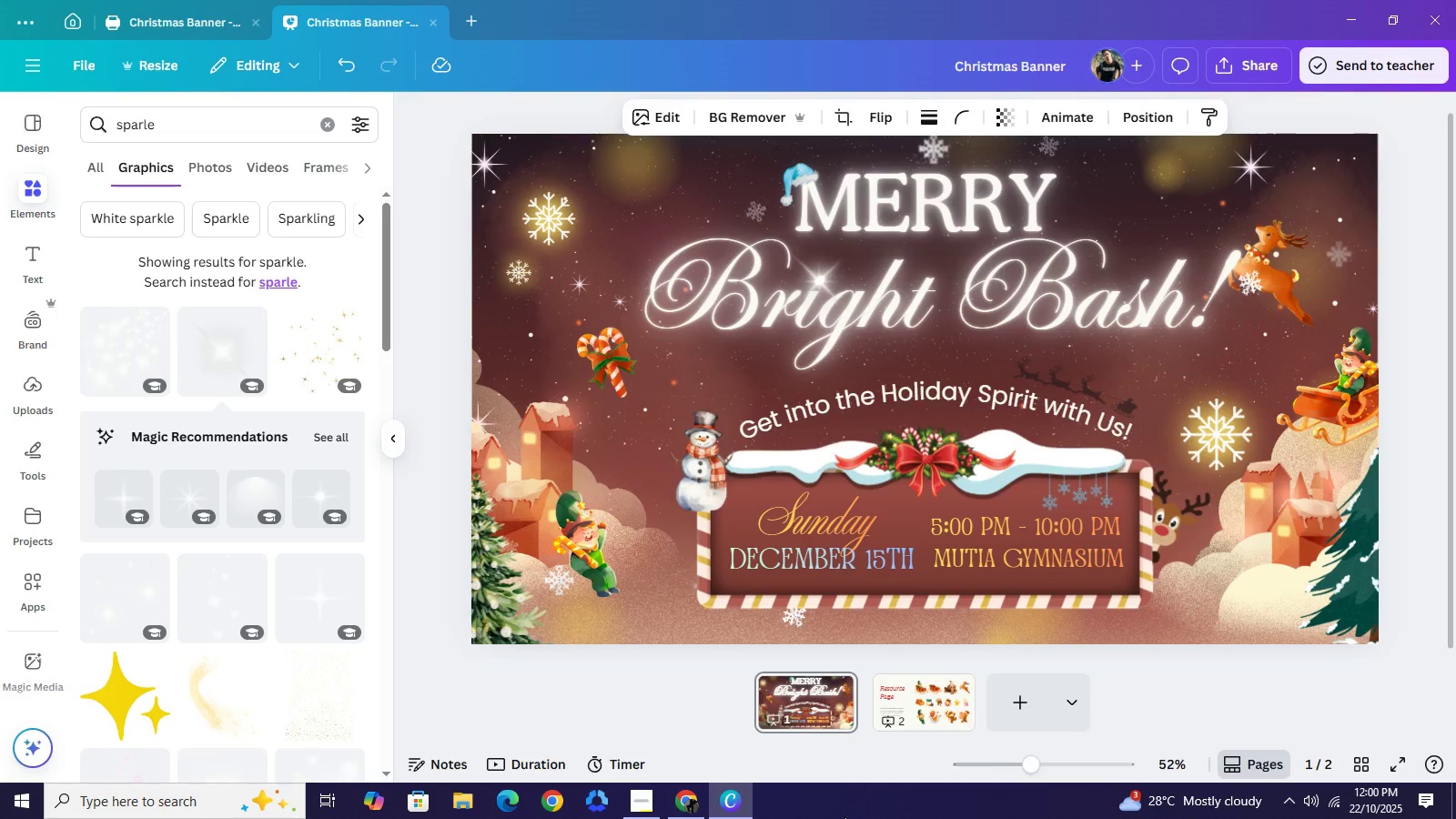 
key(ArrowRight)
 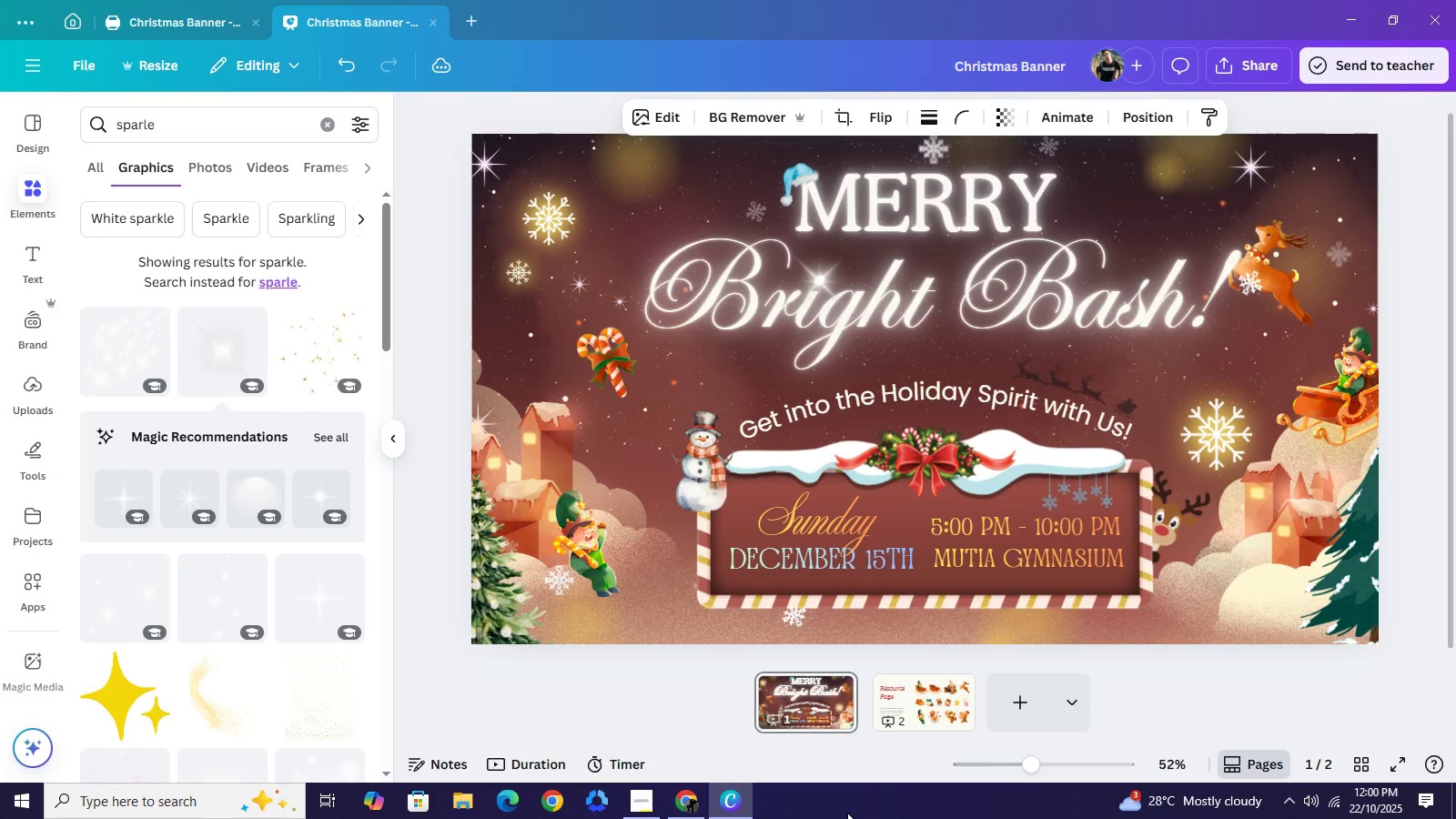 
key(ArrowRight)
 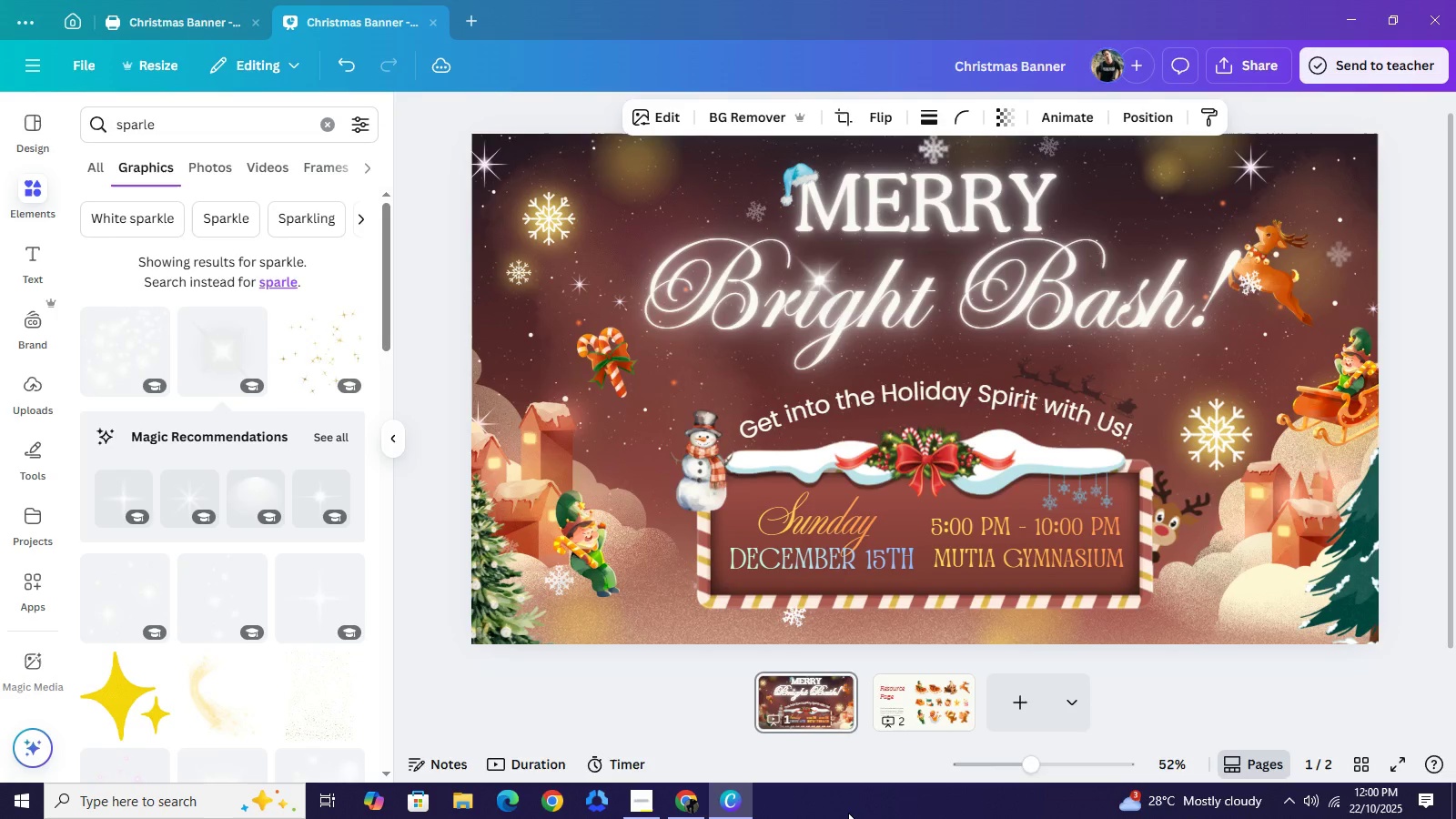 
key(ArrowUp)
 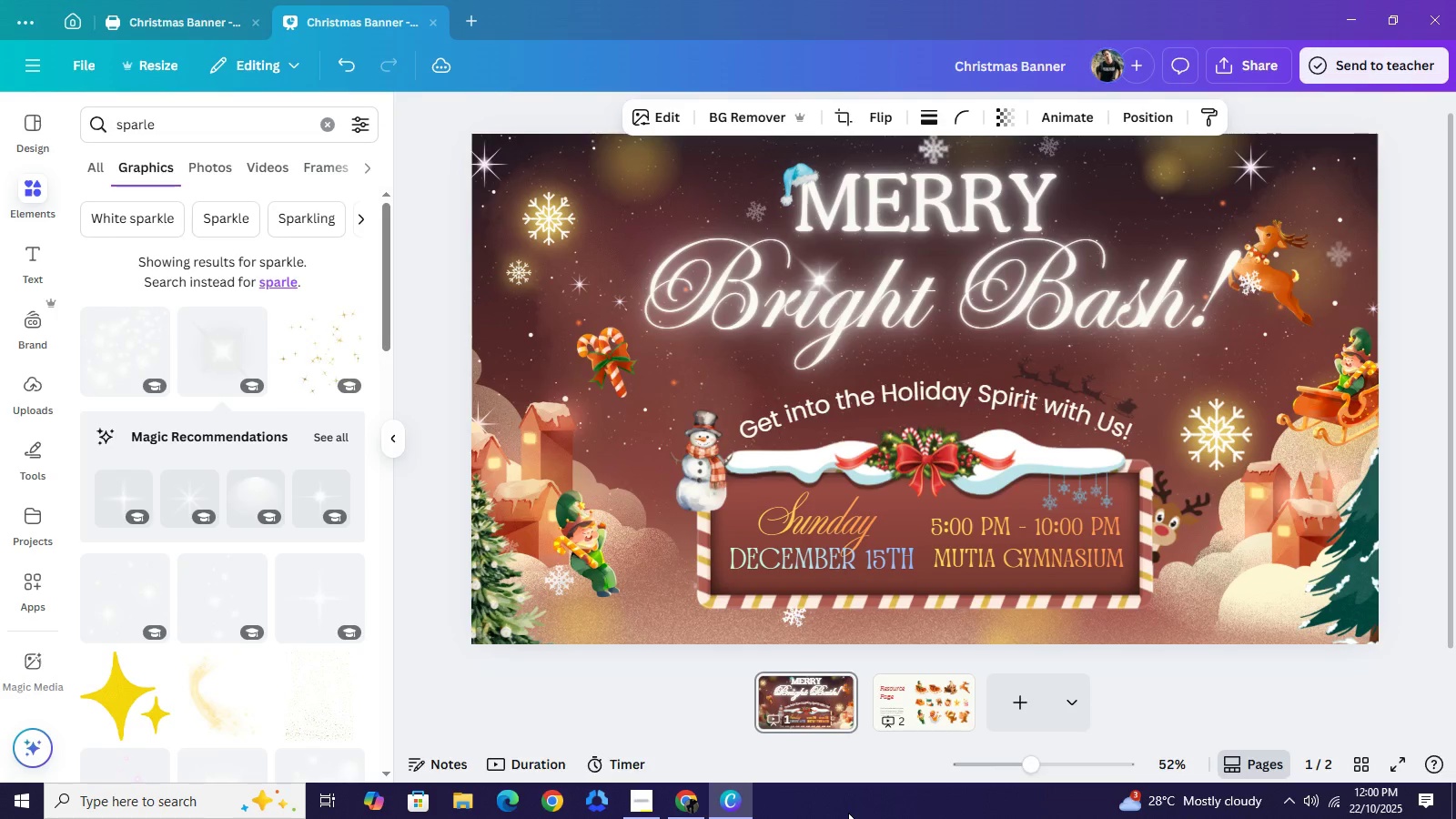 
key(ArrowUp)
 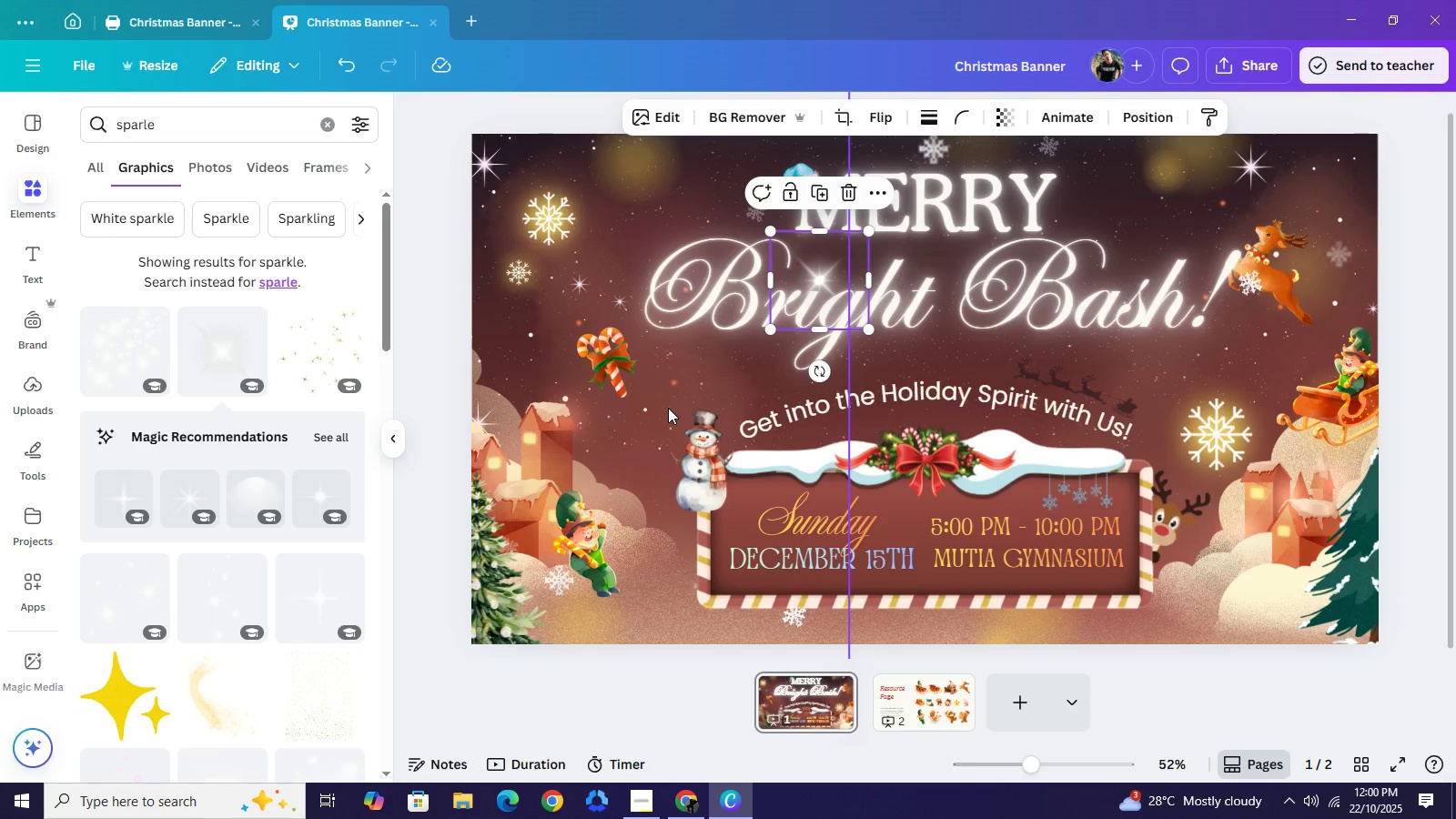 
wait(6.45)
 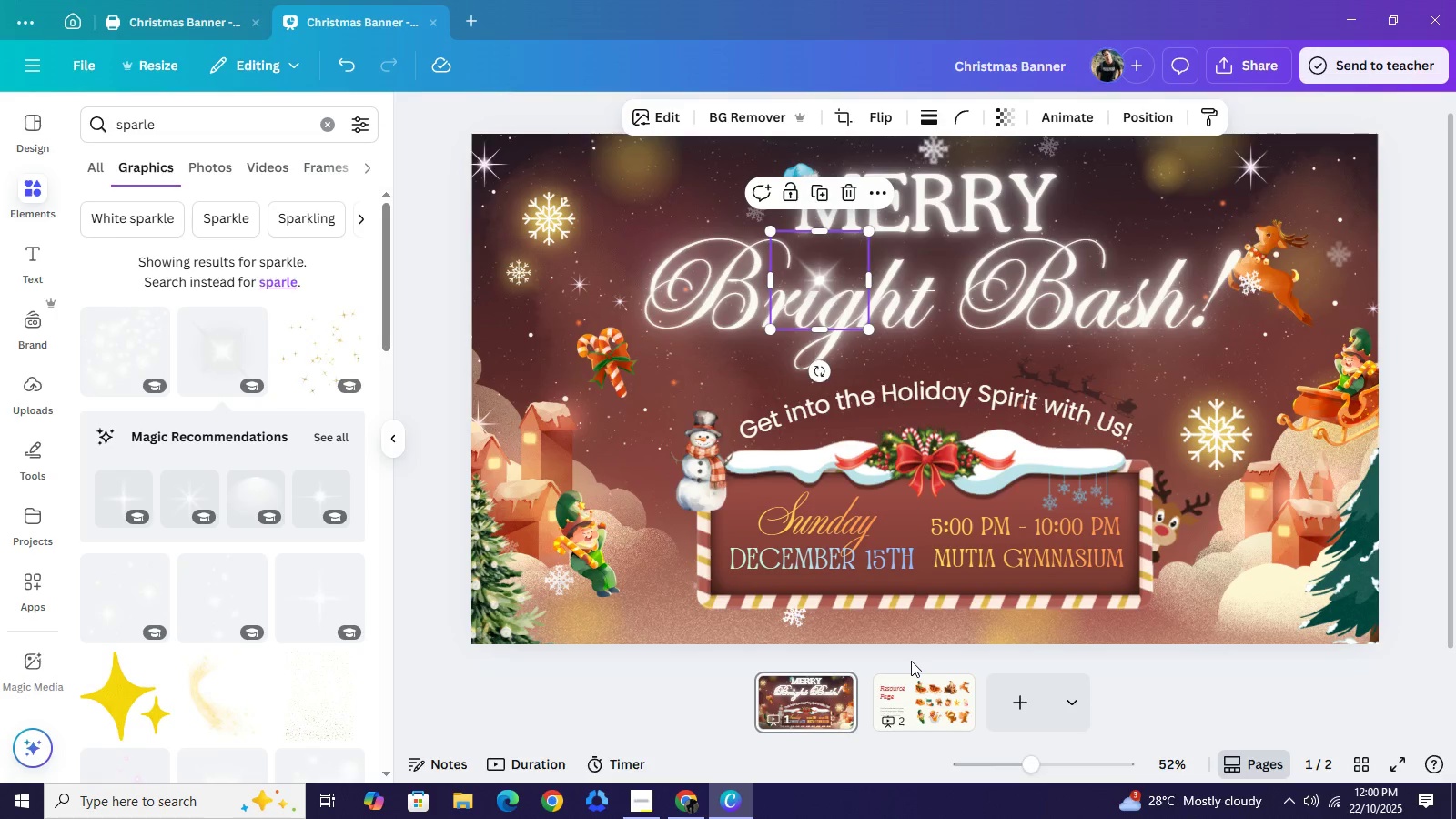 
left_click([848, 182])
 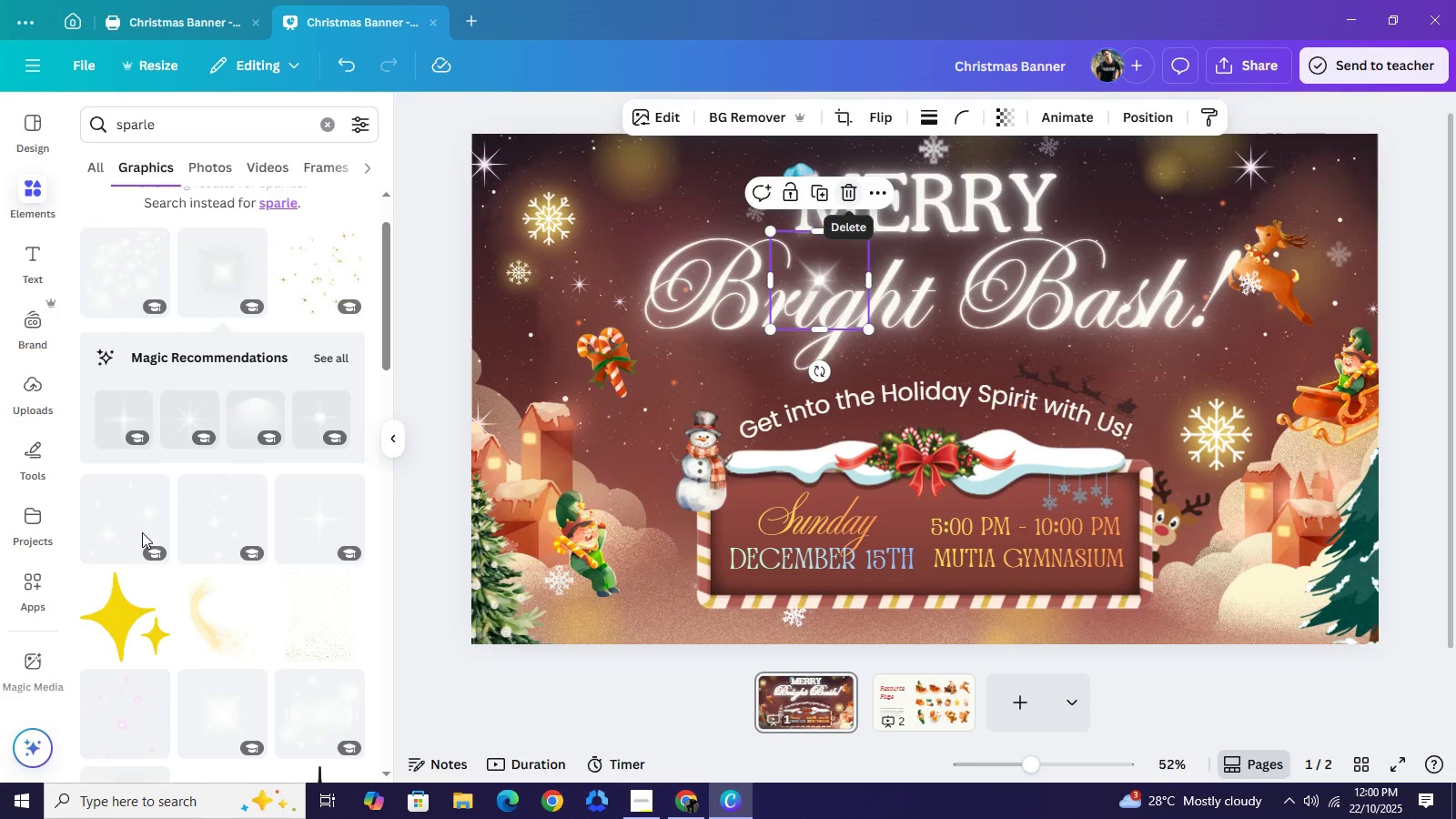 
scroll: coordinate [180, 503], scroll_direction: down, amount: 5.0
 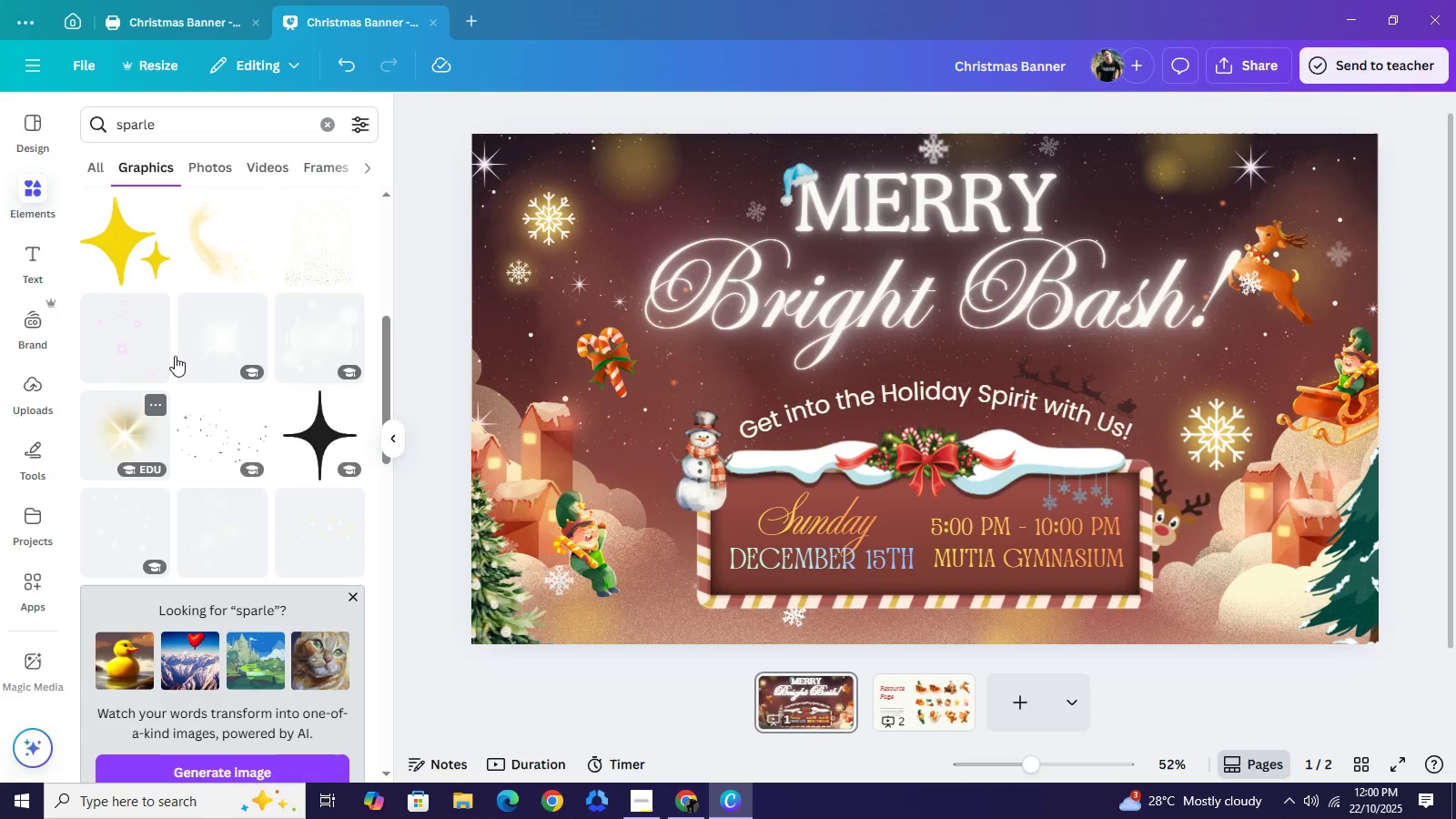 
left_click([129, 430])
 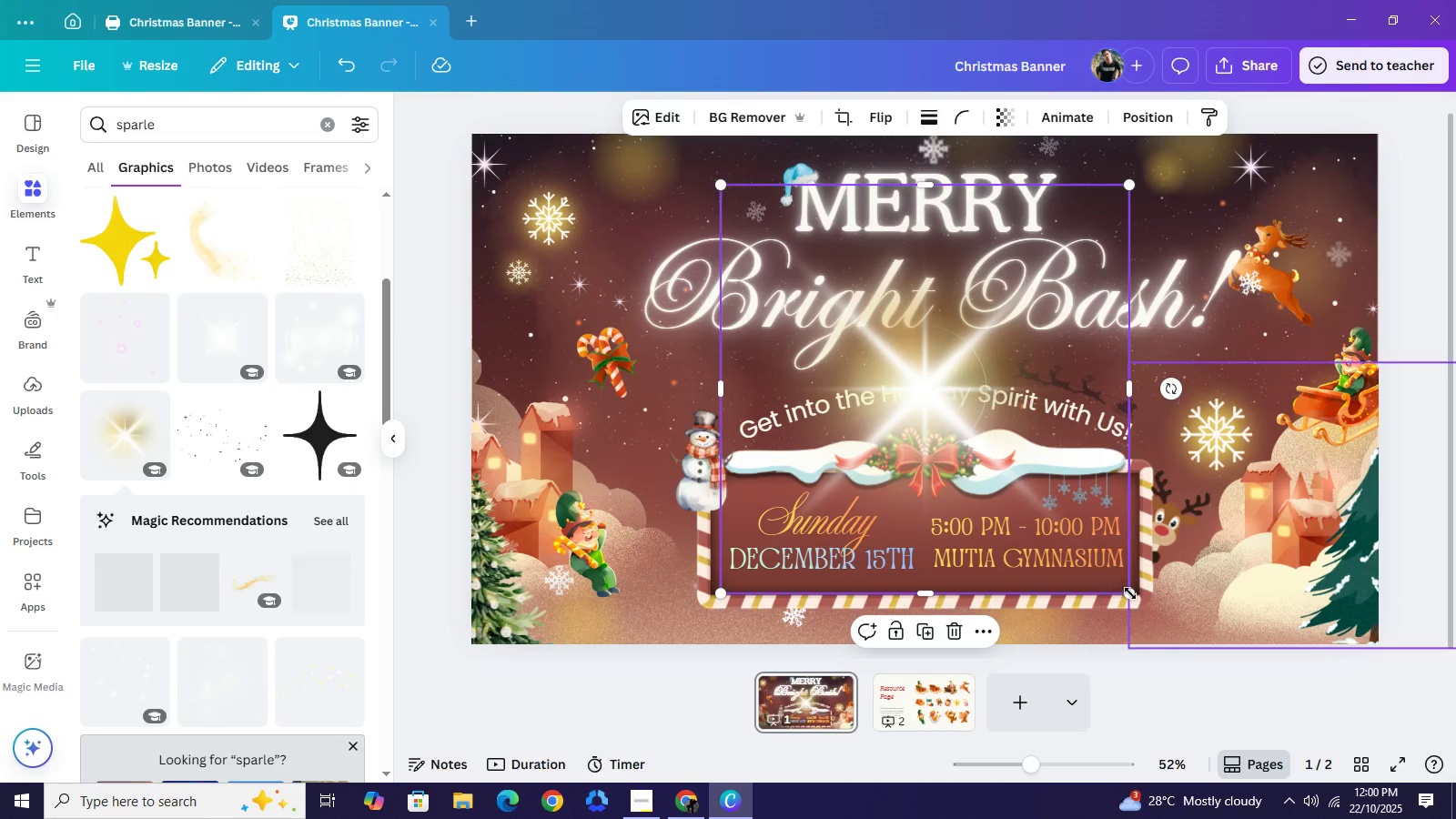 
left_click_drag(start_coordinate=[1130, 593], to_coordinate=[804, 258])
 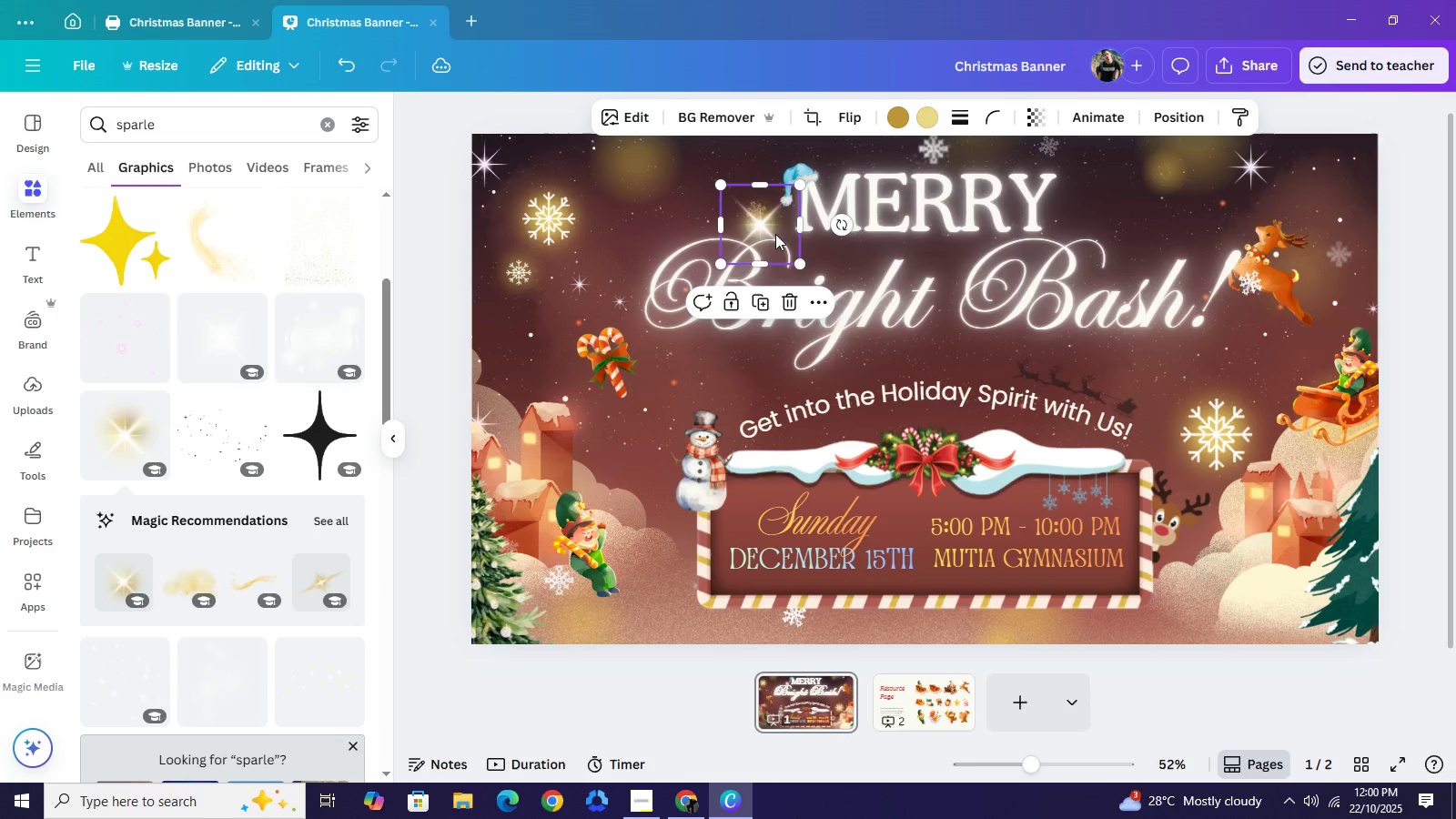 
left_click_drag(start_coordinate=[756, 223], to_coordinate=[818, 275])
 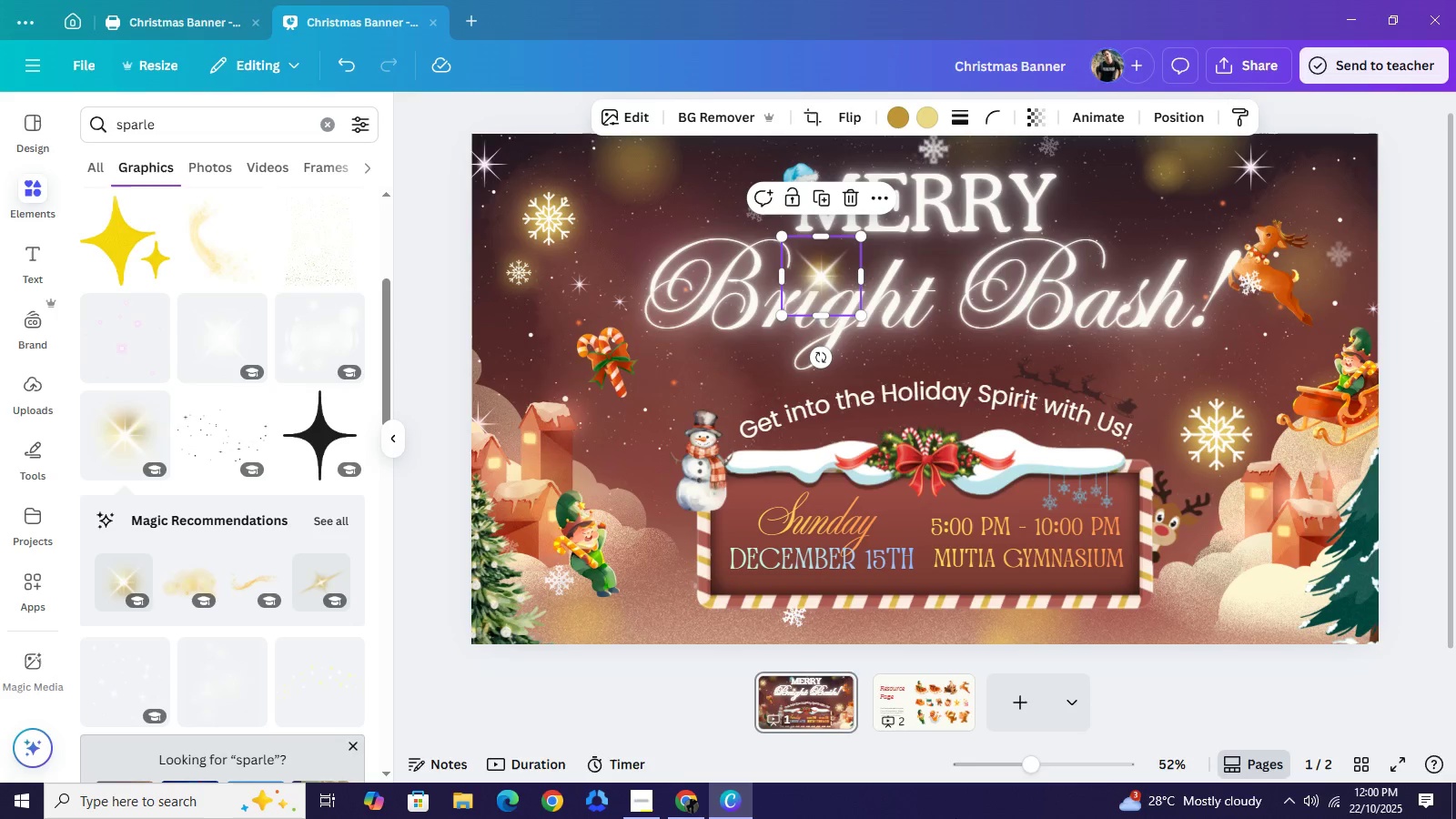 
key(ArrowLeft)
 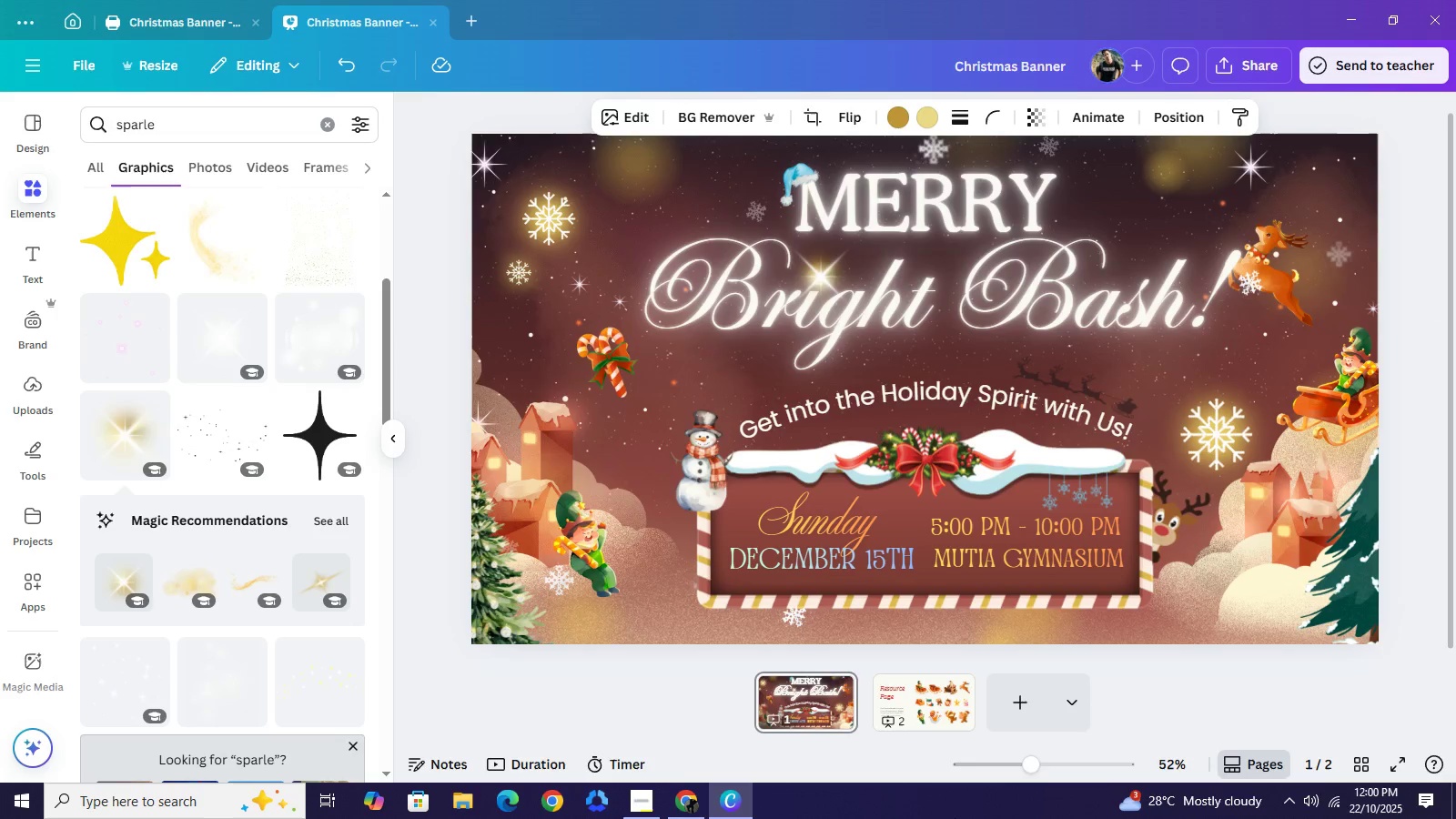 
key(ArrowDown)
 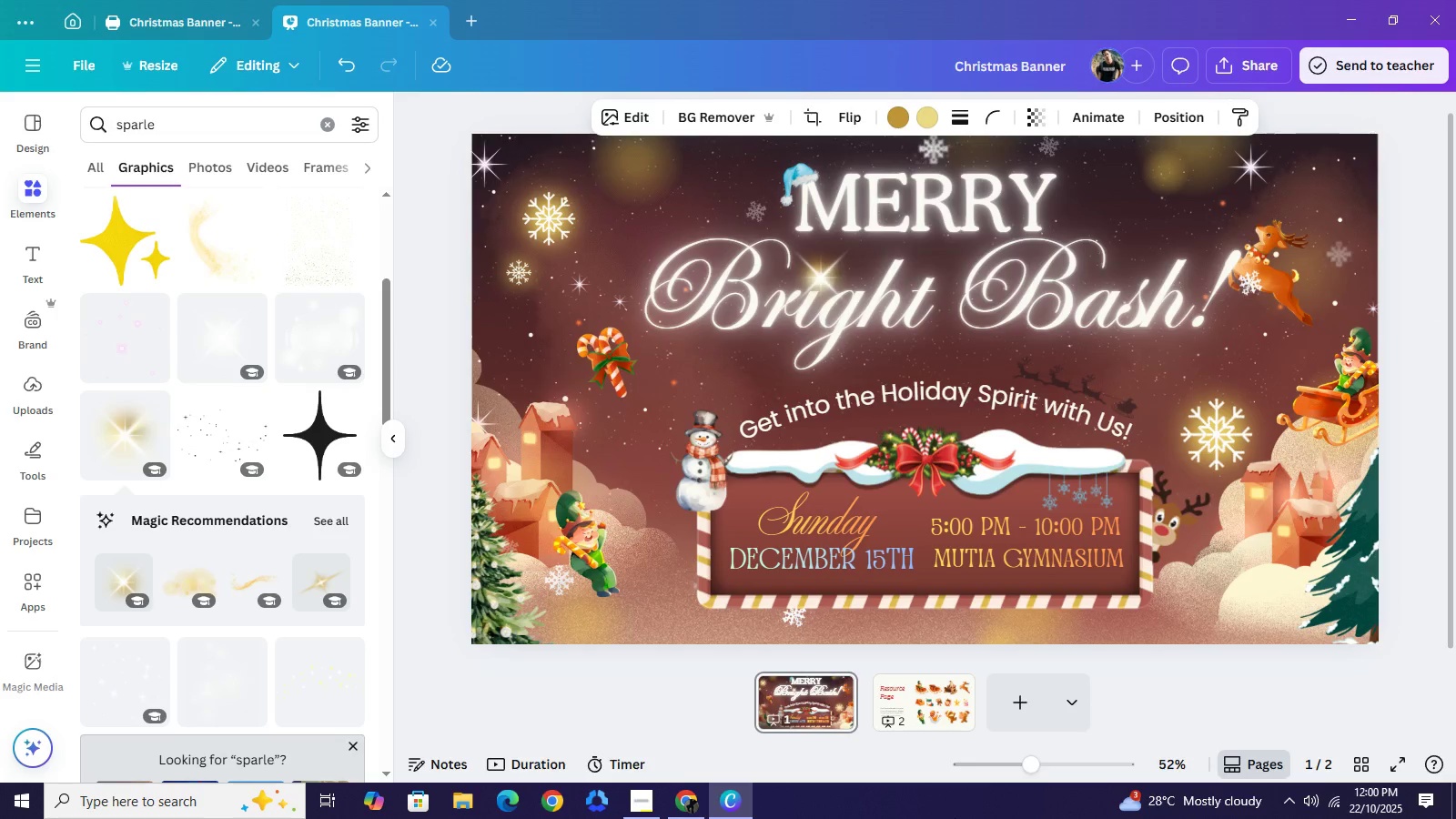 
key(ArrowDown)
 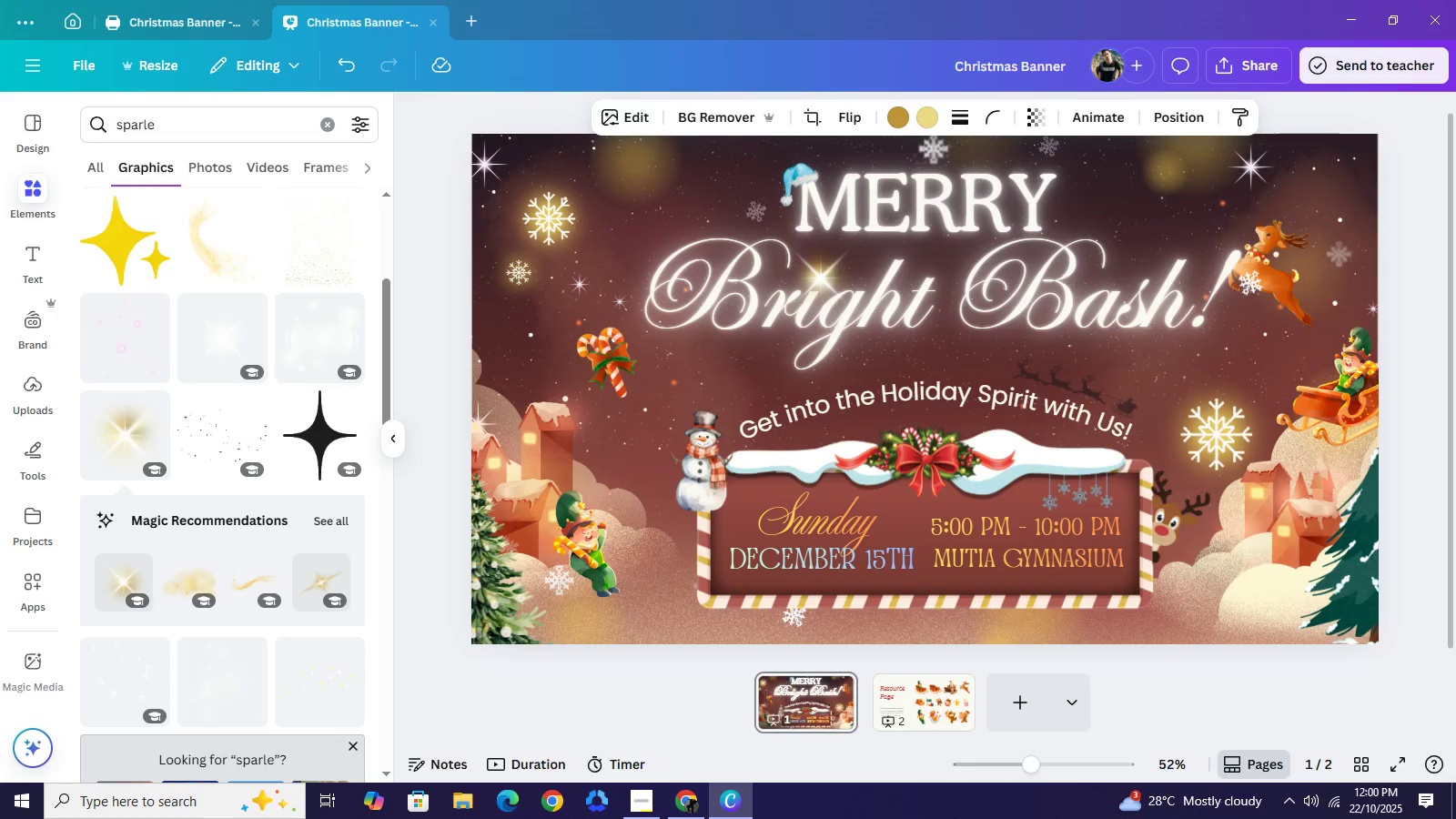 
key(ArrowDown)
 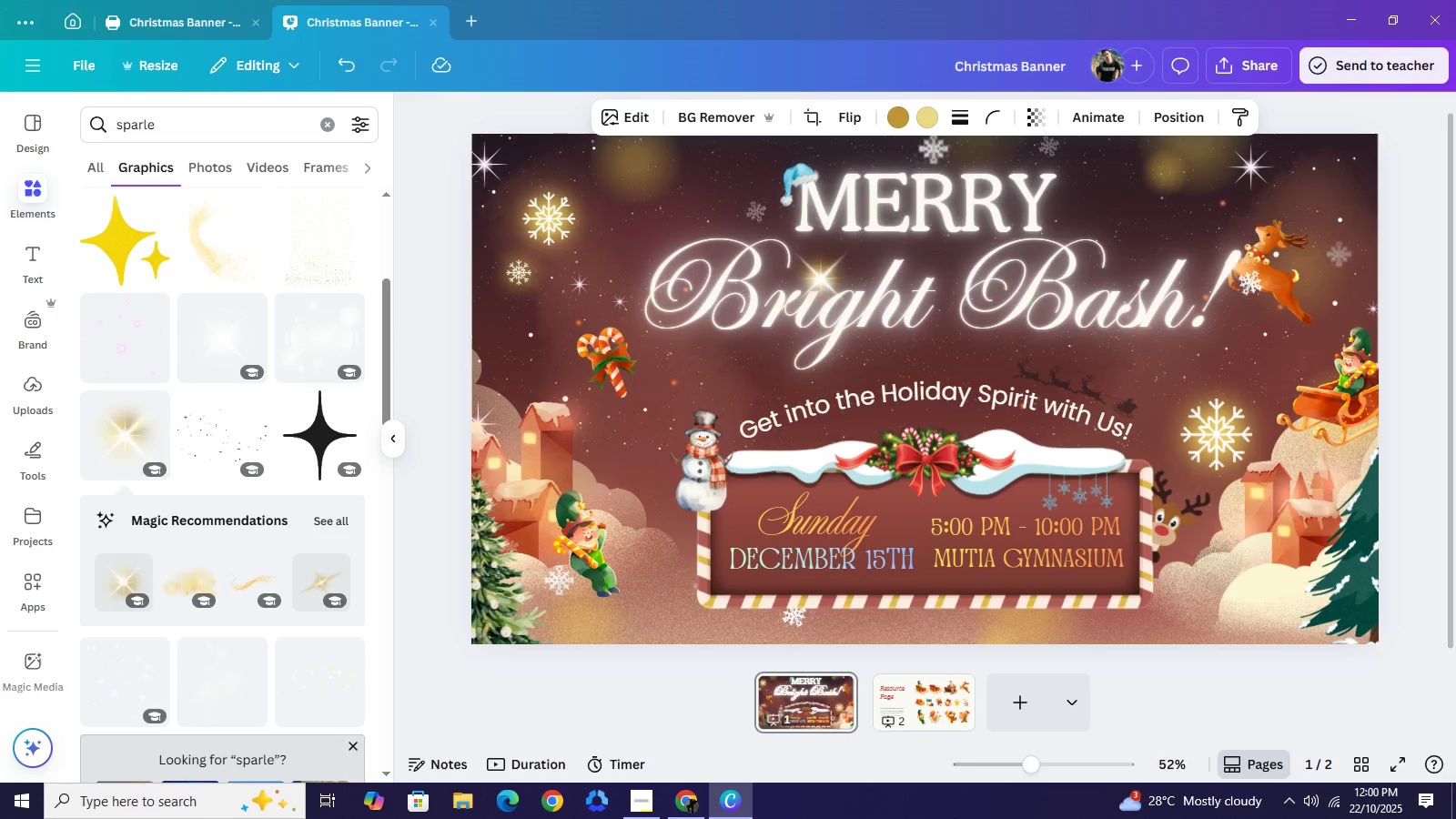 
key(ArrowDown)
 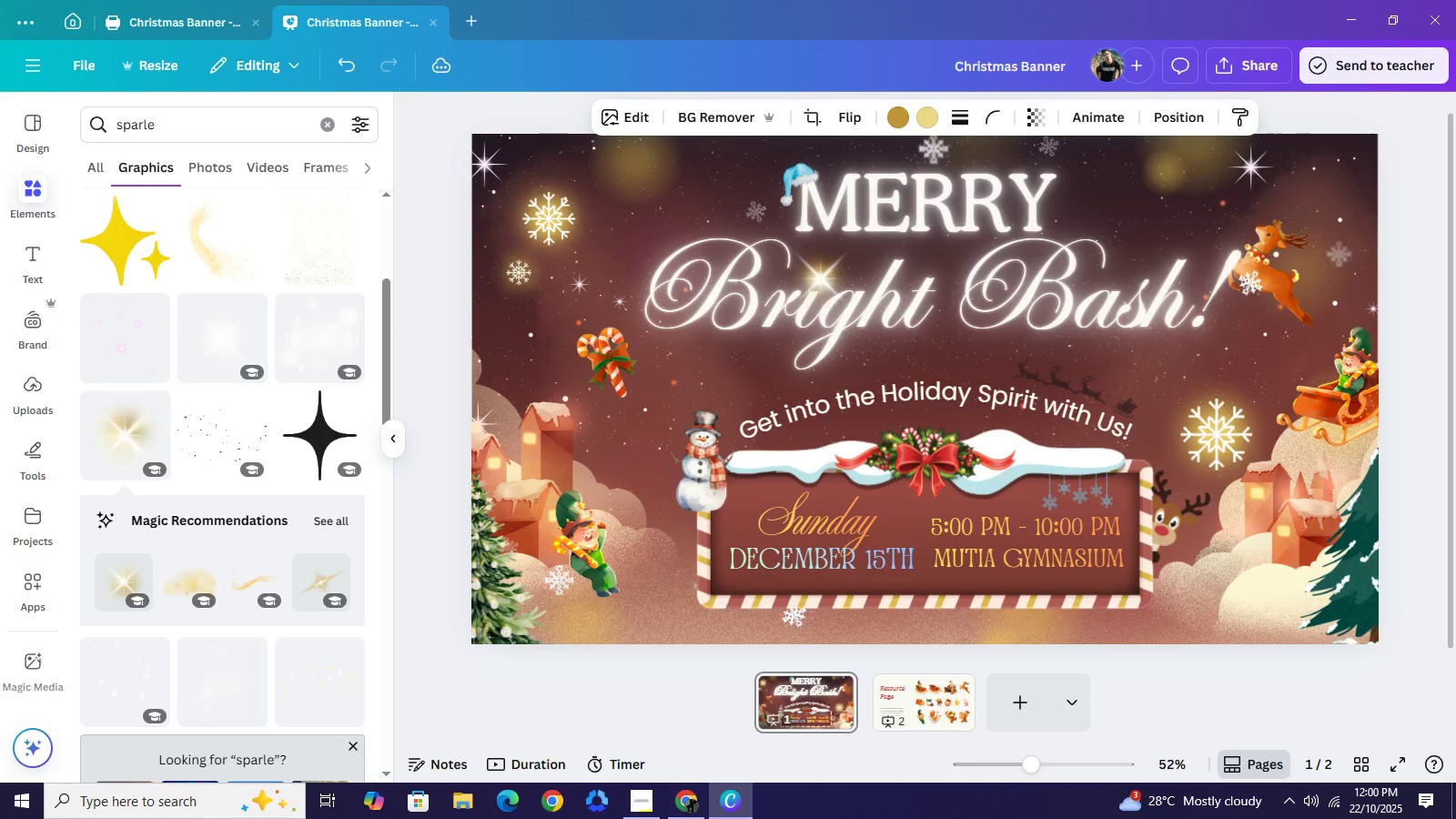 
key(ArrowDown)
 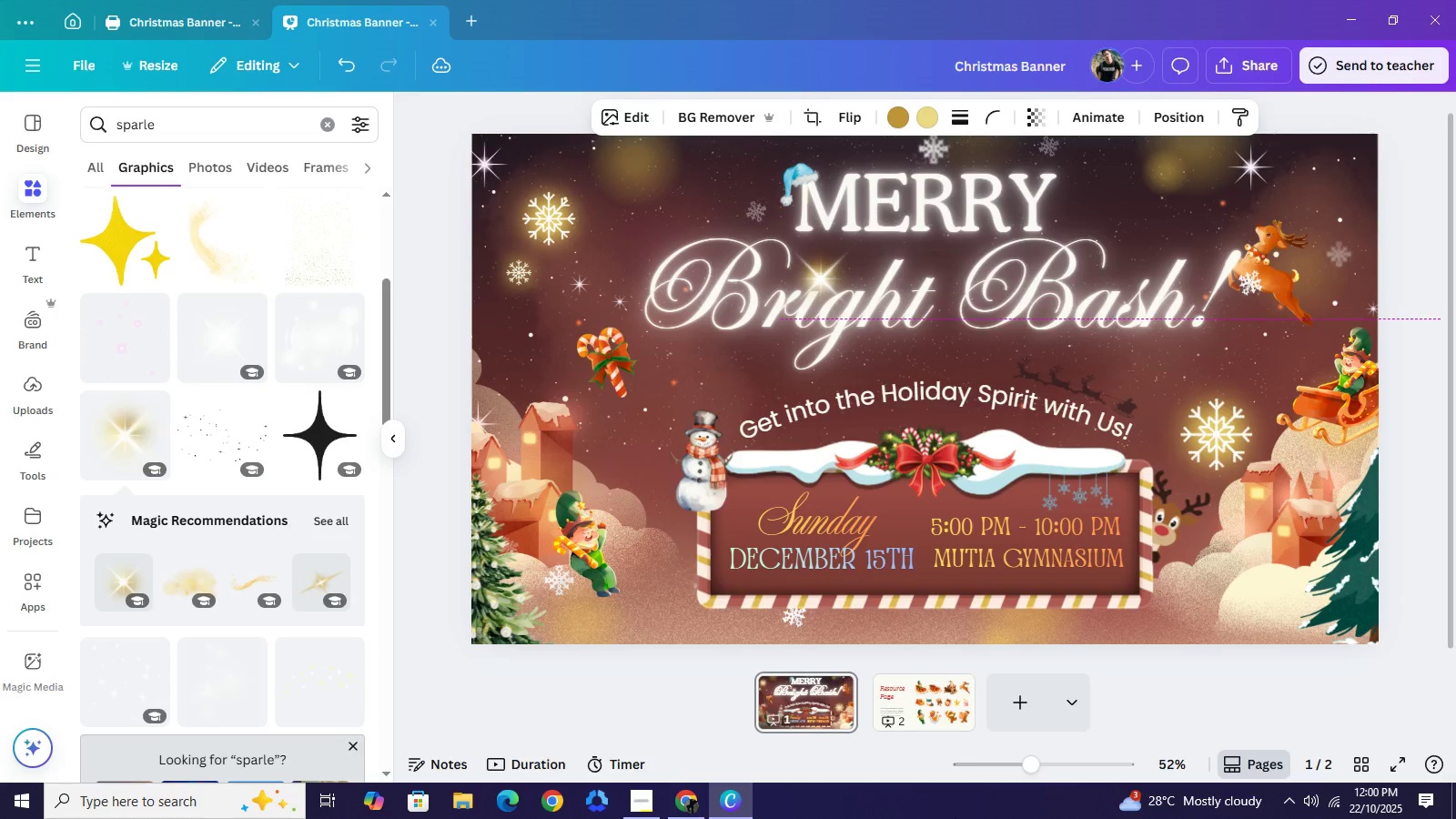 
key(ArrowDown)
 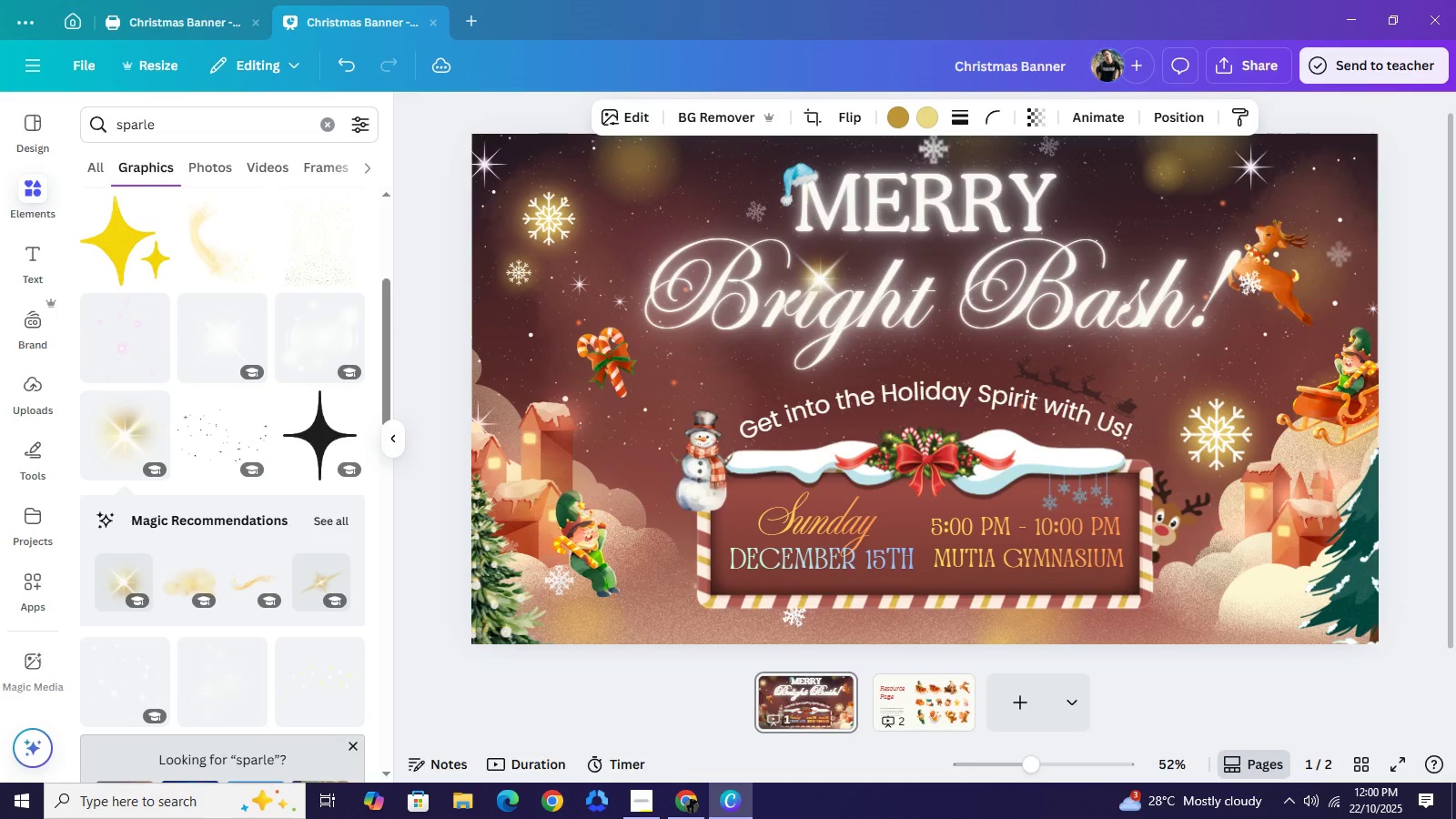 
key(ArrowLeft)
 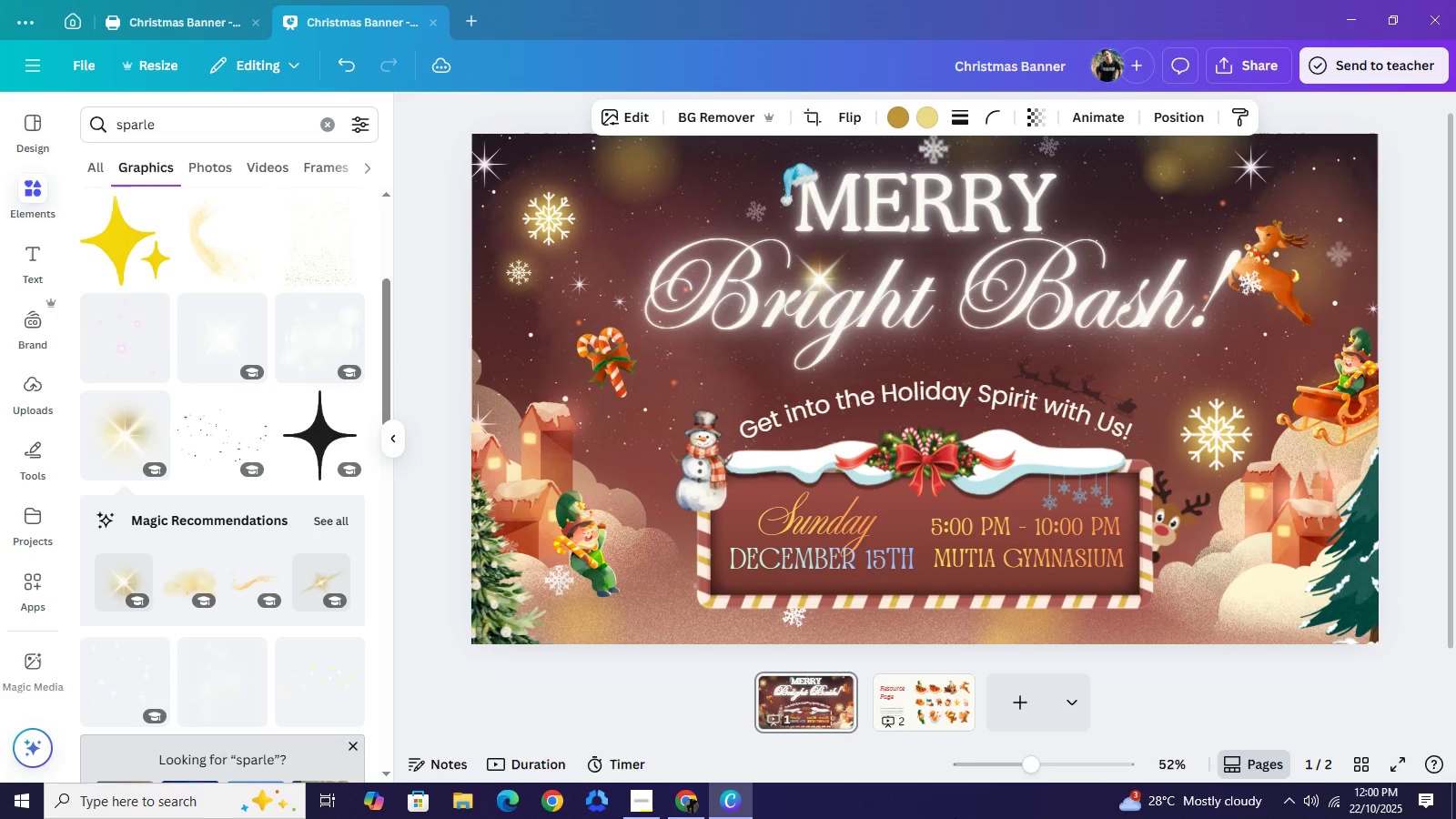 
key(ArrowLeft)
 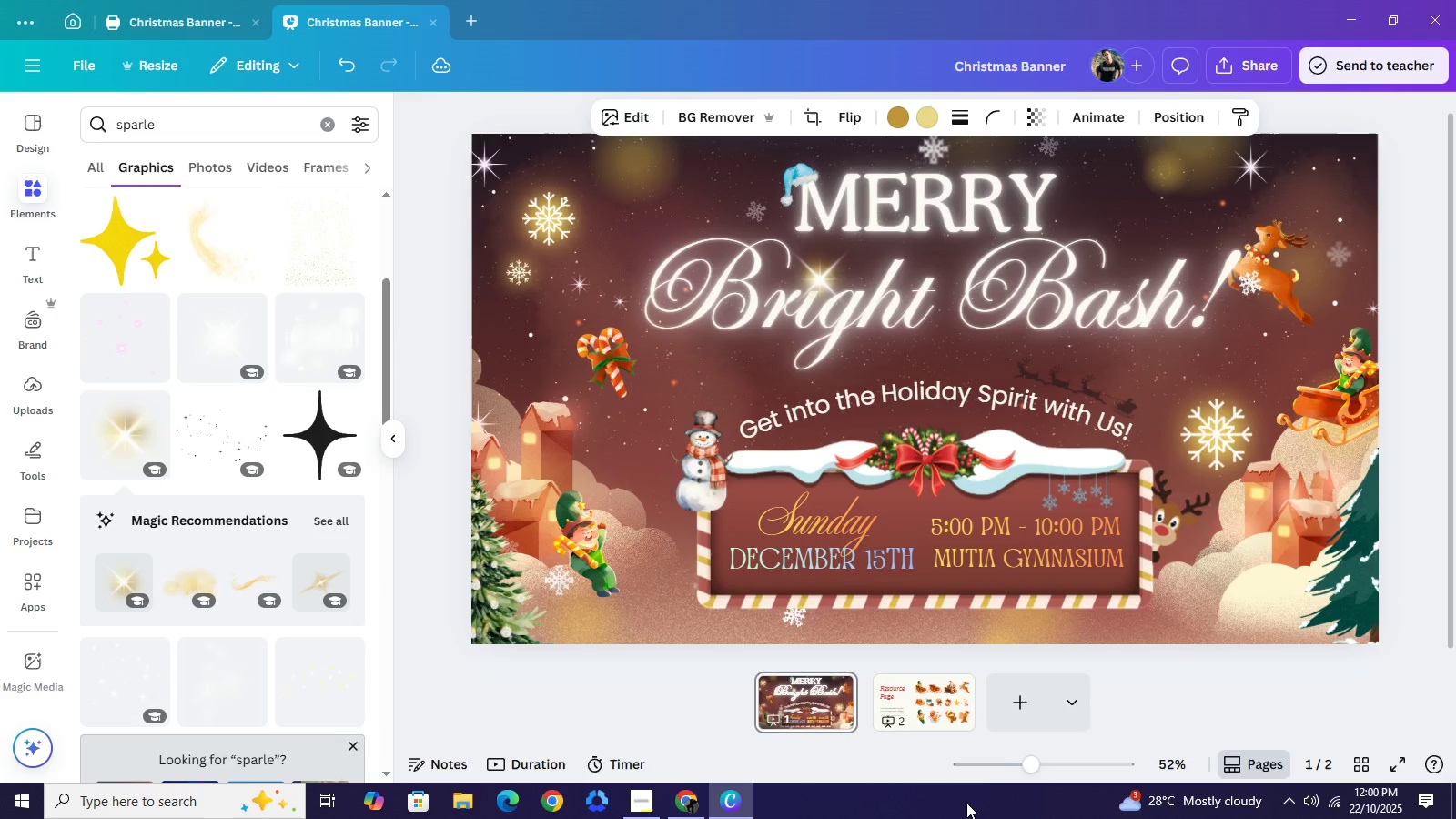 
key(ArrowDown)
 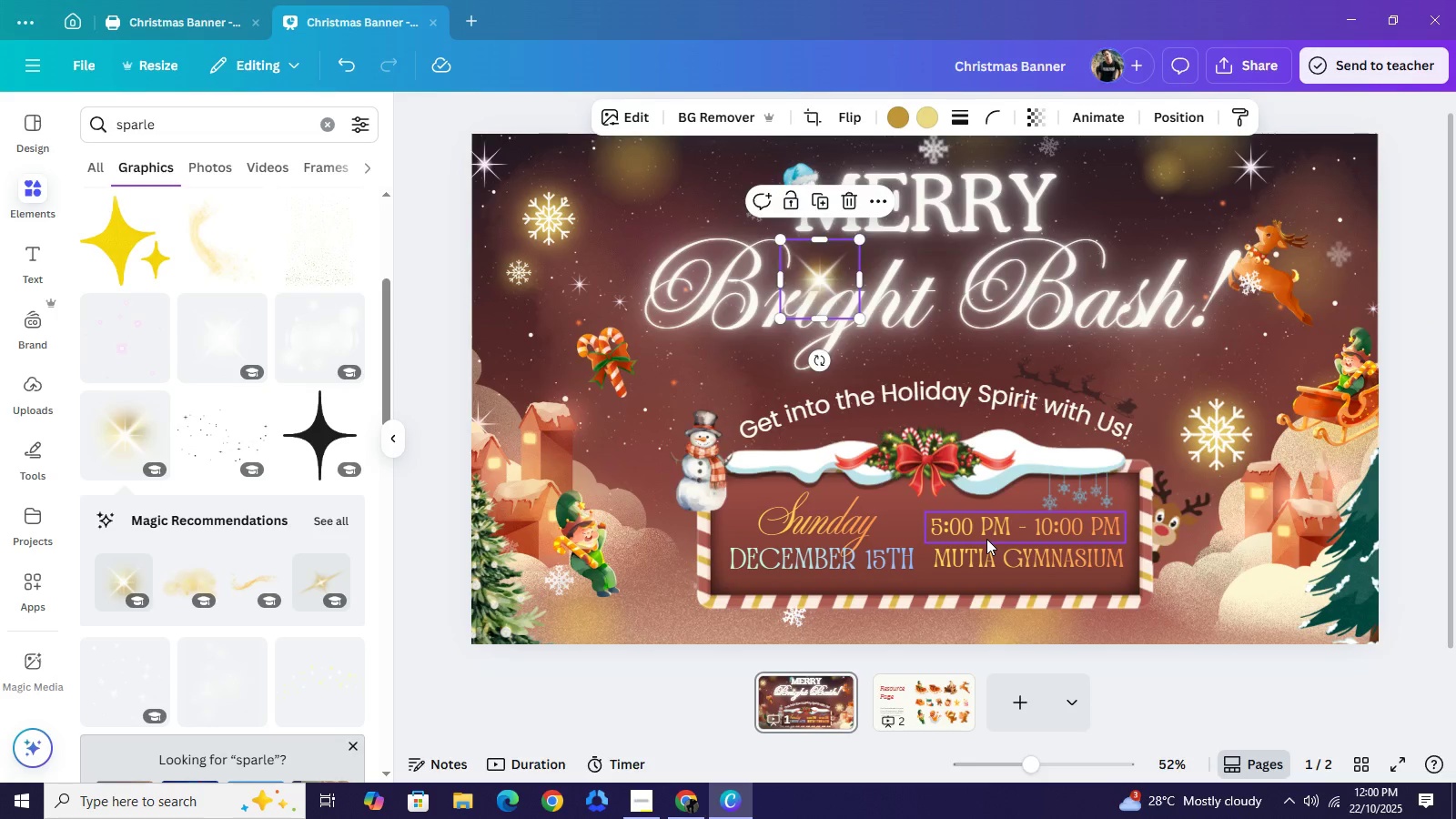 
key(ArrowUp)
 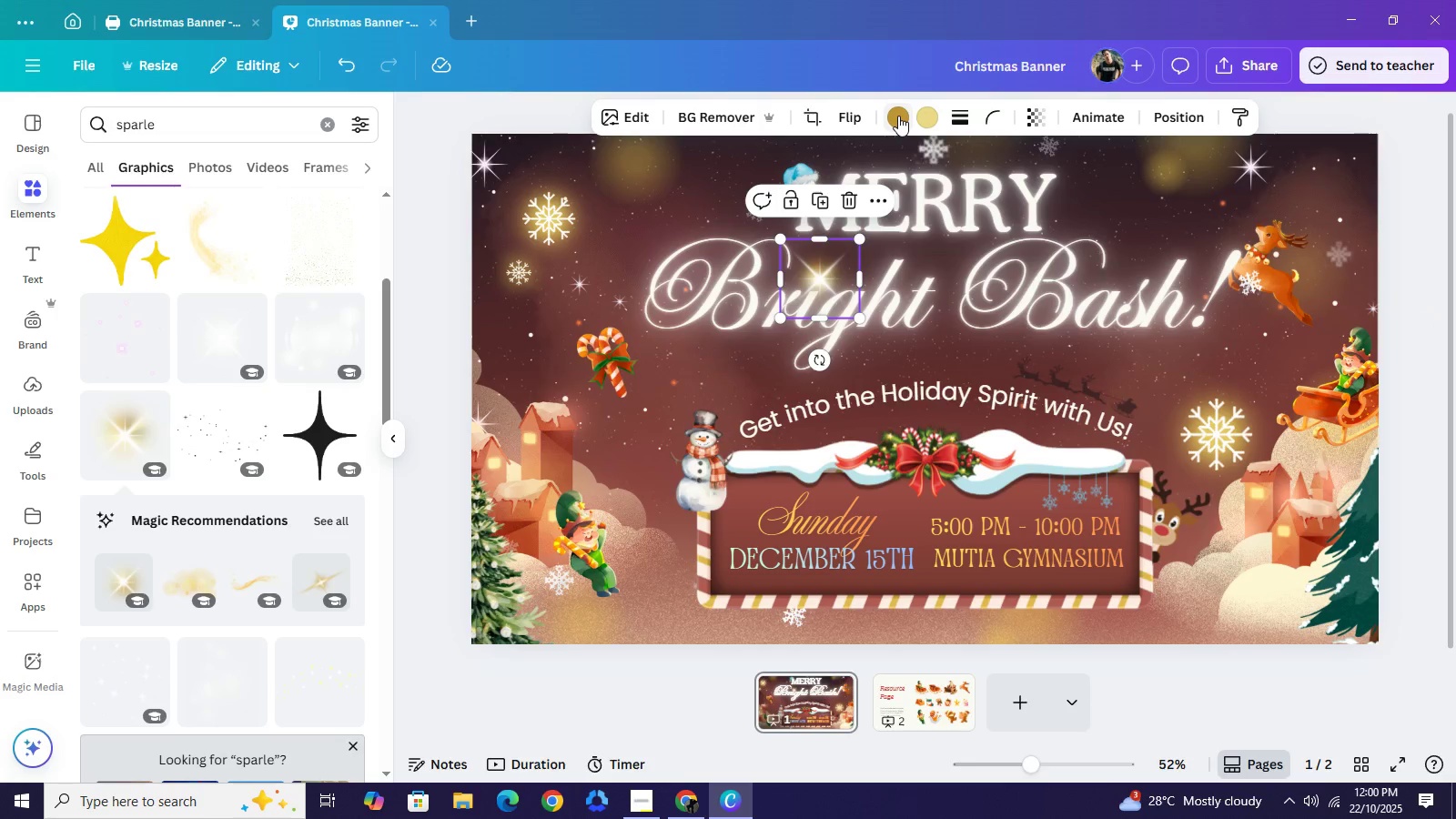 
left_click([898, 116])
 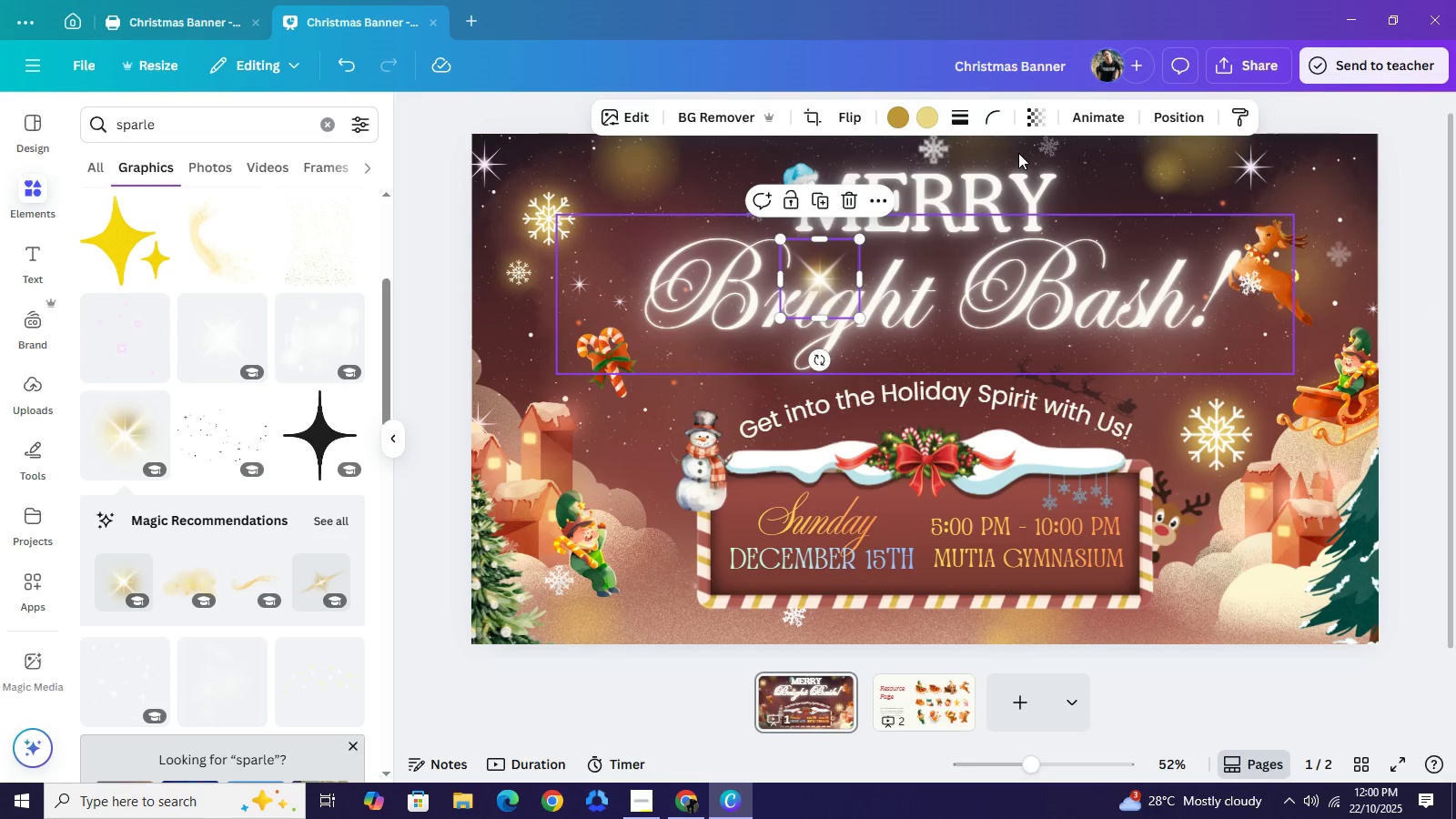 
left_click([887, 124])
 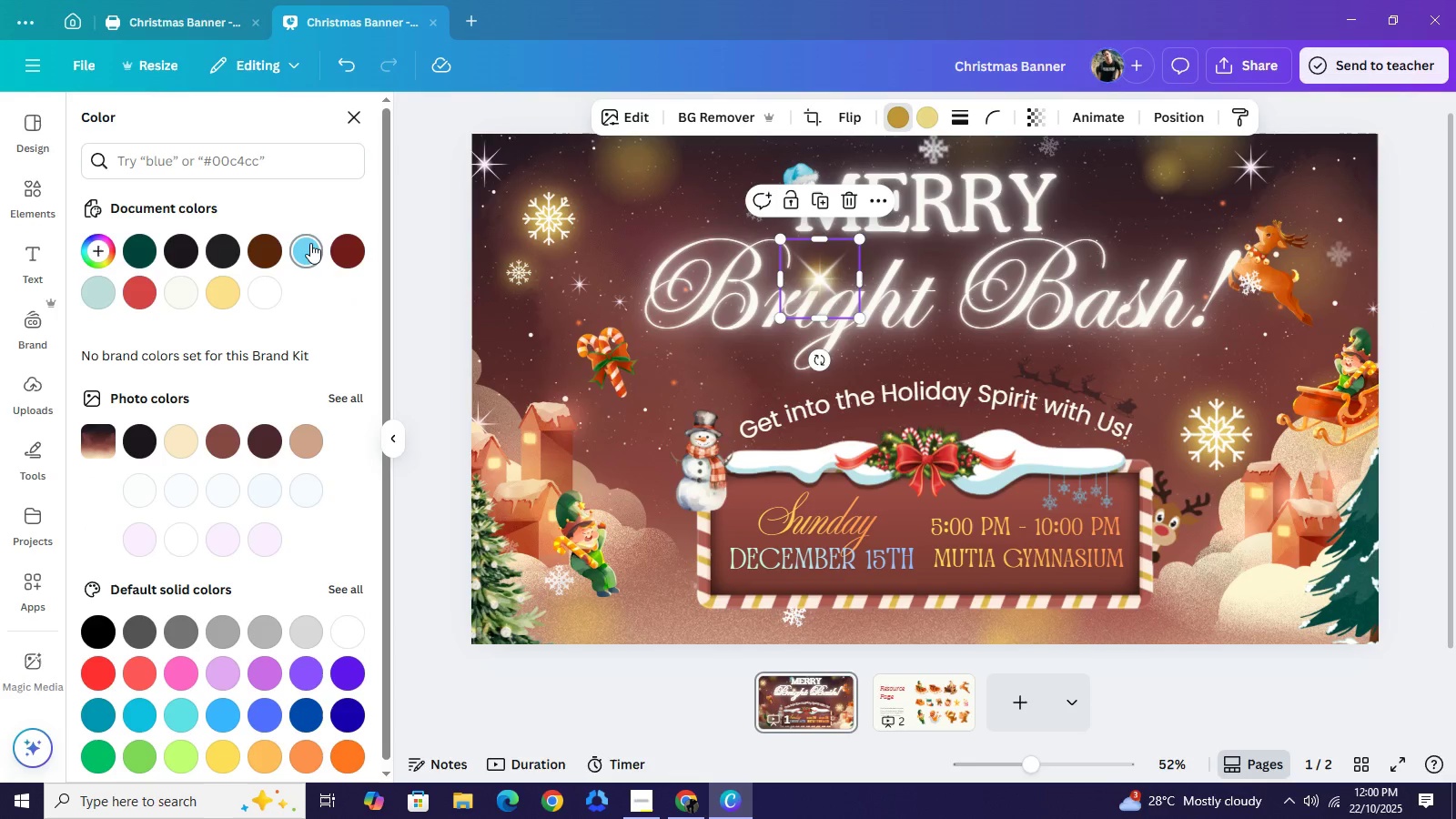 
left_click([310, 240])
 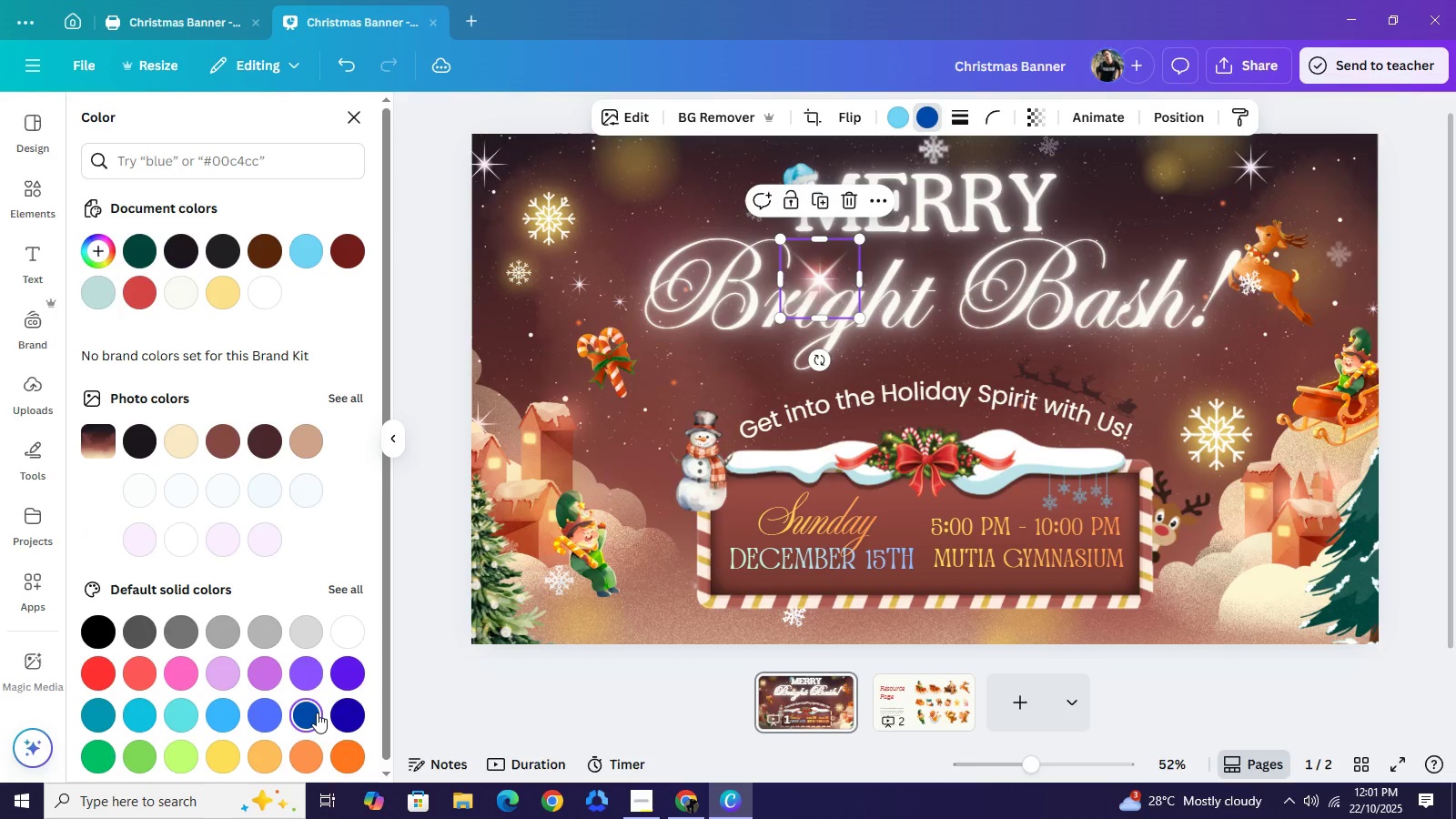 
wait(7.31)
 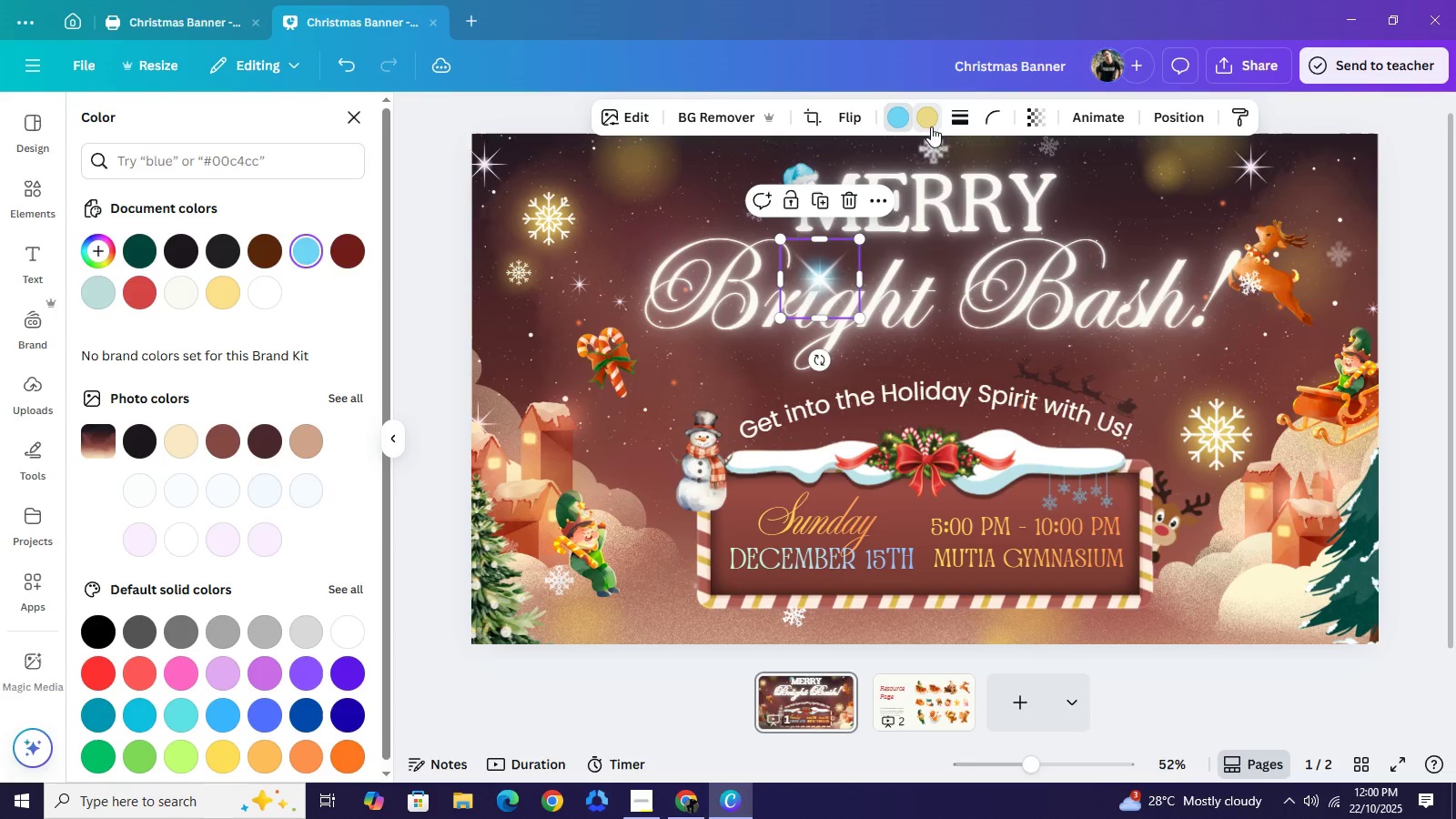 
left_click([345, 718])
 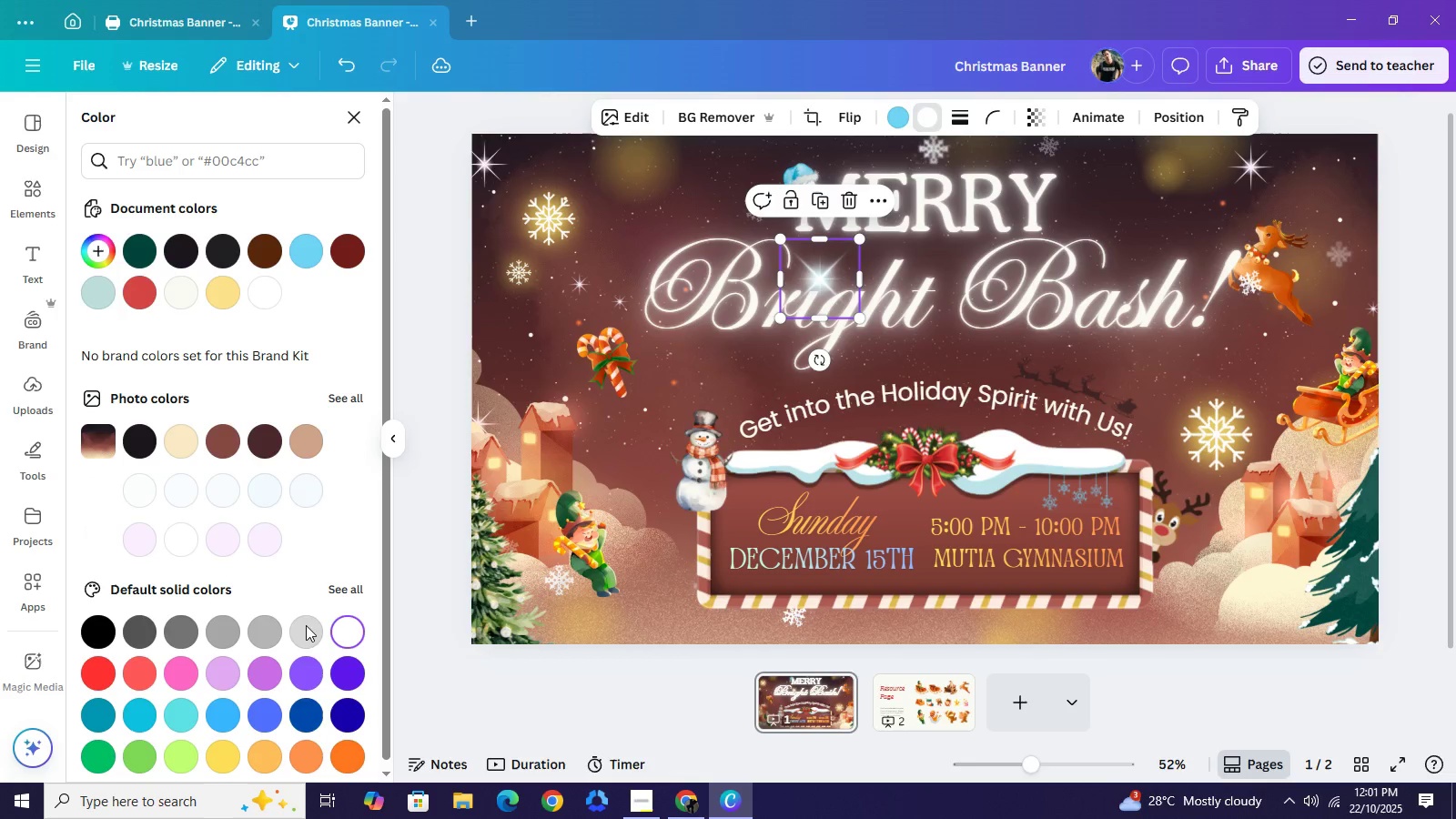 
wait(5.36)
 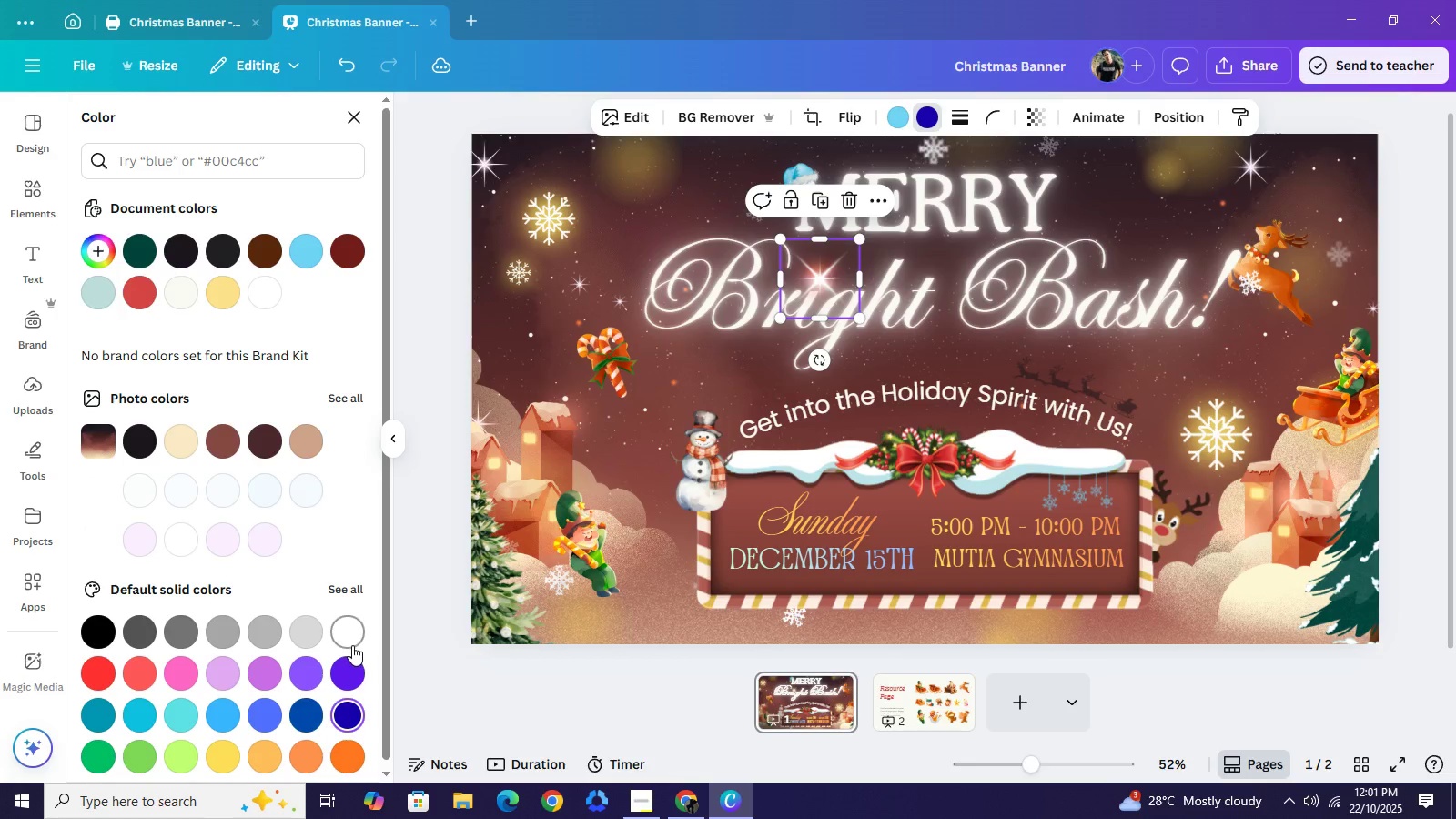 
left_click([280, 440])
 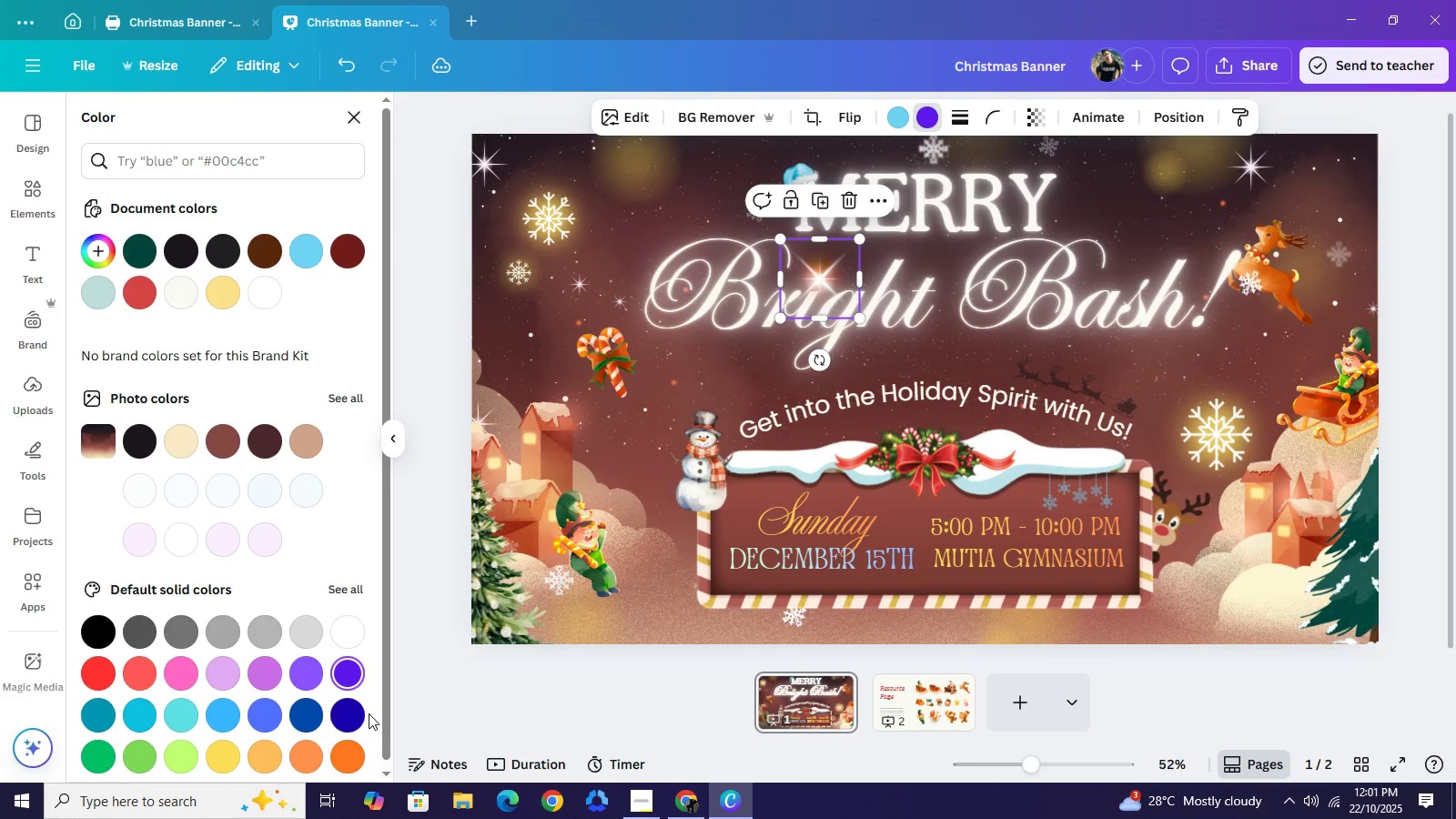 
wait(12.38)
 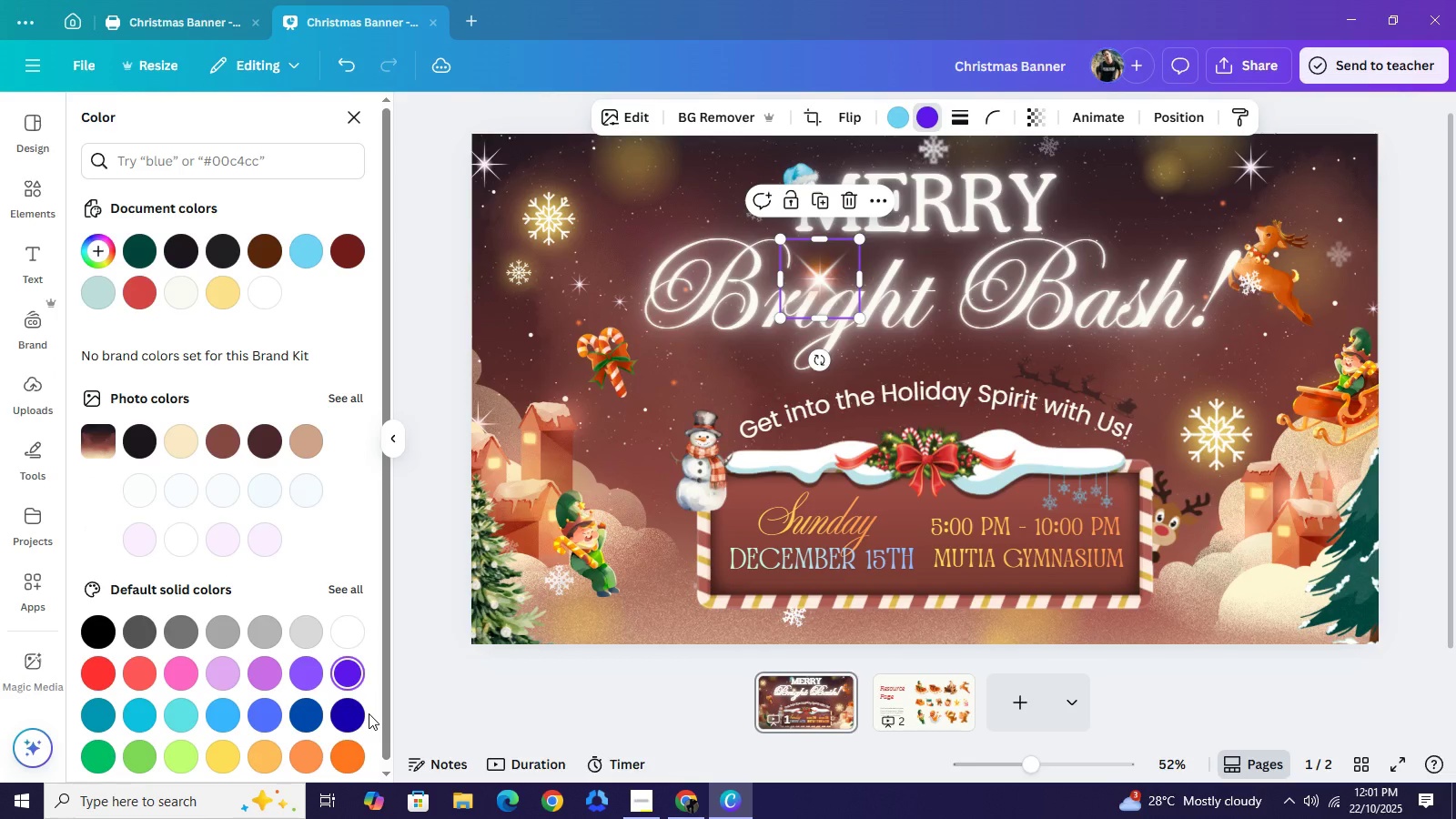 
left_click([196, 750])
 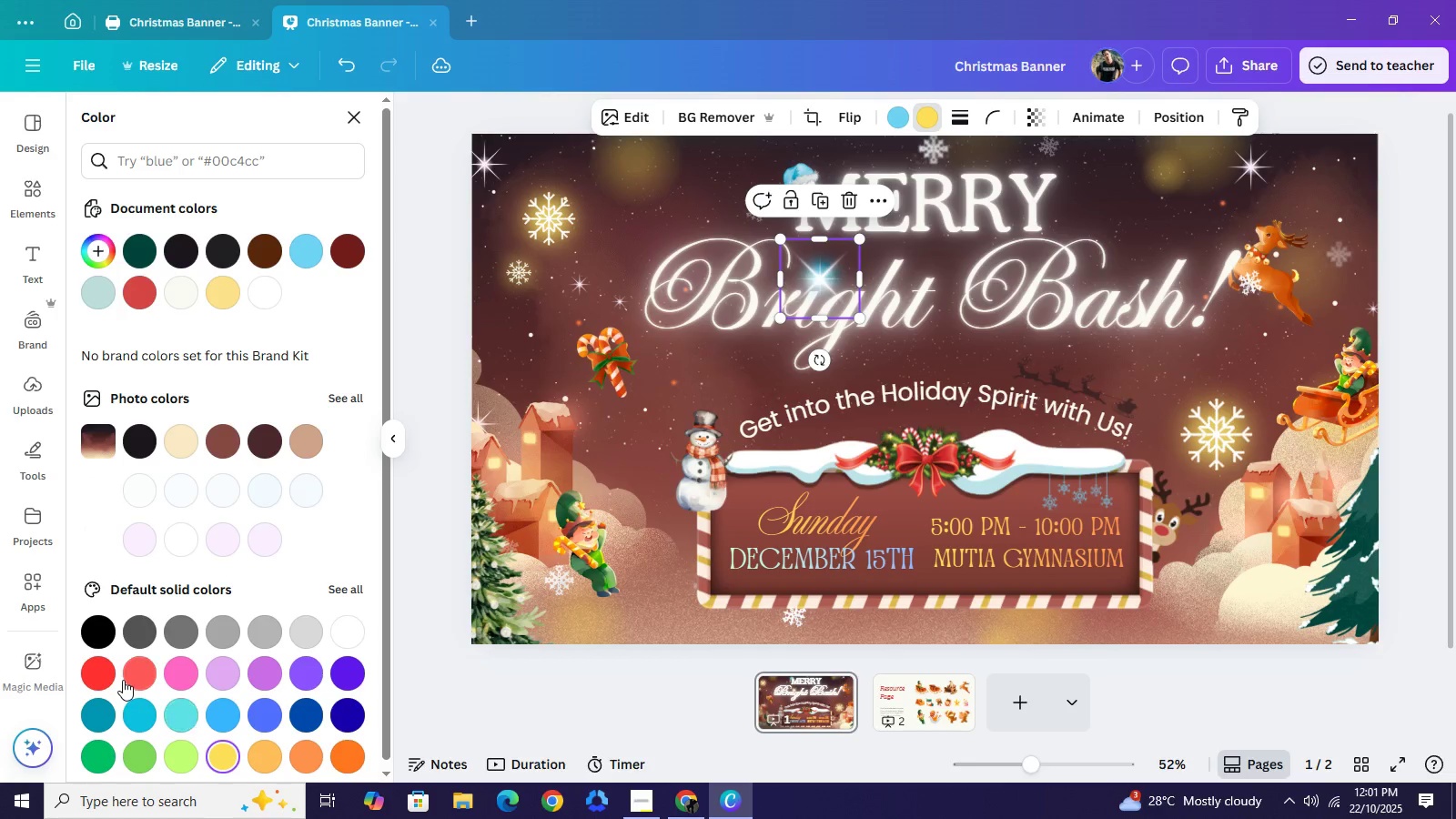 
left_click([123, 680])
 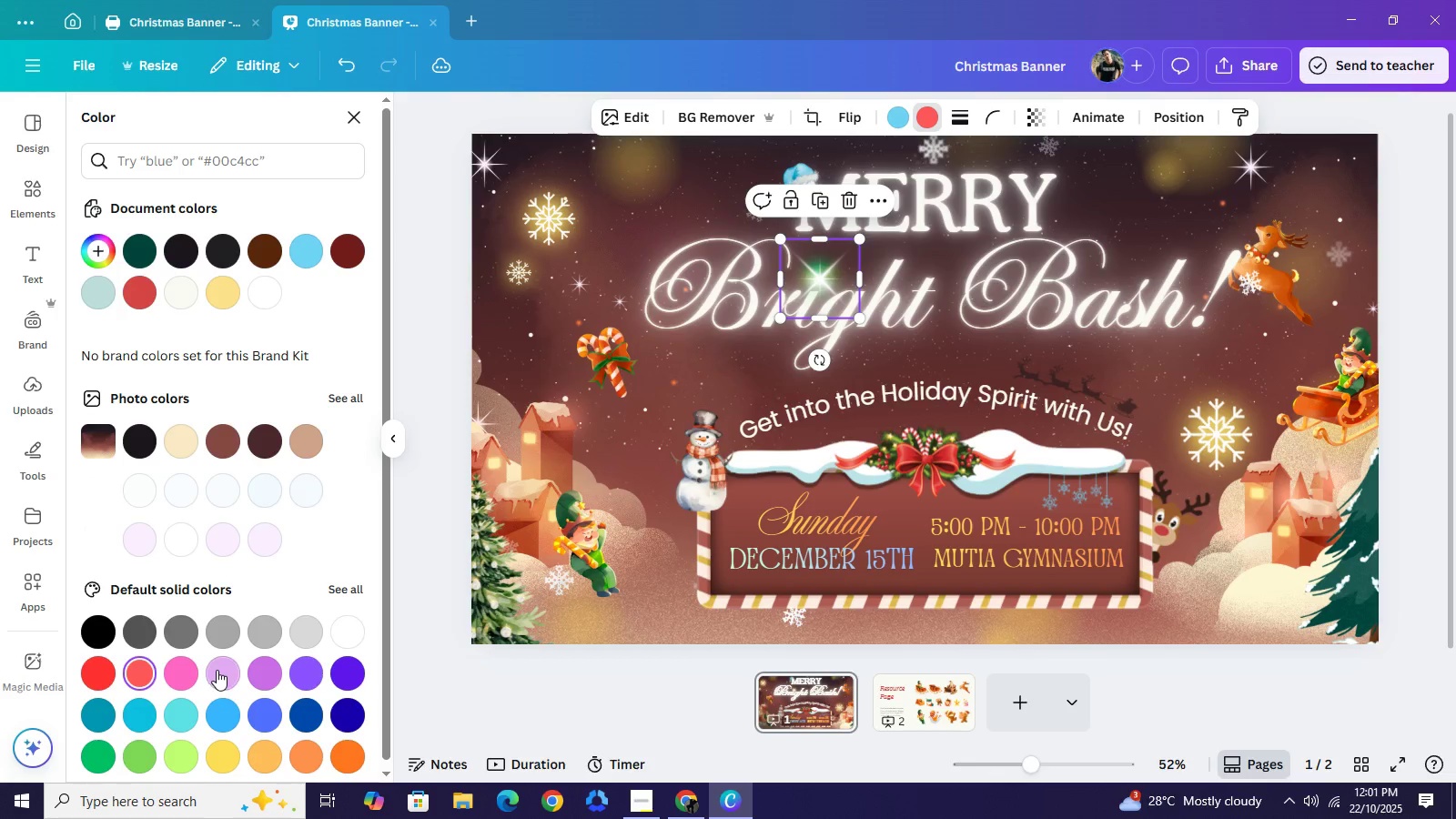 
double_click([217, 670])
 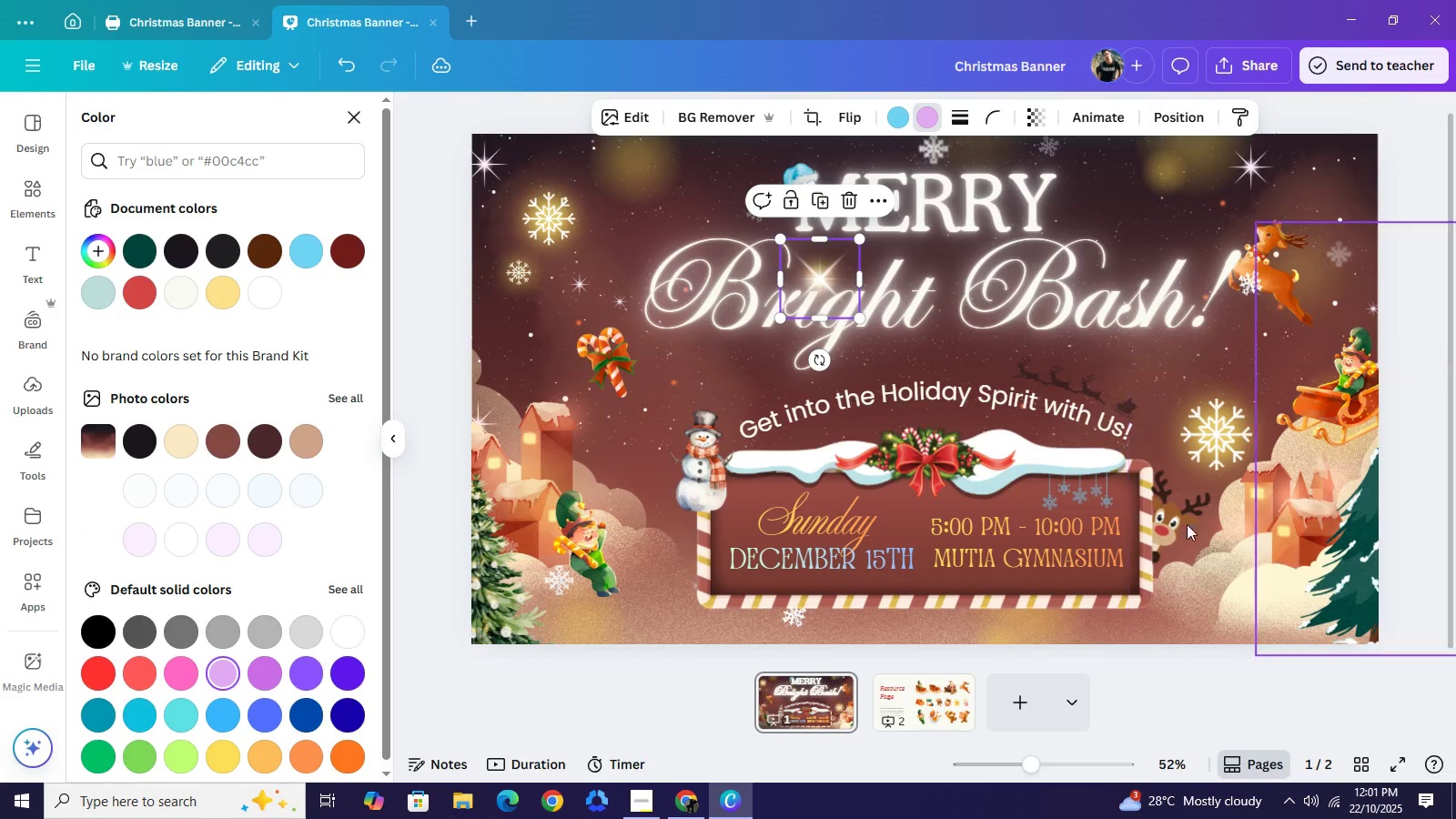 
wait(6.51)
 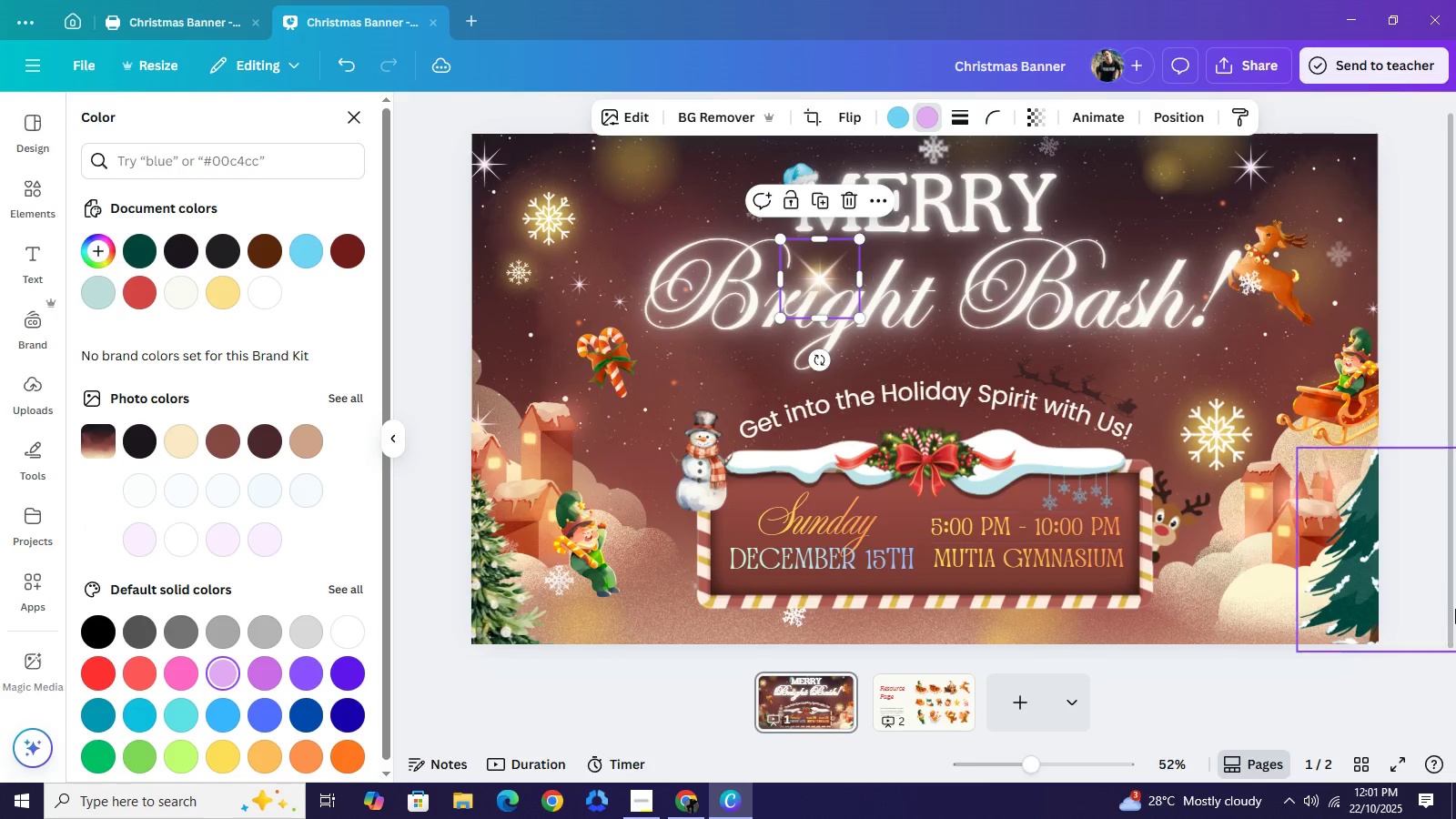 
left_click([452, 121])
 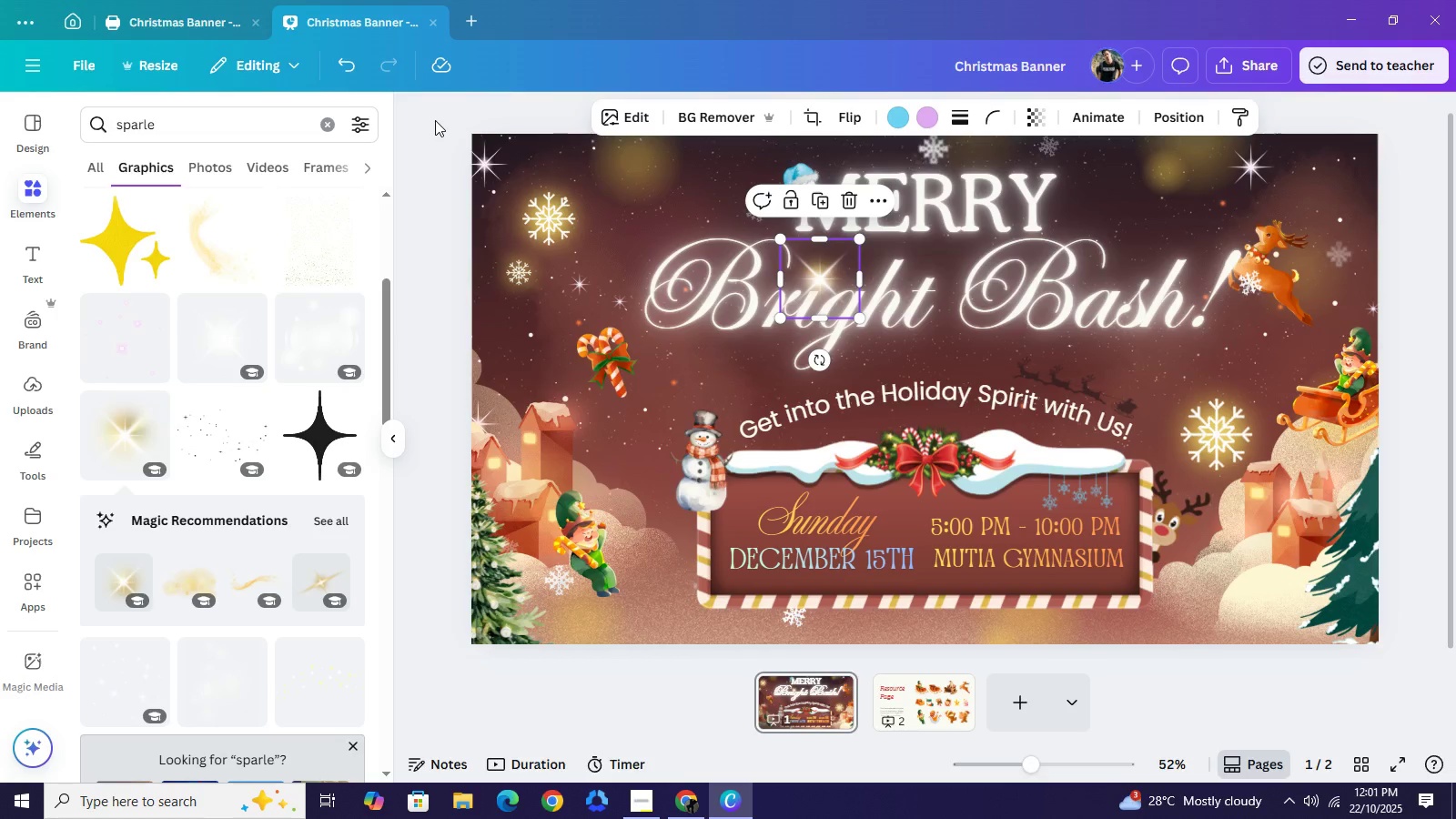 
left_click([435, 120])
 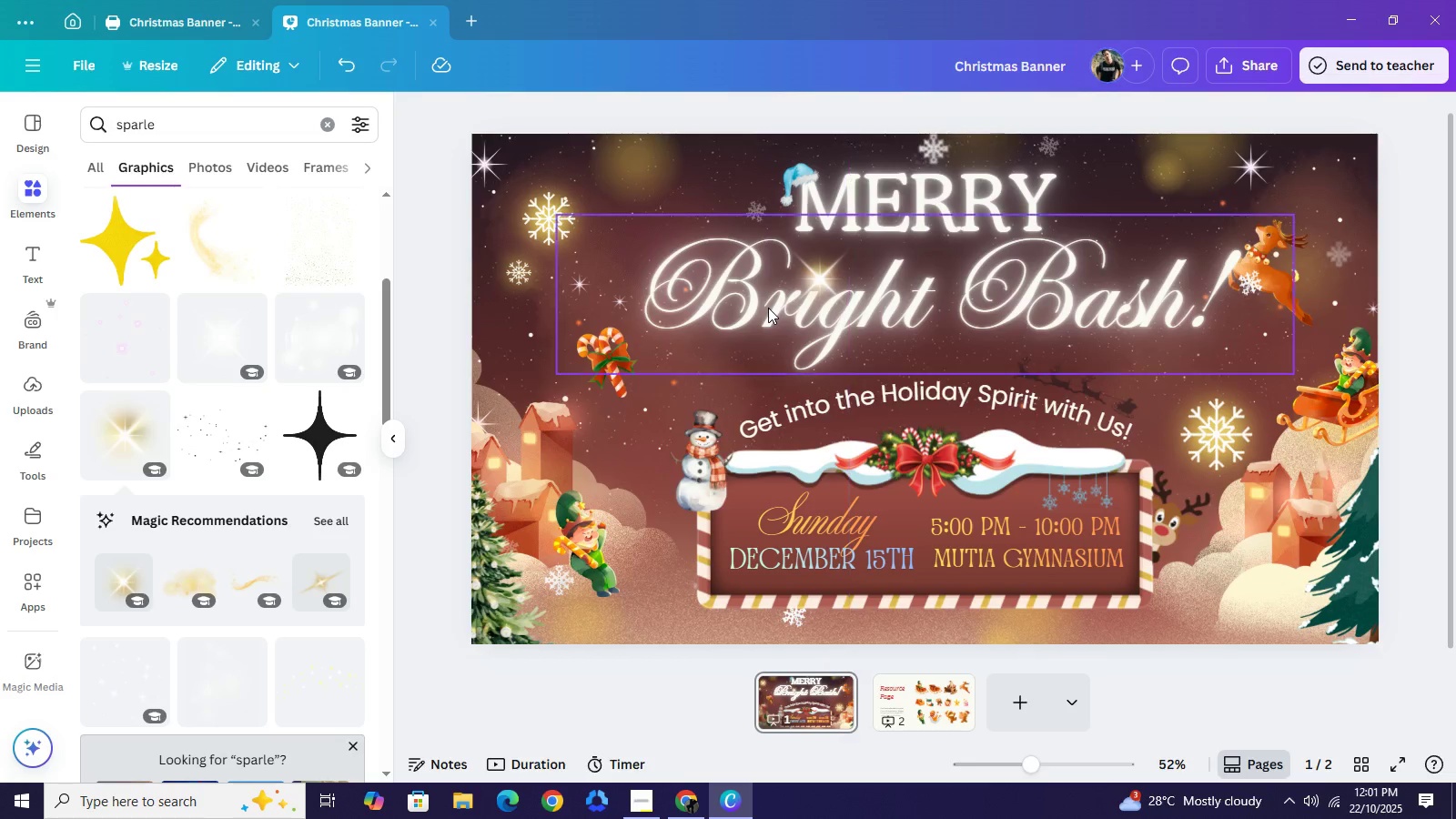 
left_click([821, 282])
 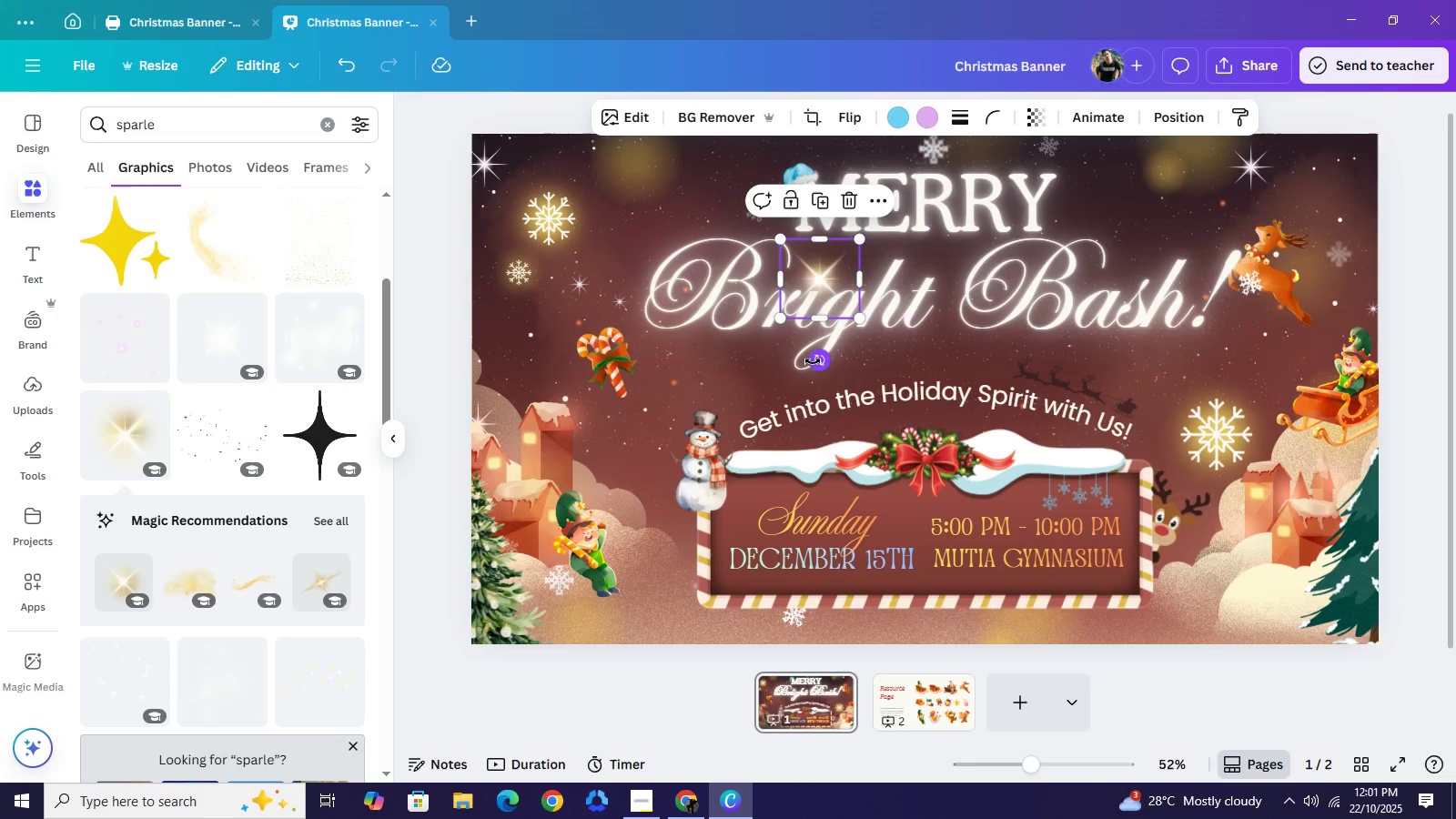 
left_click_drag(start_coordinate=[814, 360], to_coordinate=[786, 356])
 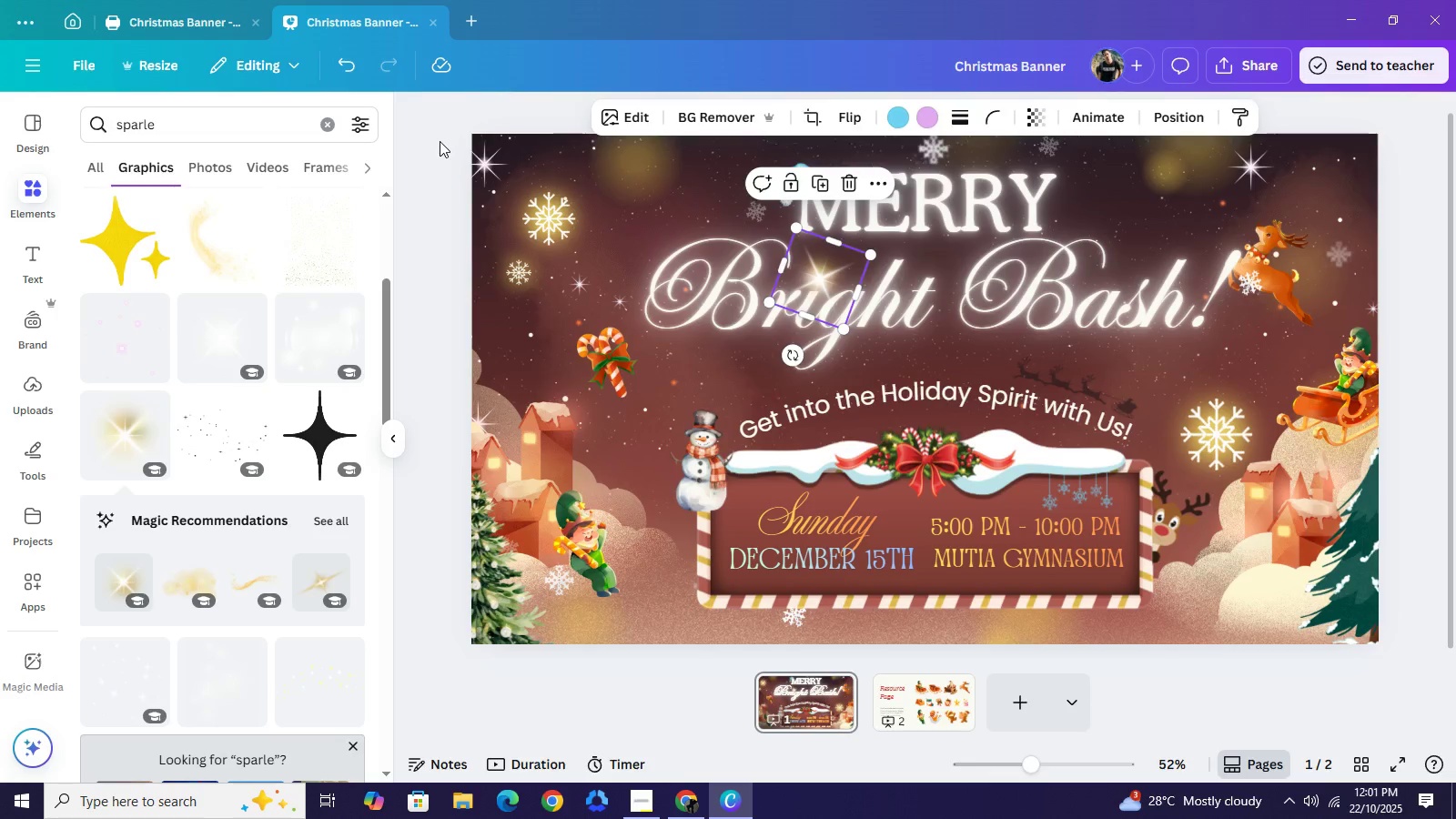 
left_click([440, 141])
 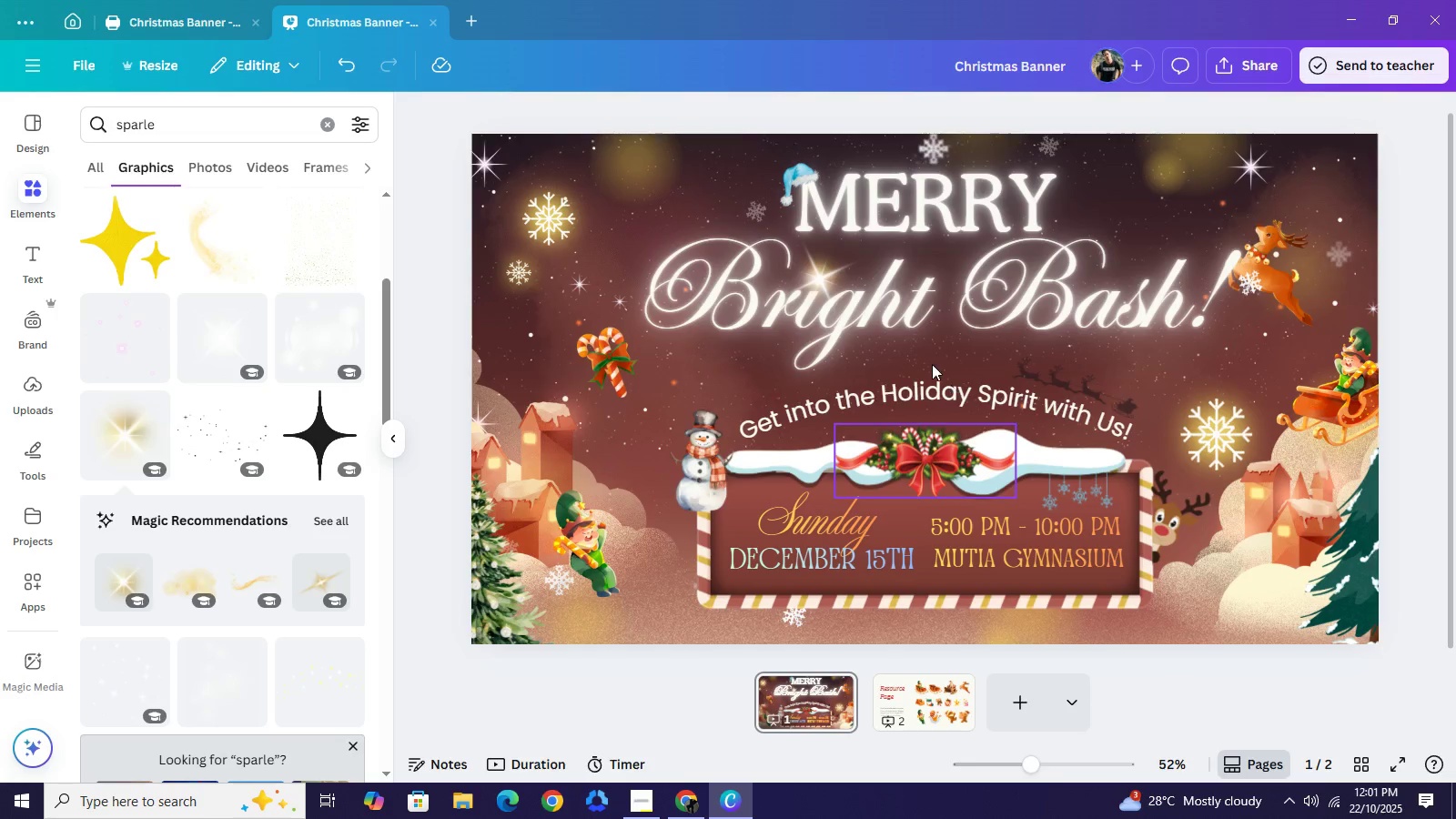 
left_click([817, 295])
 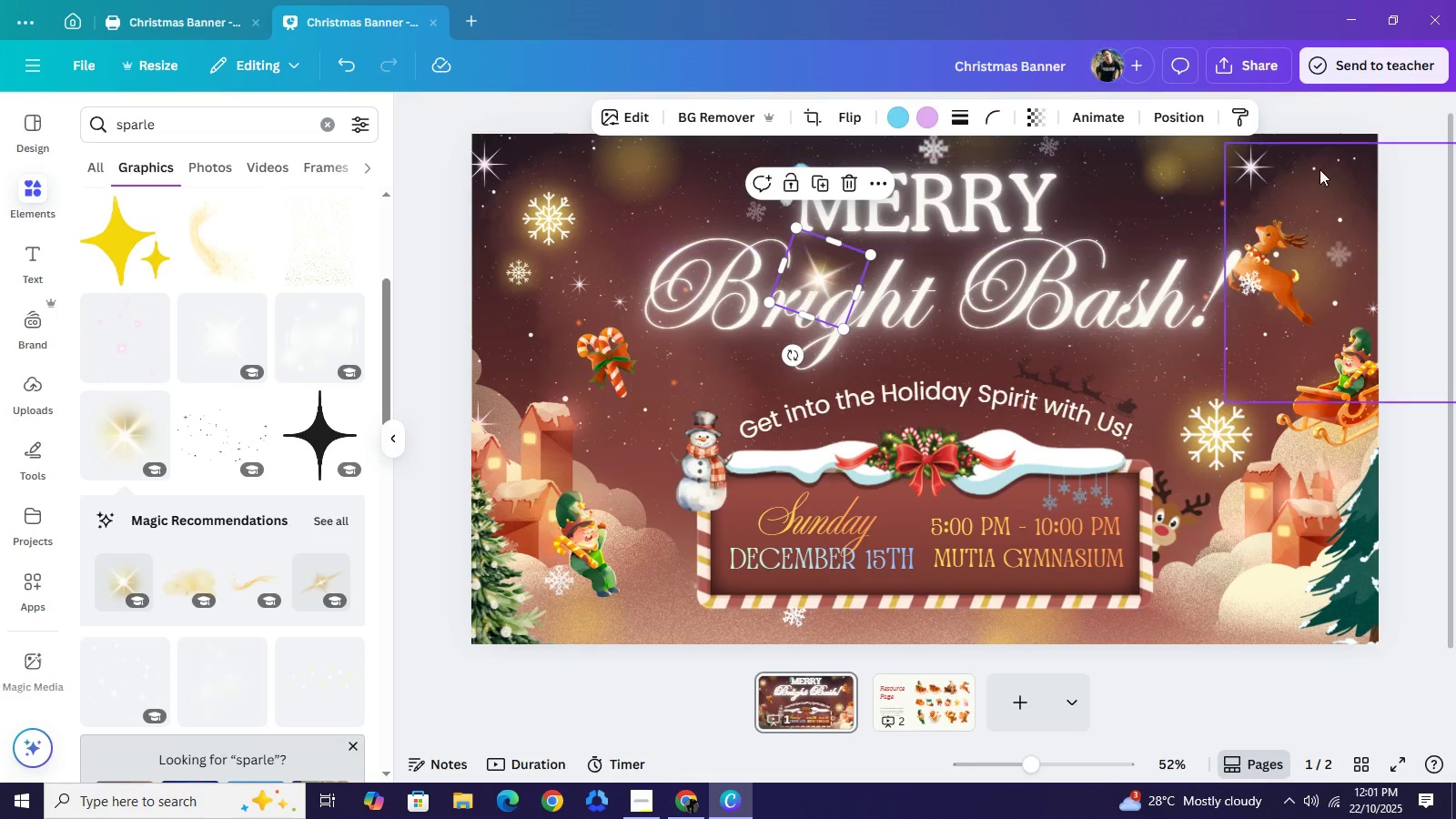 
key(ArrowLeft)
 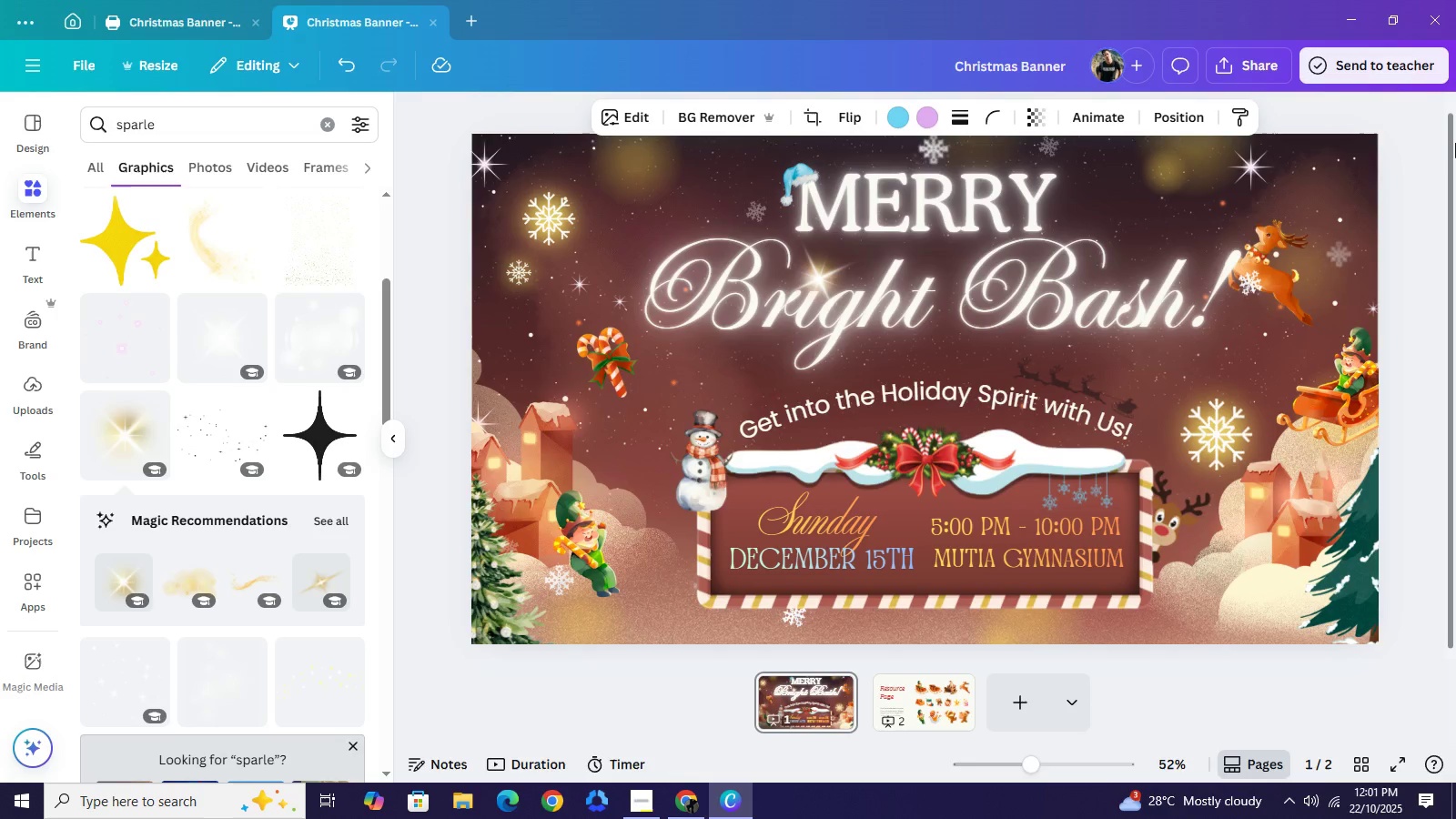 
key(ArrowLeft)
 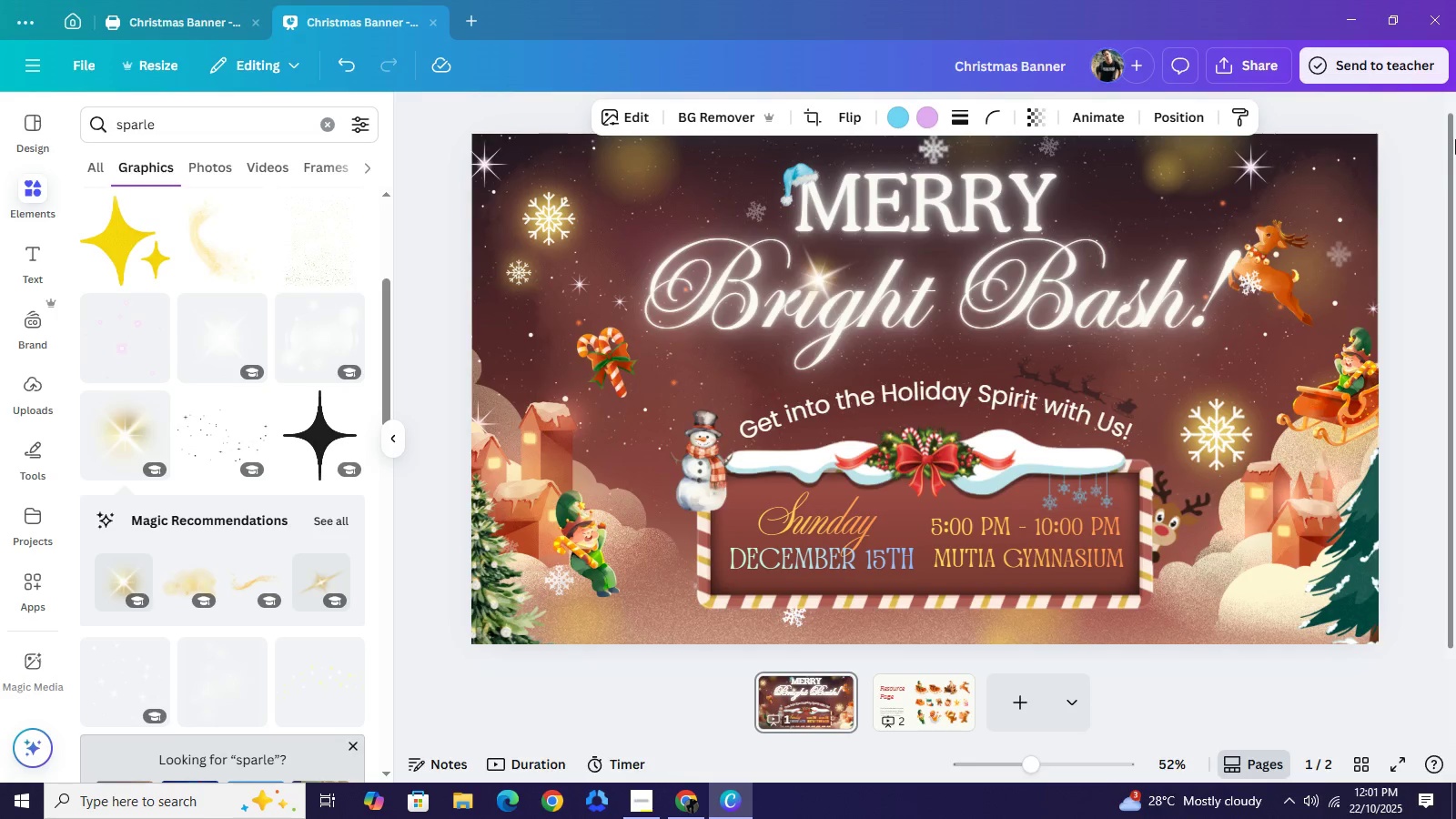 
key(ArrowDown)
 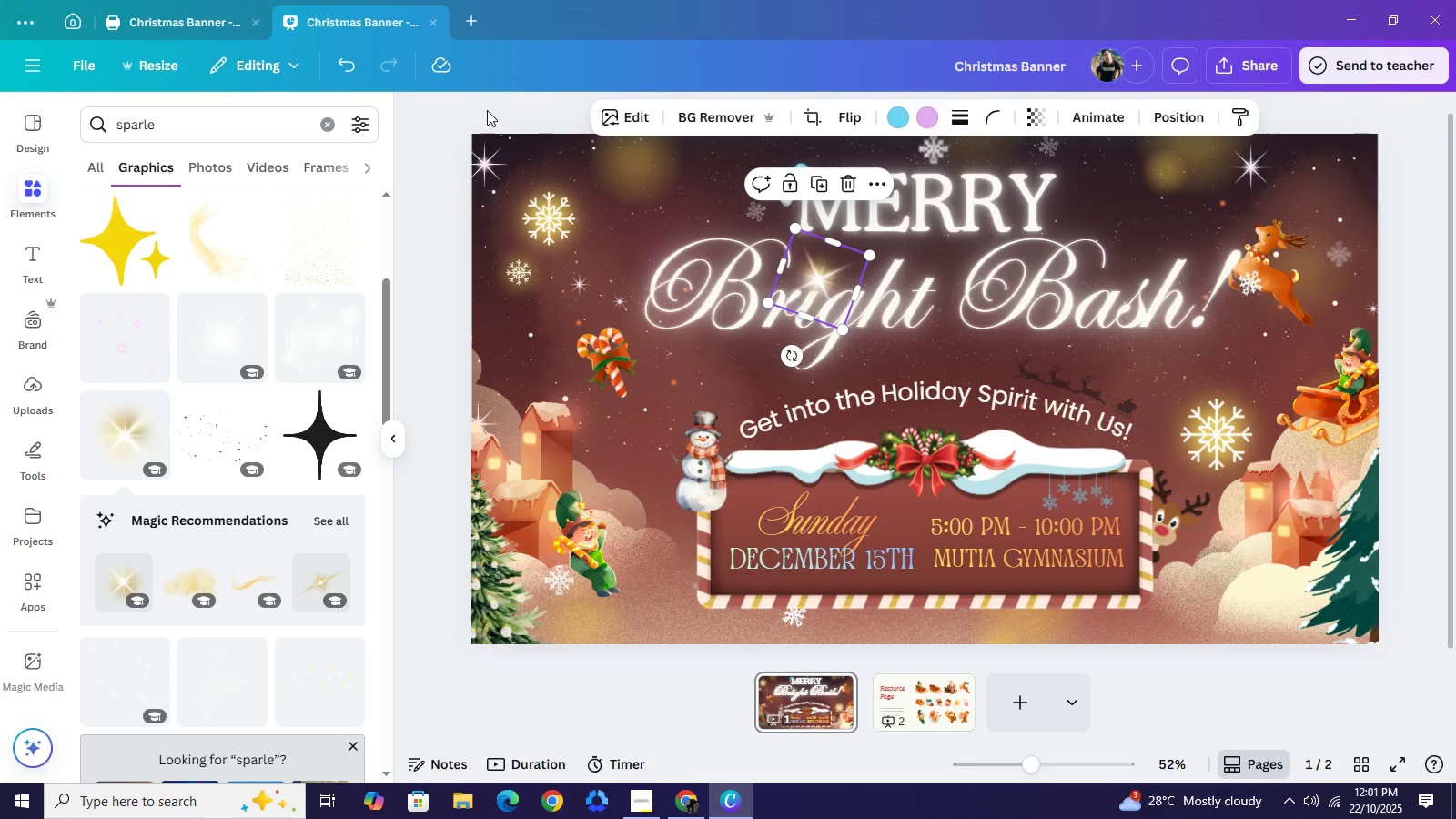 
left_click([487, 110])
 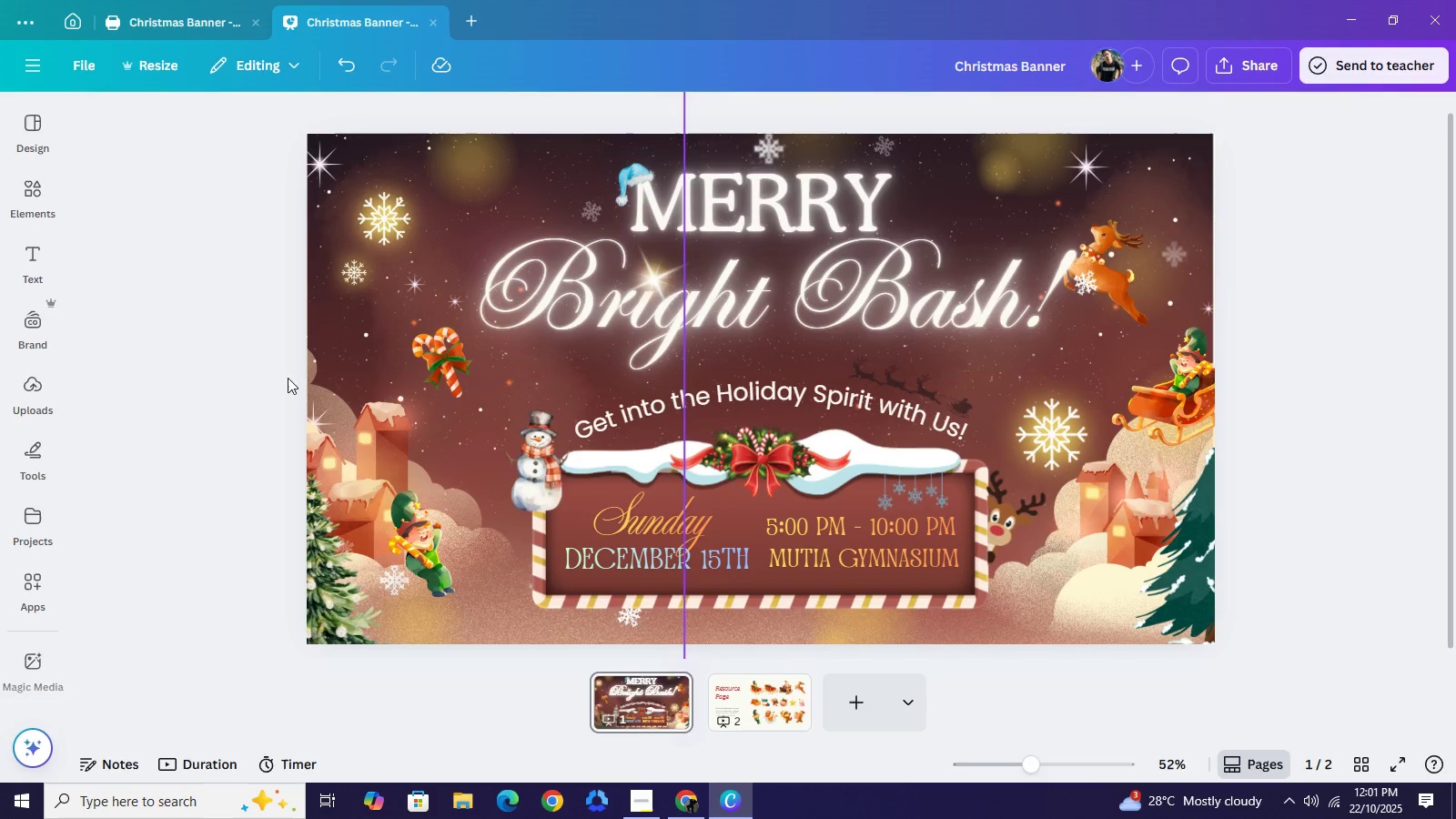 
left_click([232, 326])
 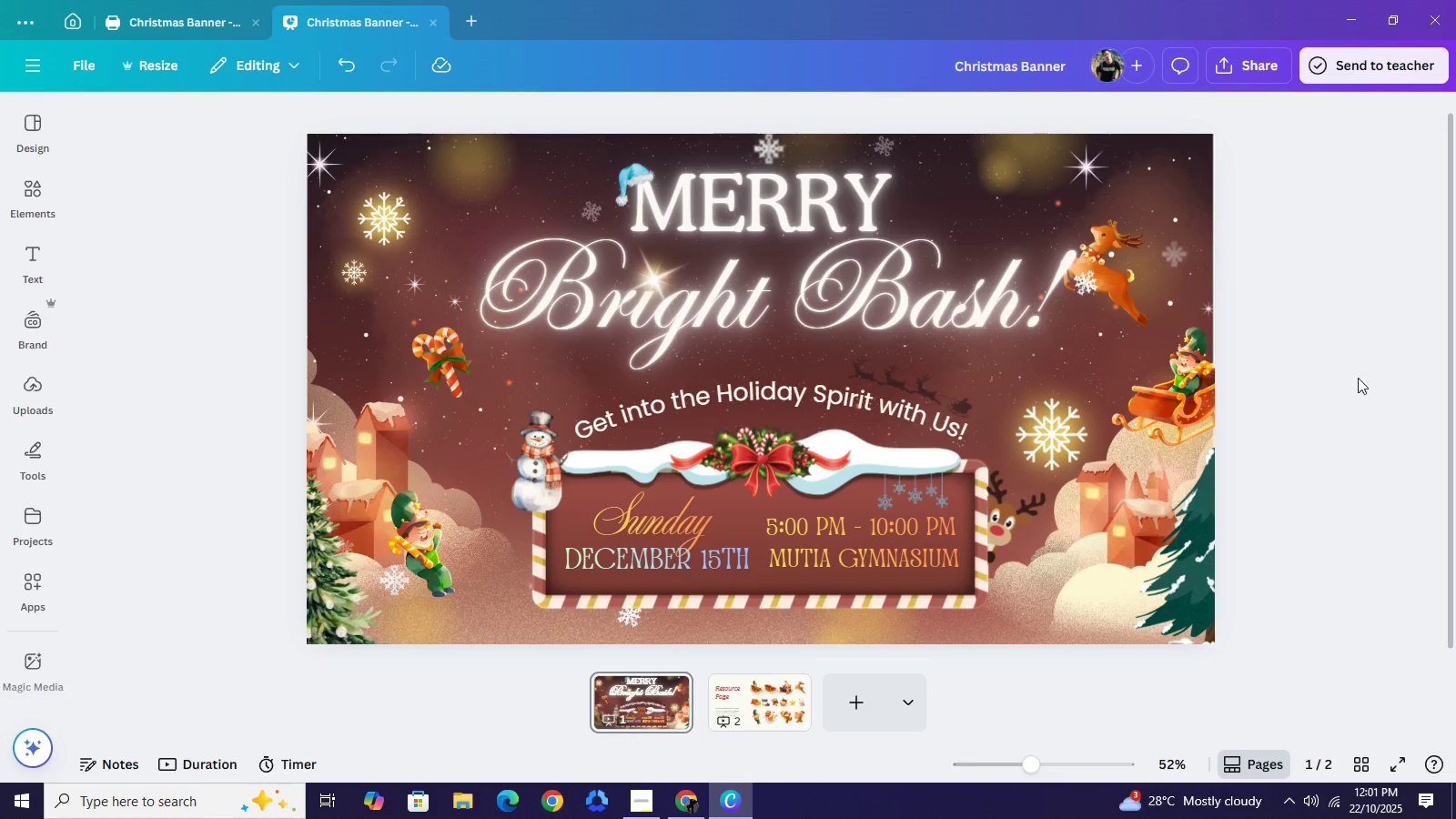 
left_click([1360, 358])
 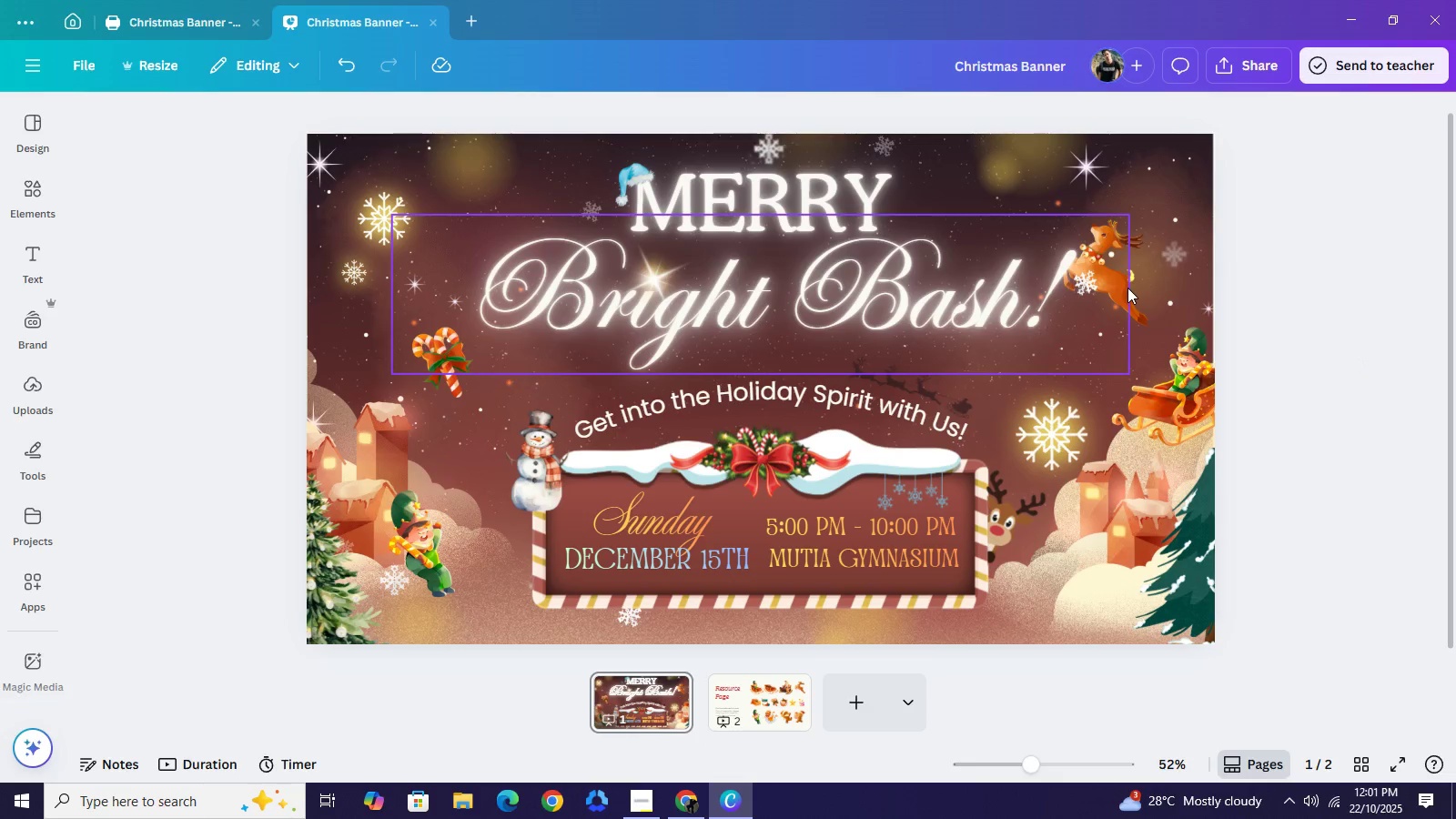 
left_click([1127, 288])
 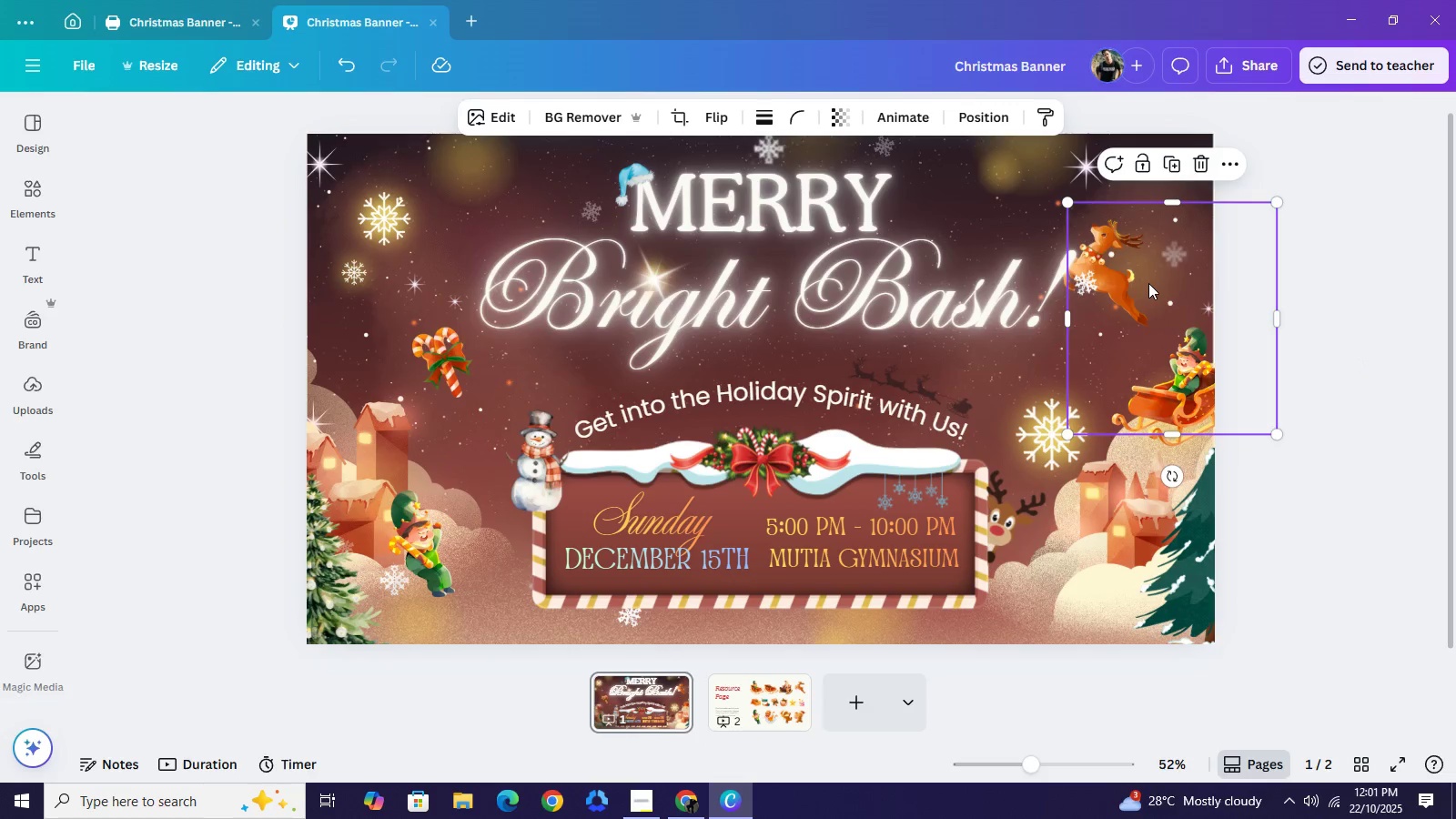 
left_click([1148, 283])
 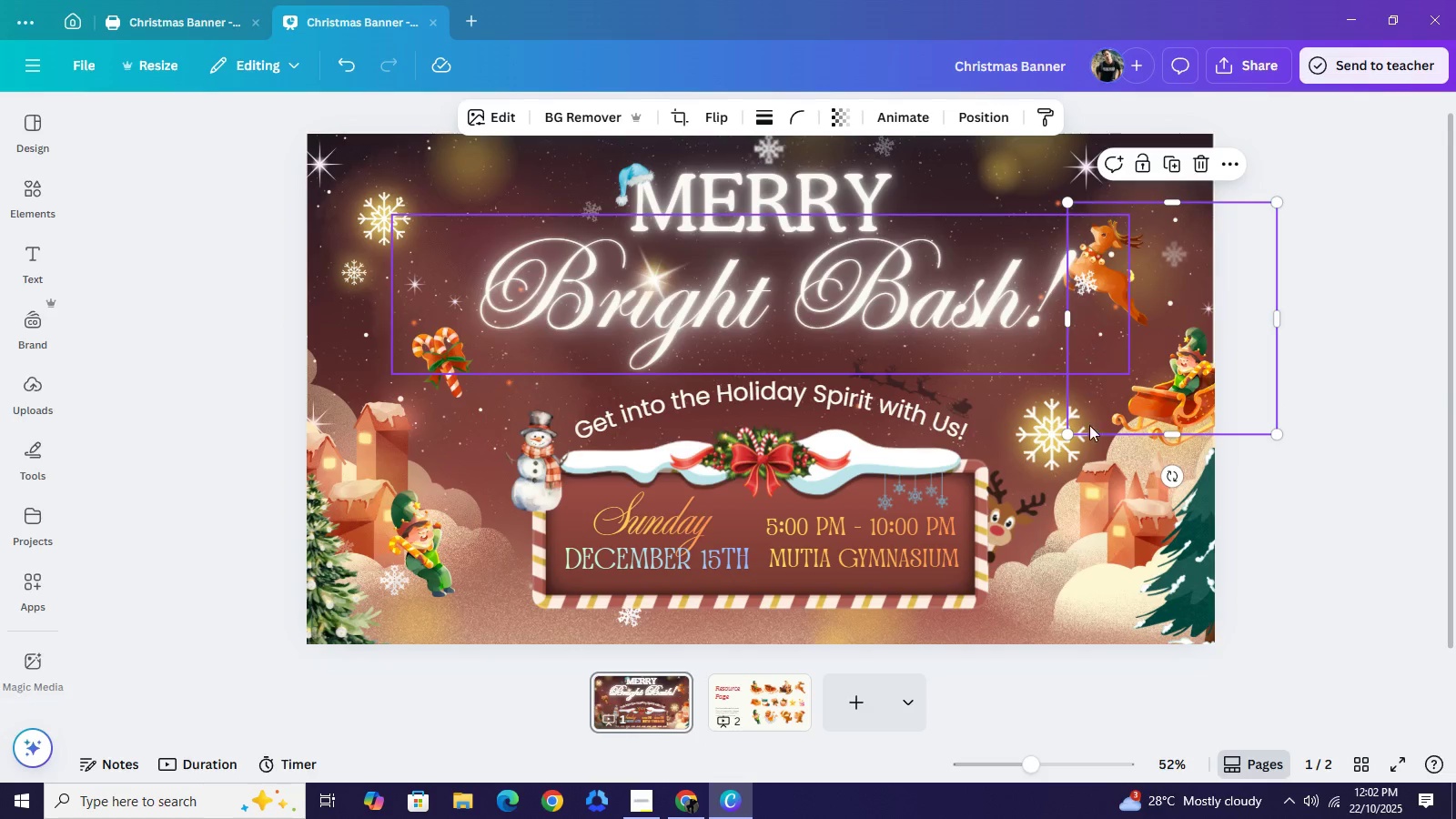 
left_click([1092, 511])
 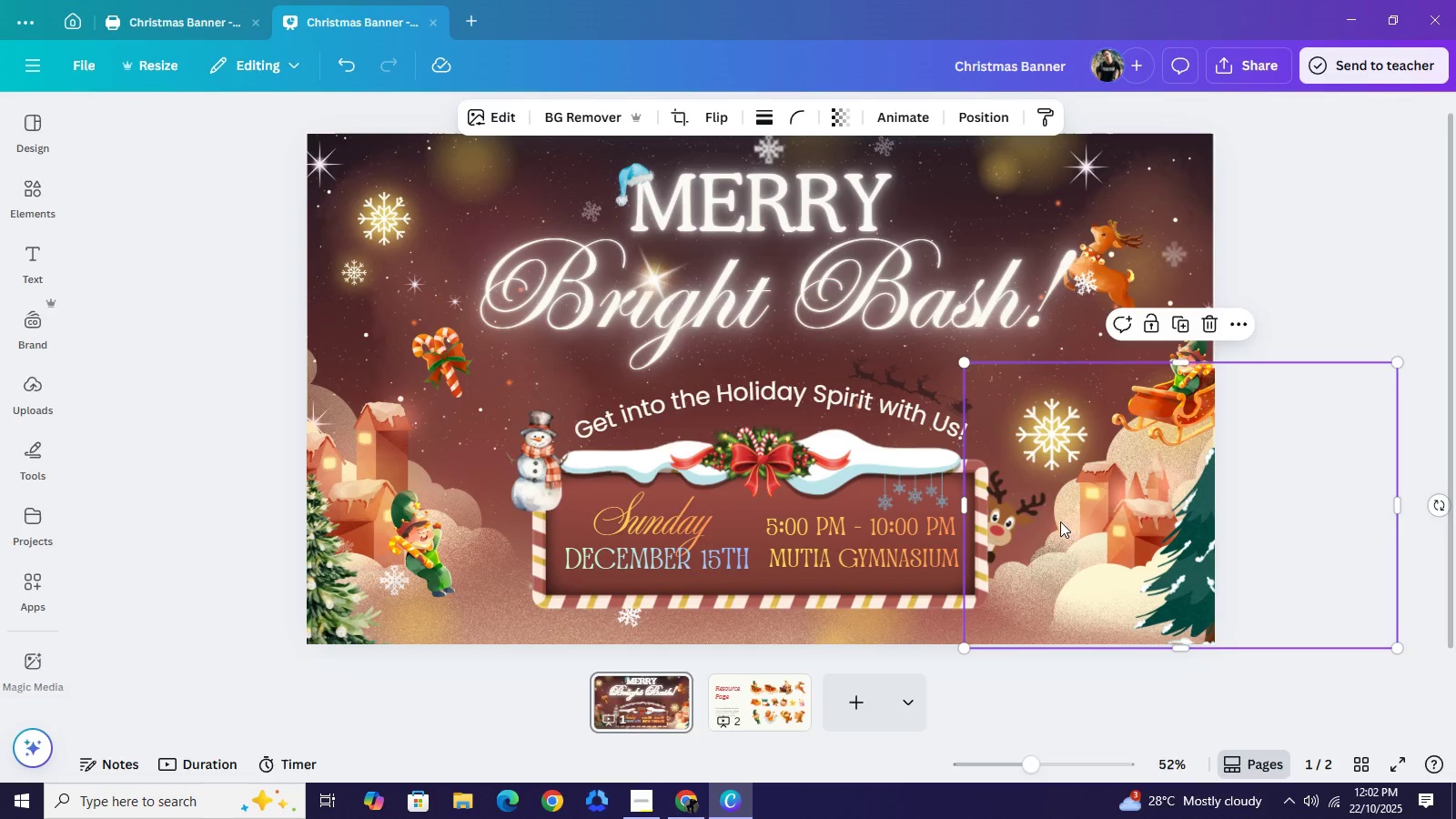 
left_click([1060, 521])
 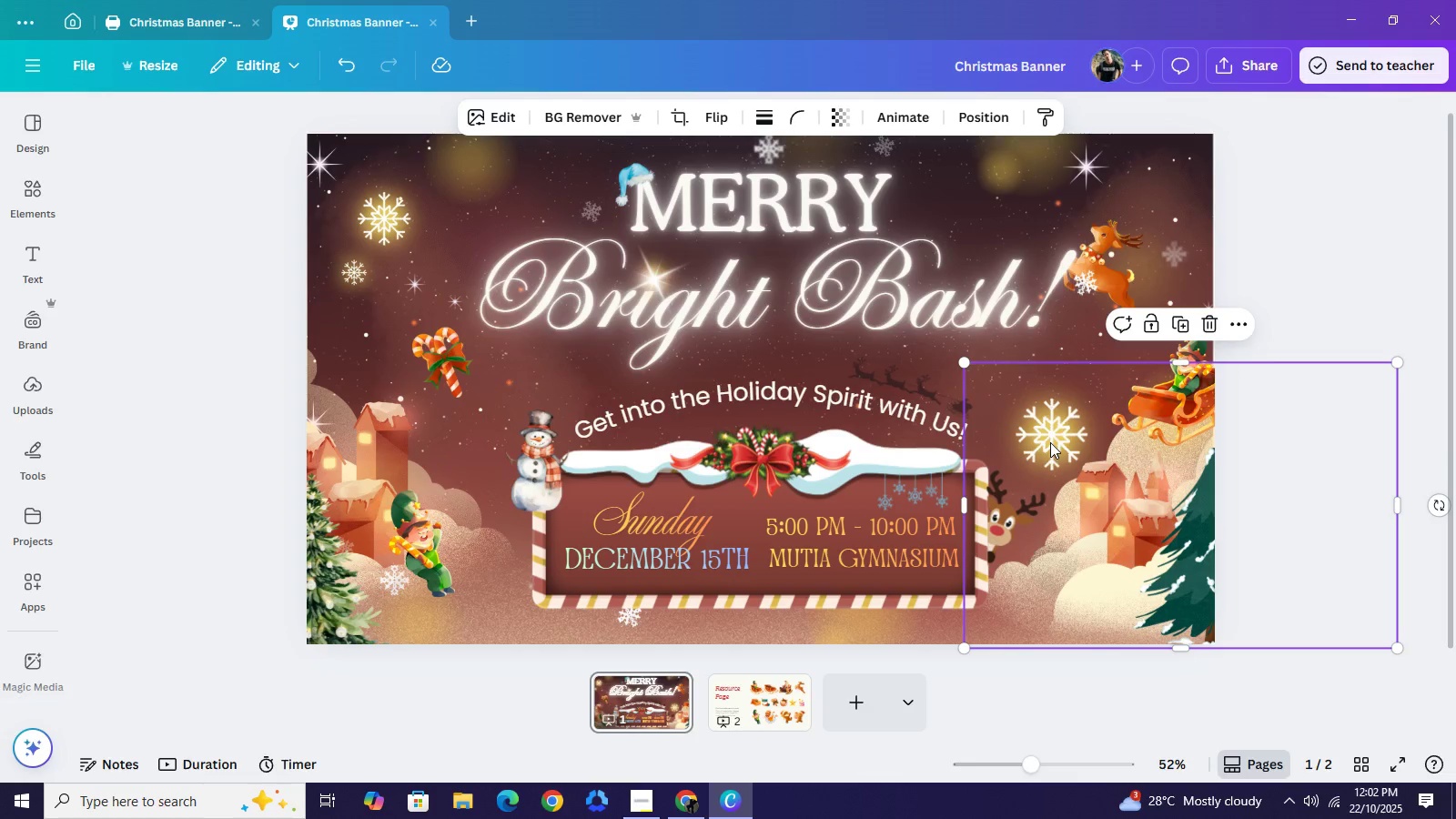 
left_click([1050, 442])
 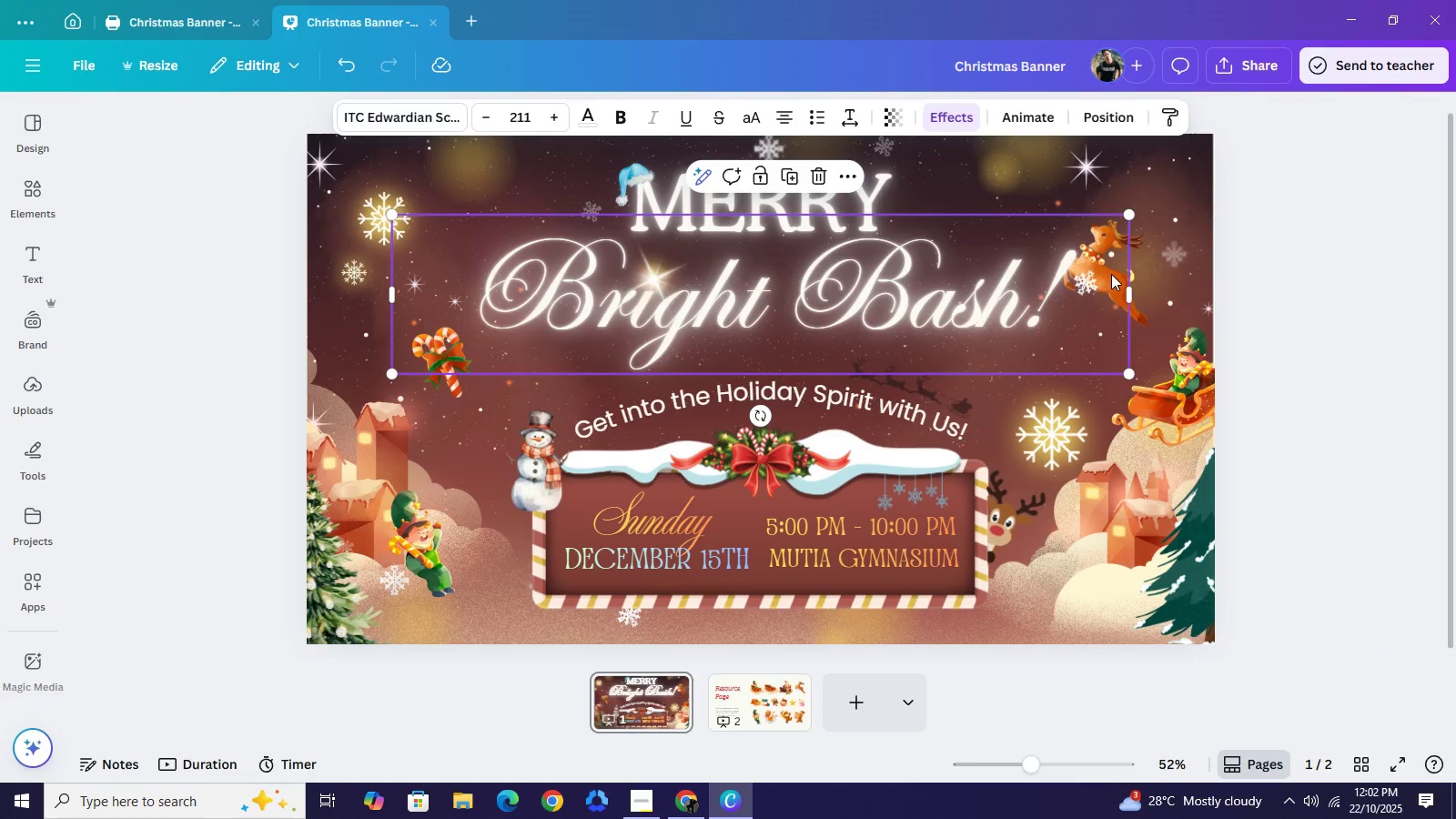 
left_click([1111, 274])
 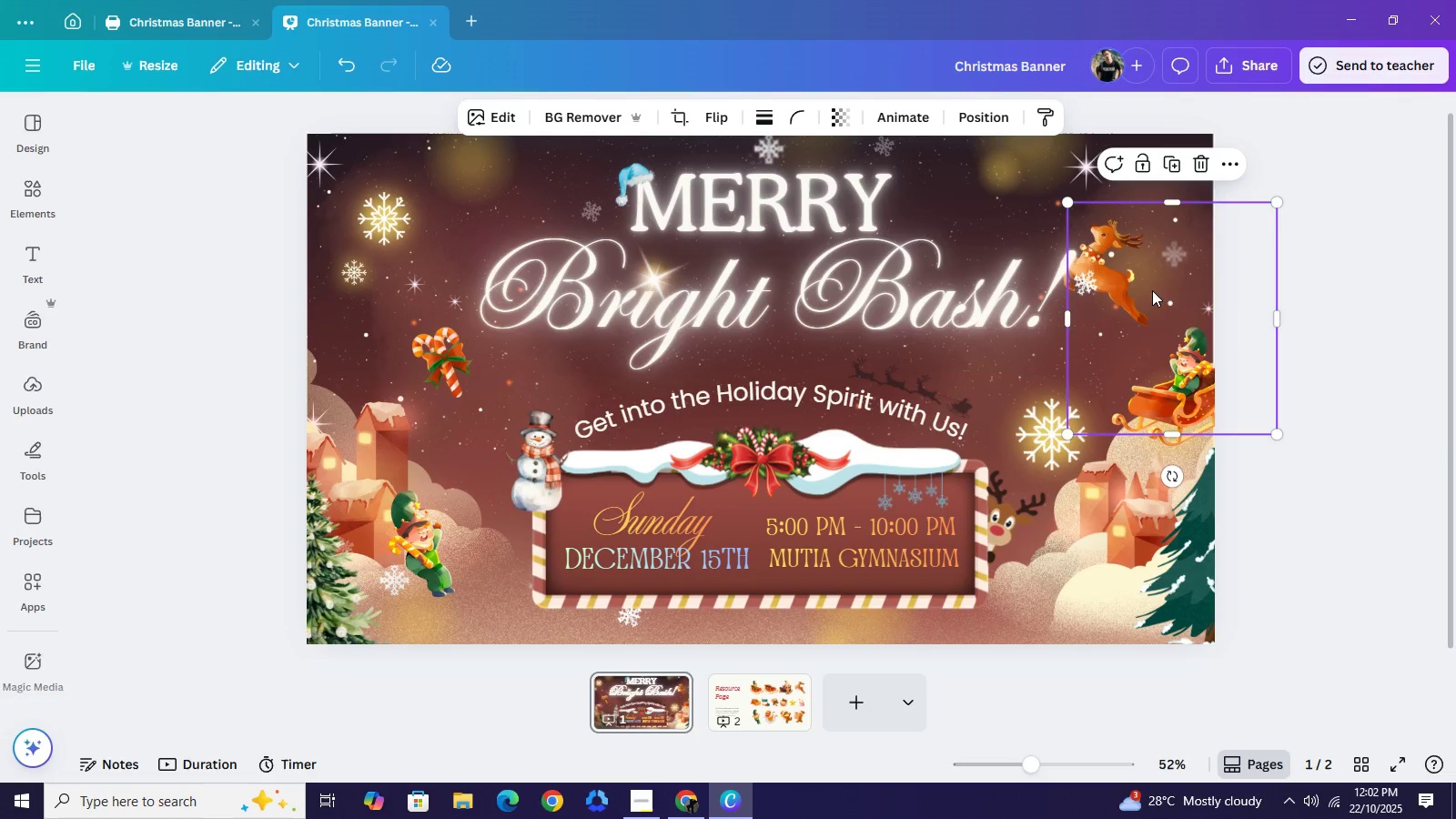 
left_click_drag(start_coordinate=[1152, 289], to_coordinate=[1166, 303])
 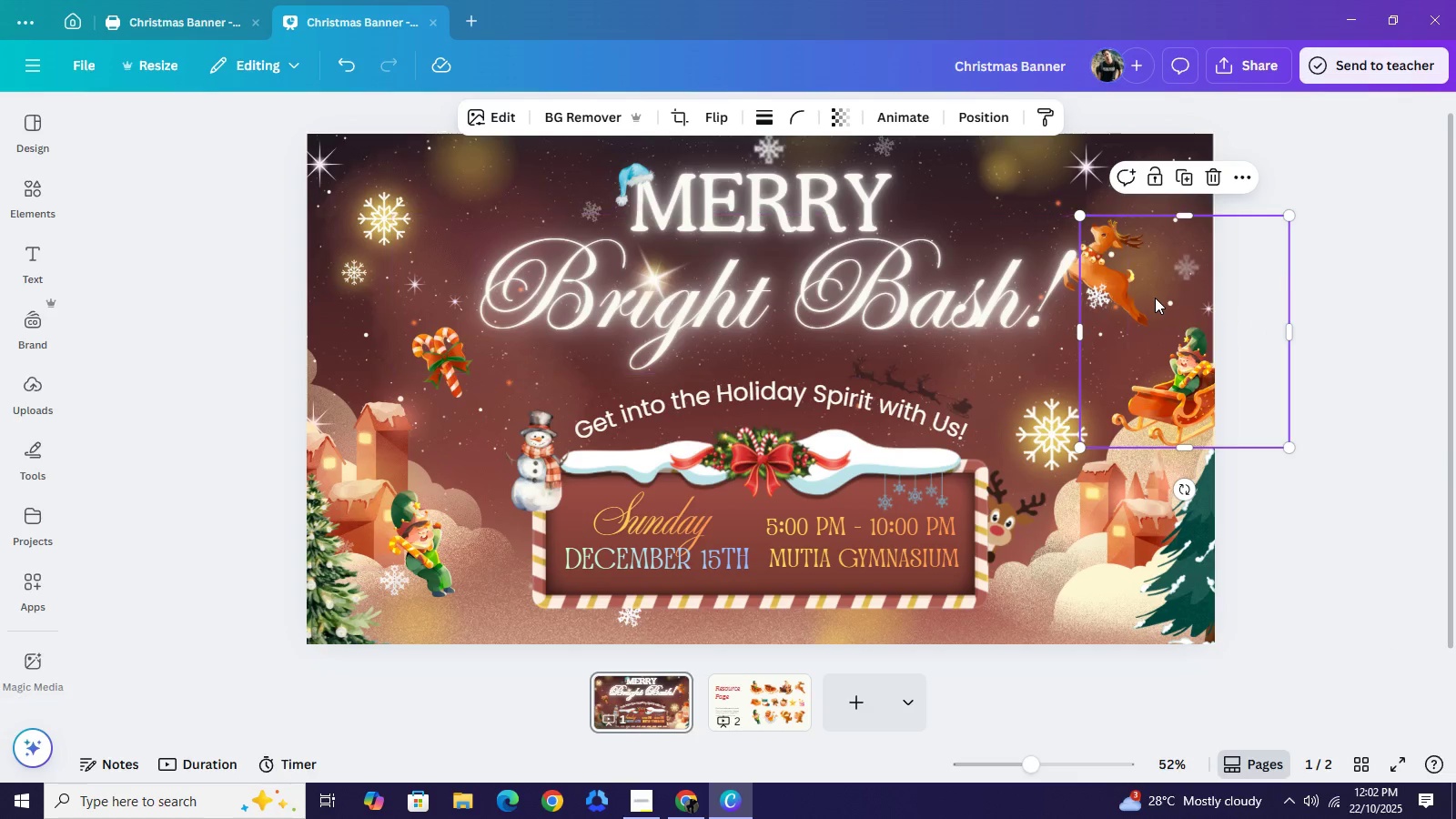 
left_click_drag(start_coordinate=[1155, 298], to_coordinate=[1164, 351])
 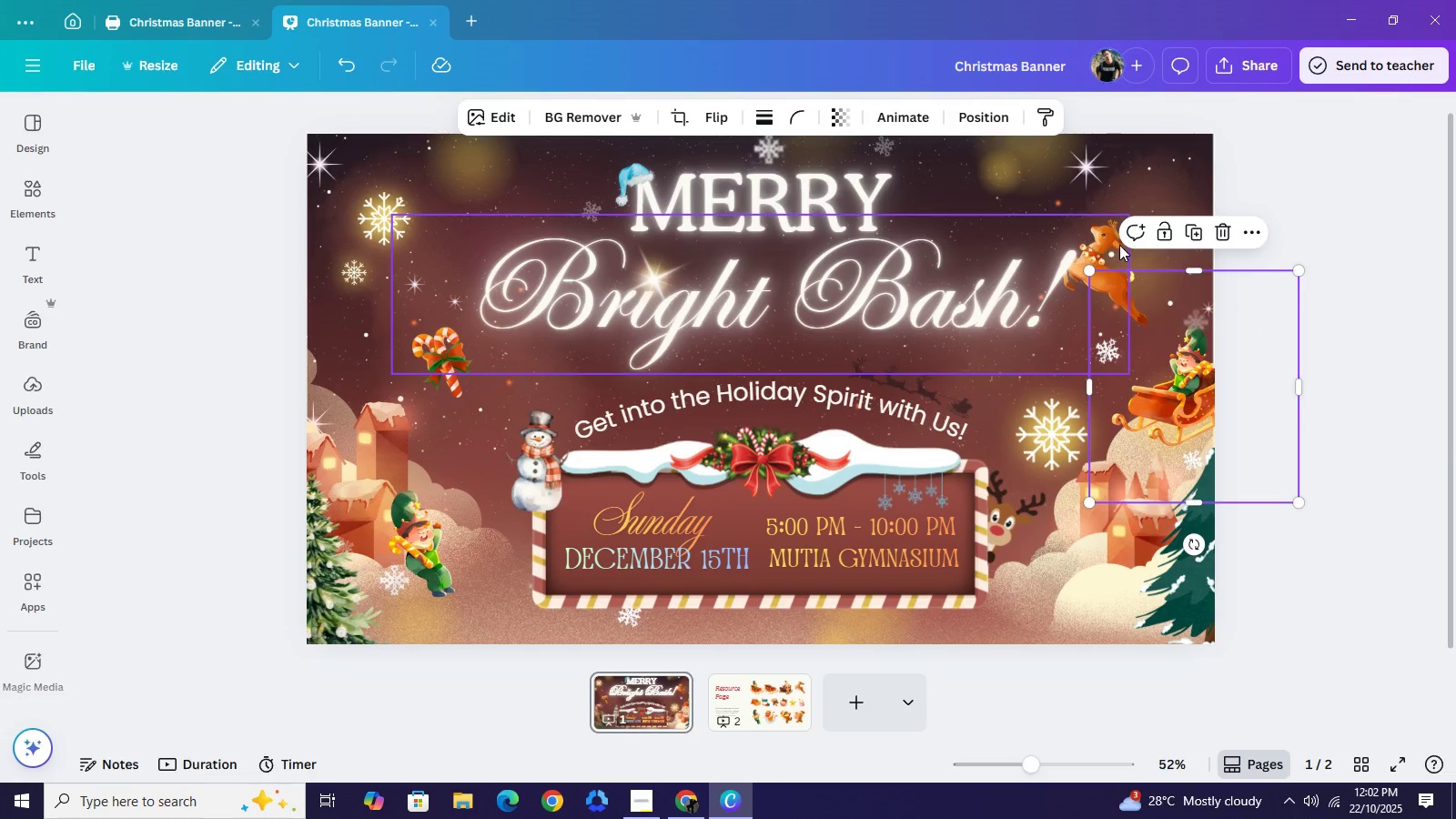 
left_click_drag(start_coordinate=[1117, 243], to_coordinate=[1134, 260])
 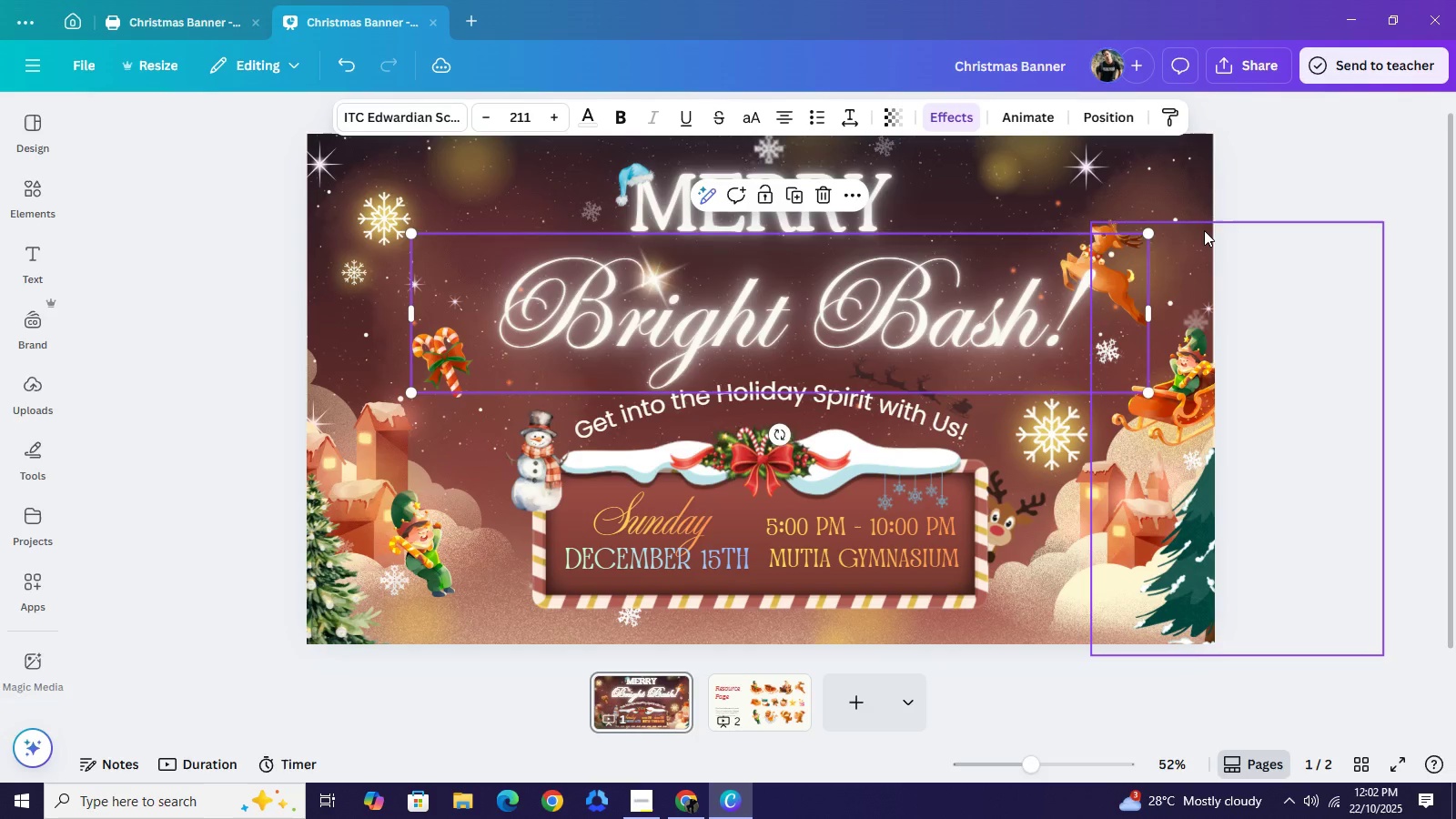 
key(Control+Z)
 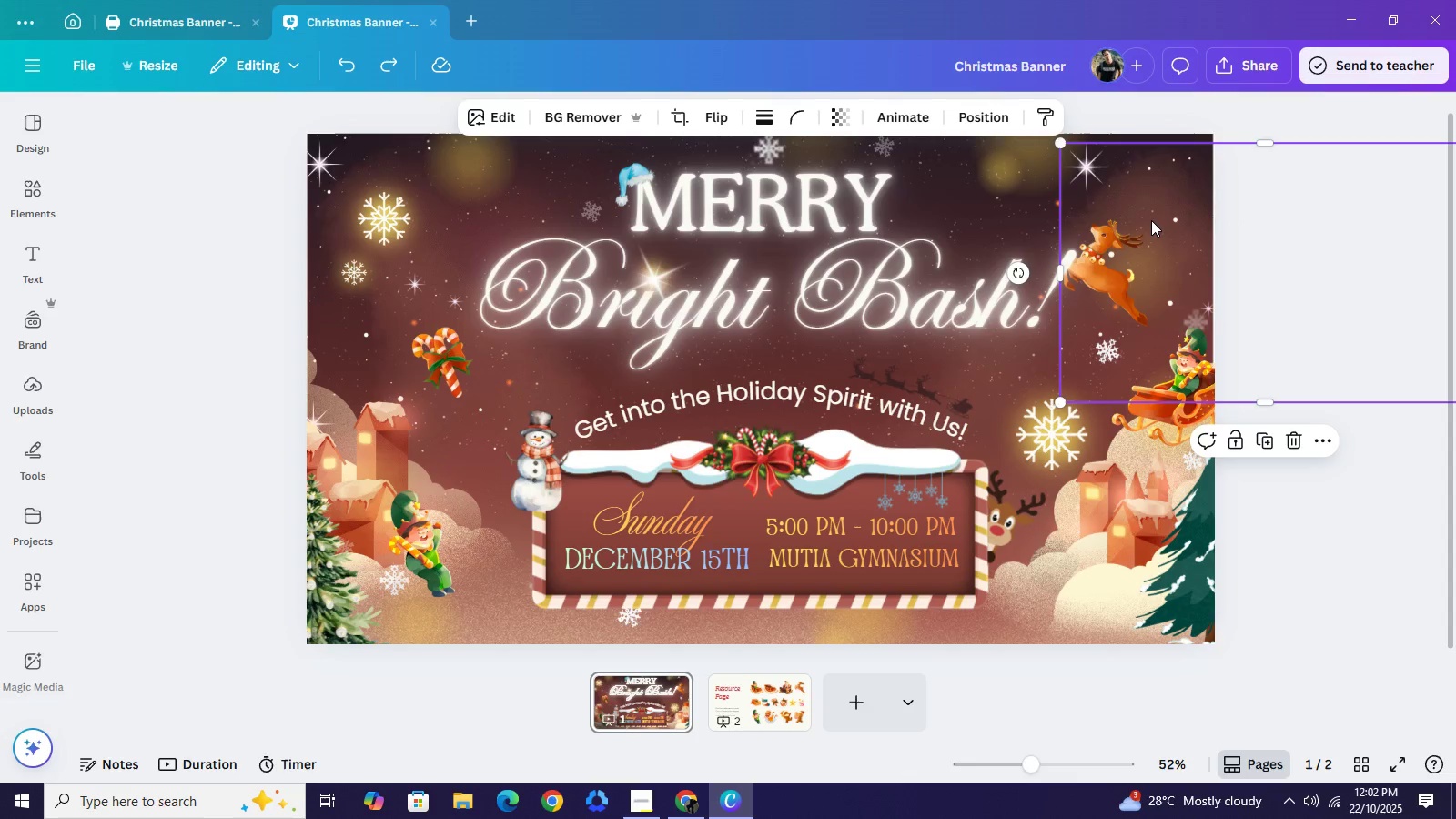 
left_click([1152, 218])
 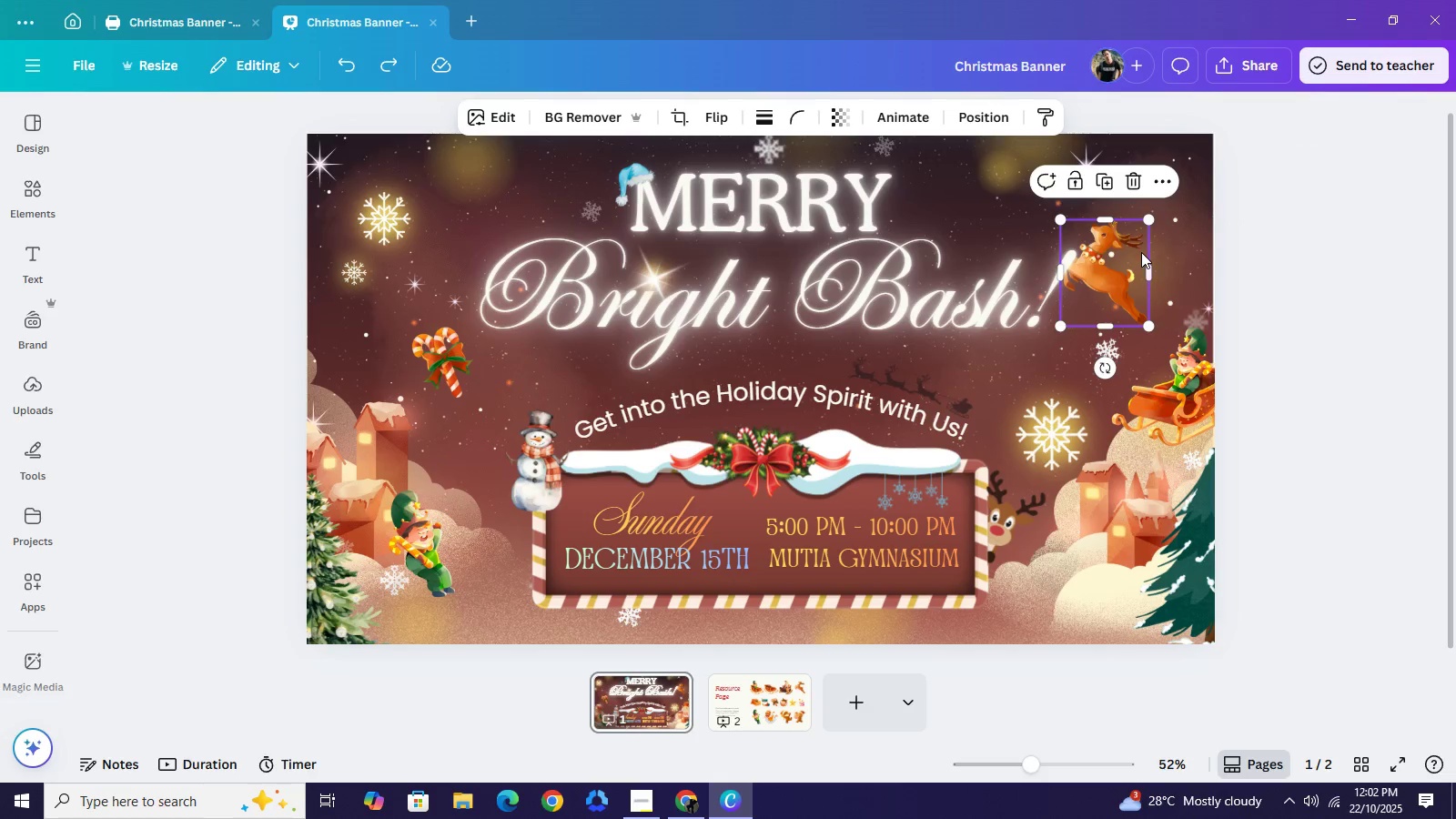 
left_click([1142, 251])
 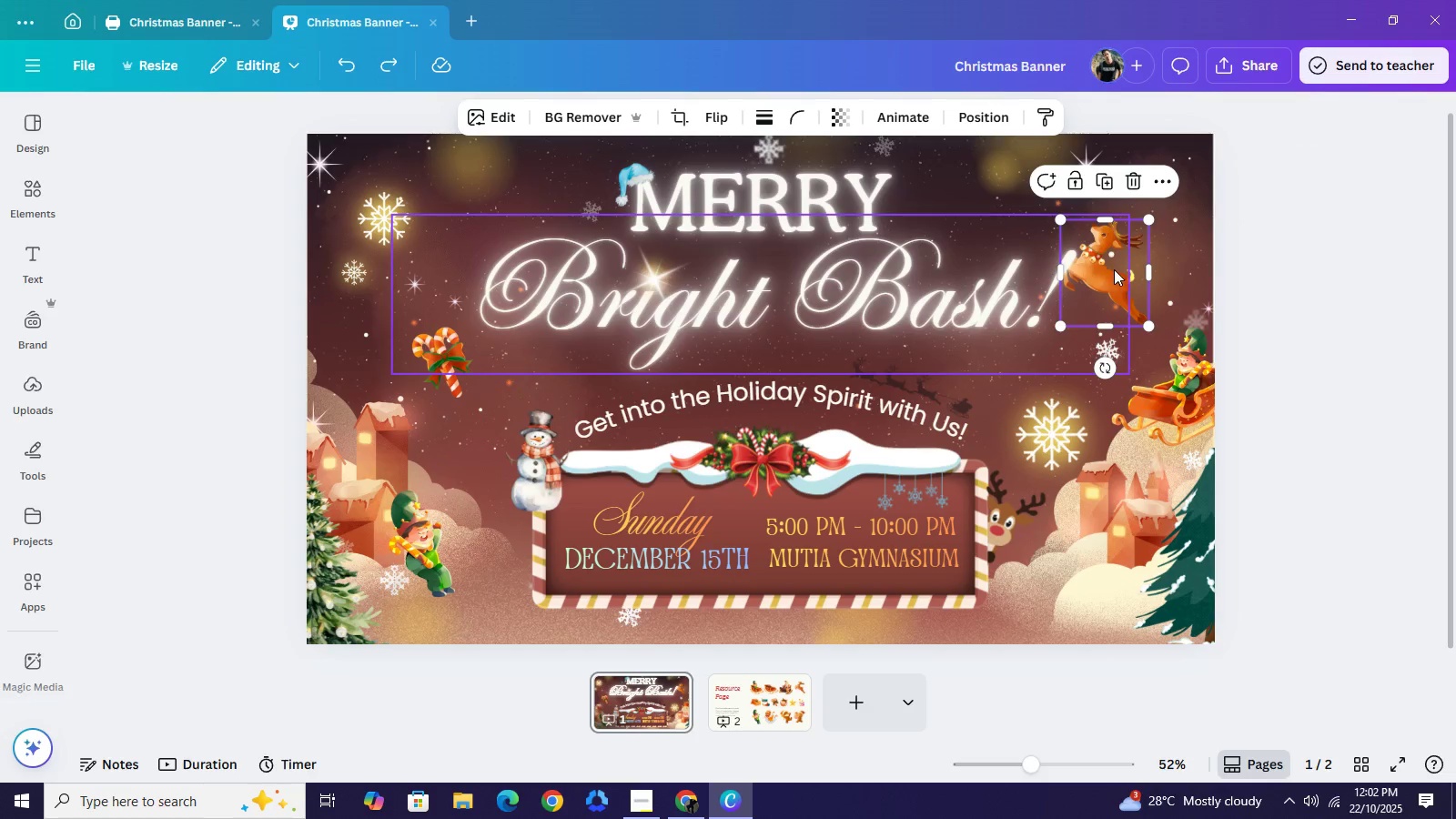 
left_click_drag(start_coordinate=[1111, 268], to_coordinate=[1123, 293])
 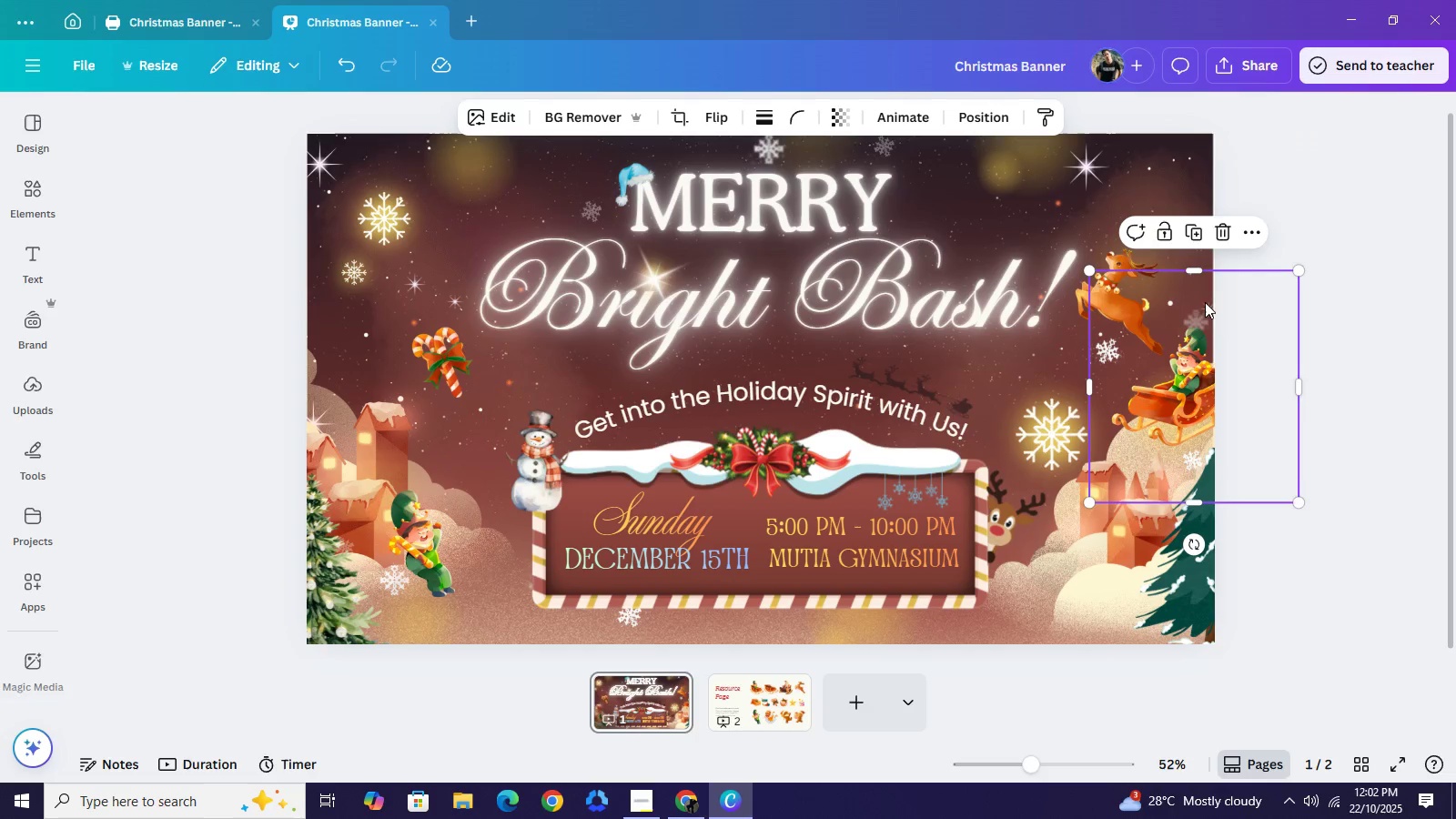 
left_click_drag(start_coordinate=[1204, 312], to_coordinate=[1198, 187])
 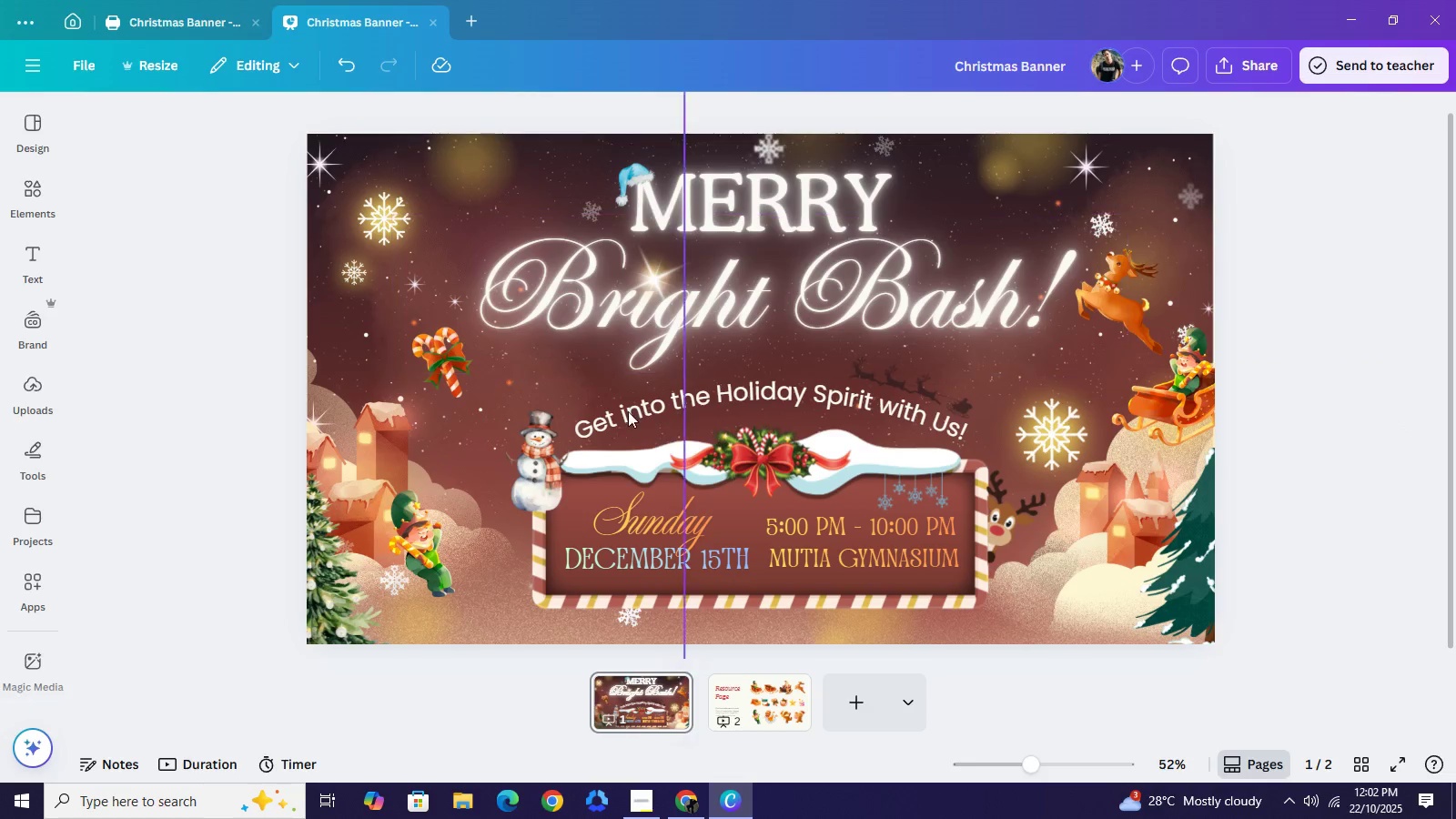 
wait(28.26)
 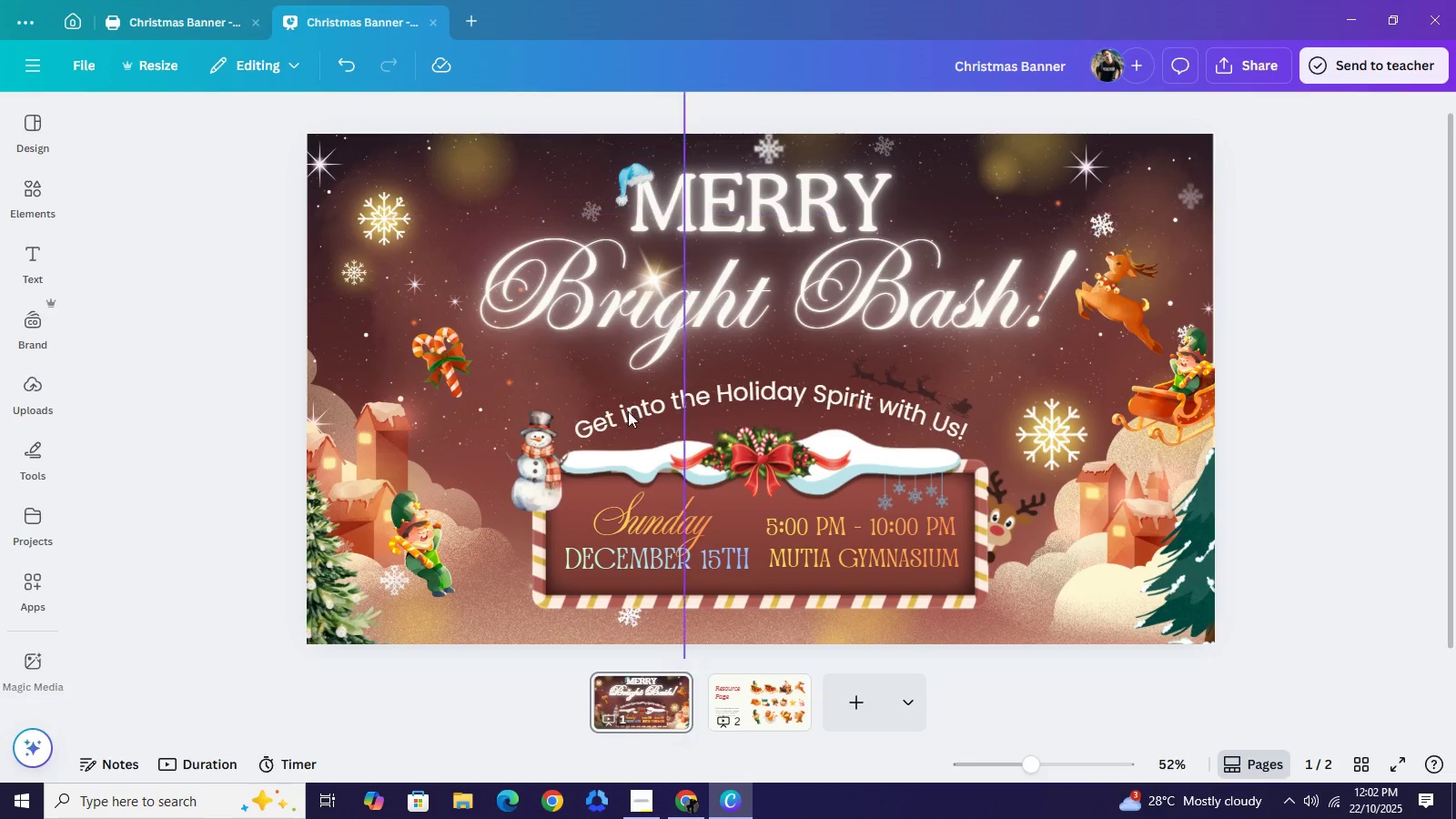 
left_click([1119, 297])
 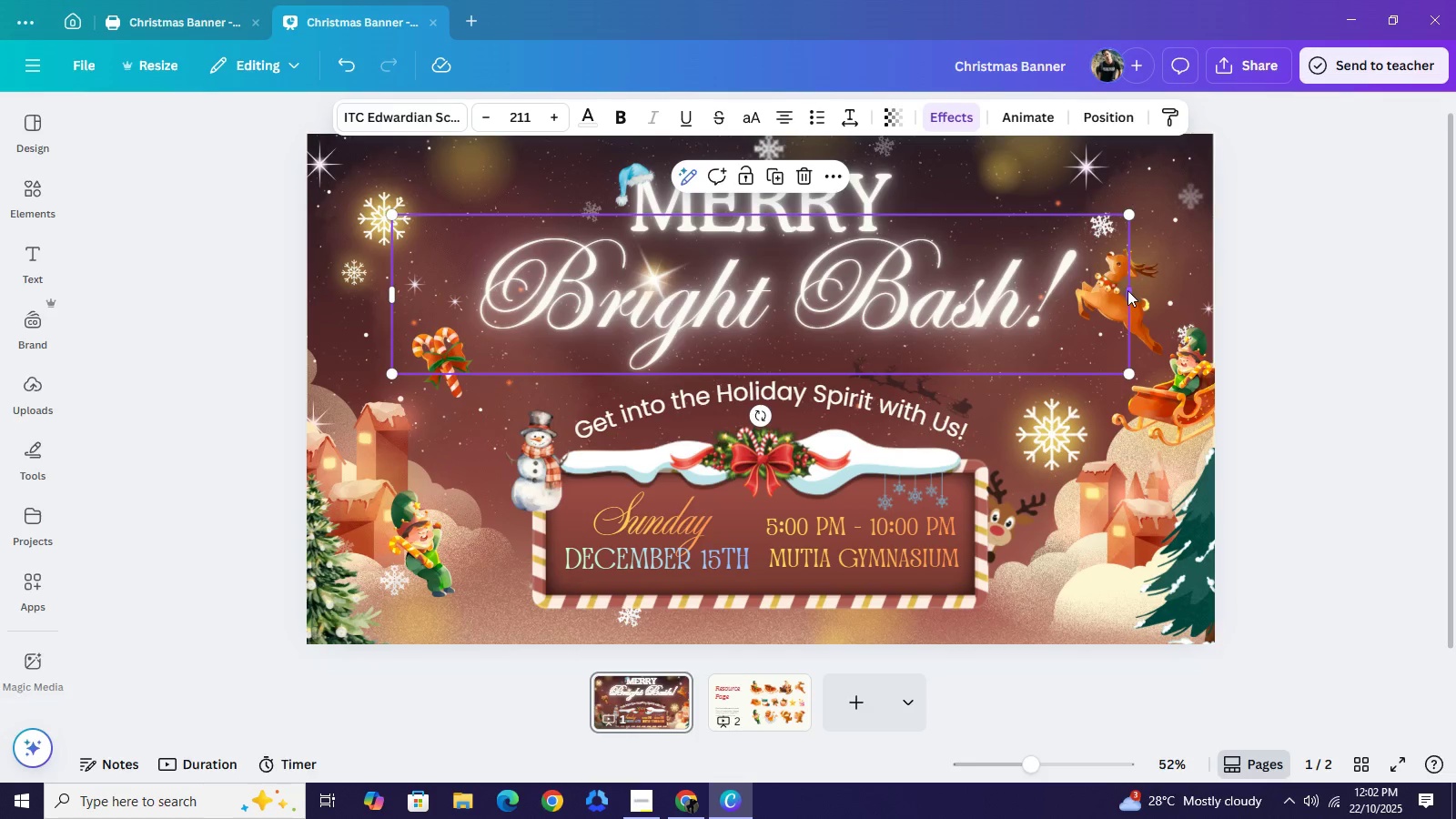 
left_click_drag(start_coordinate=[1127, 290], to_coordinate=[1110, 292])
 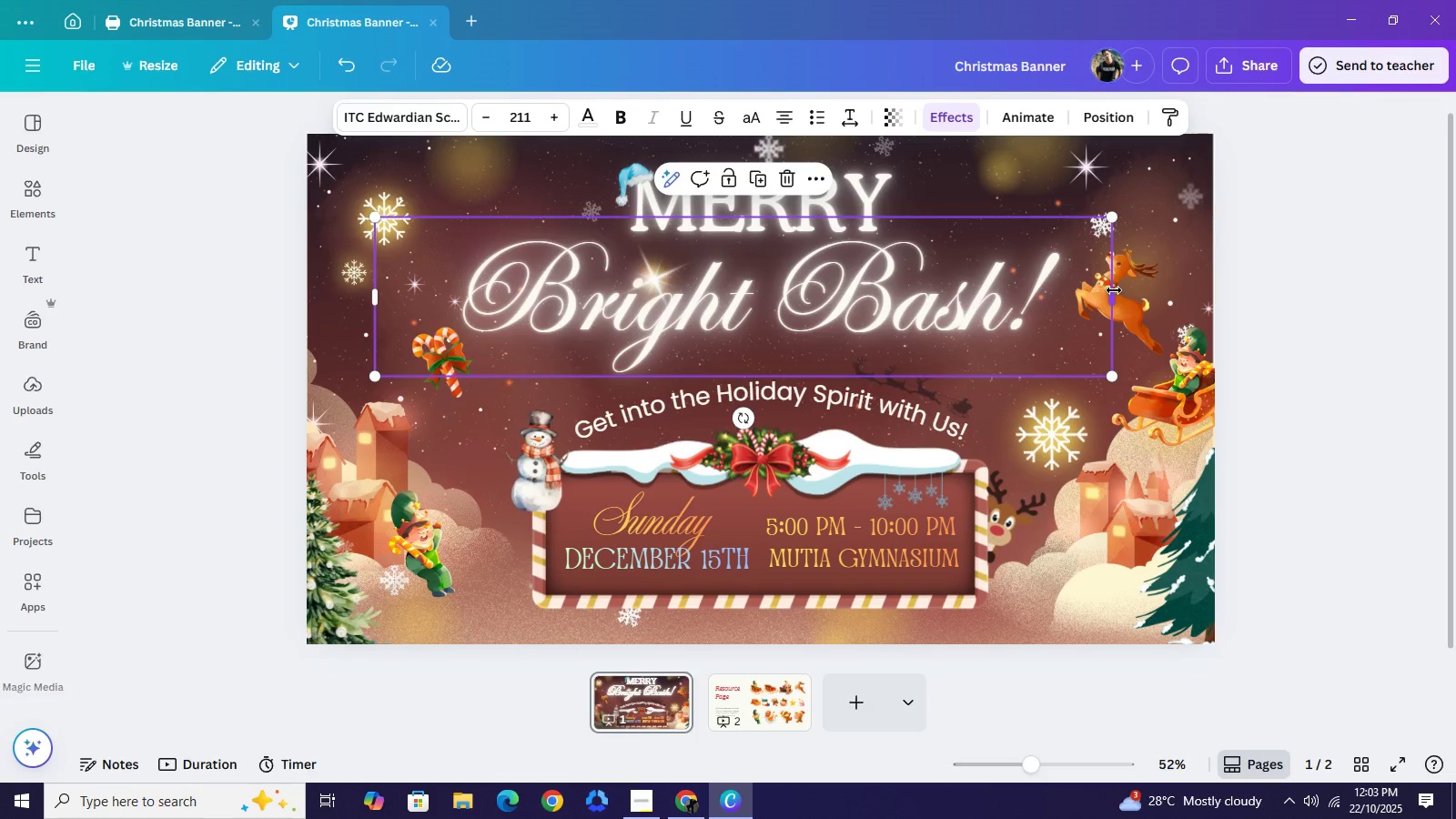 
key(Control+Z)
 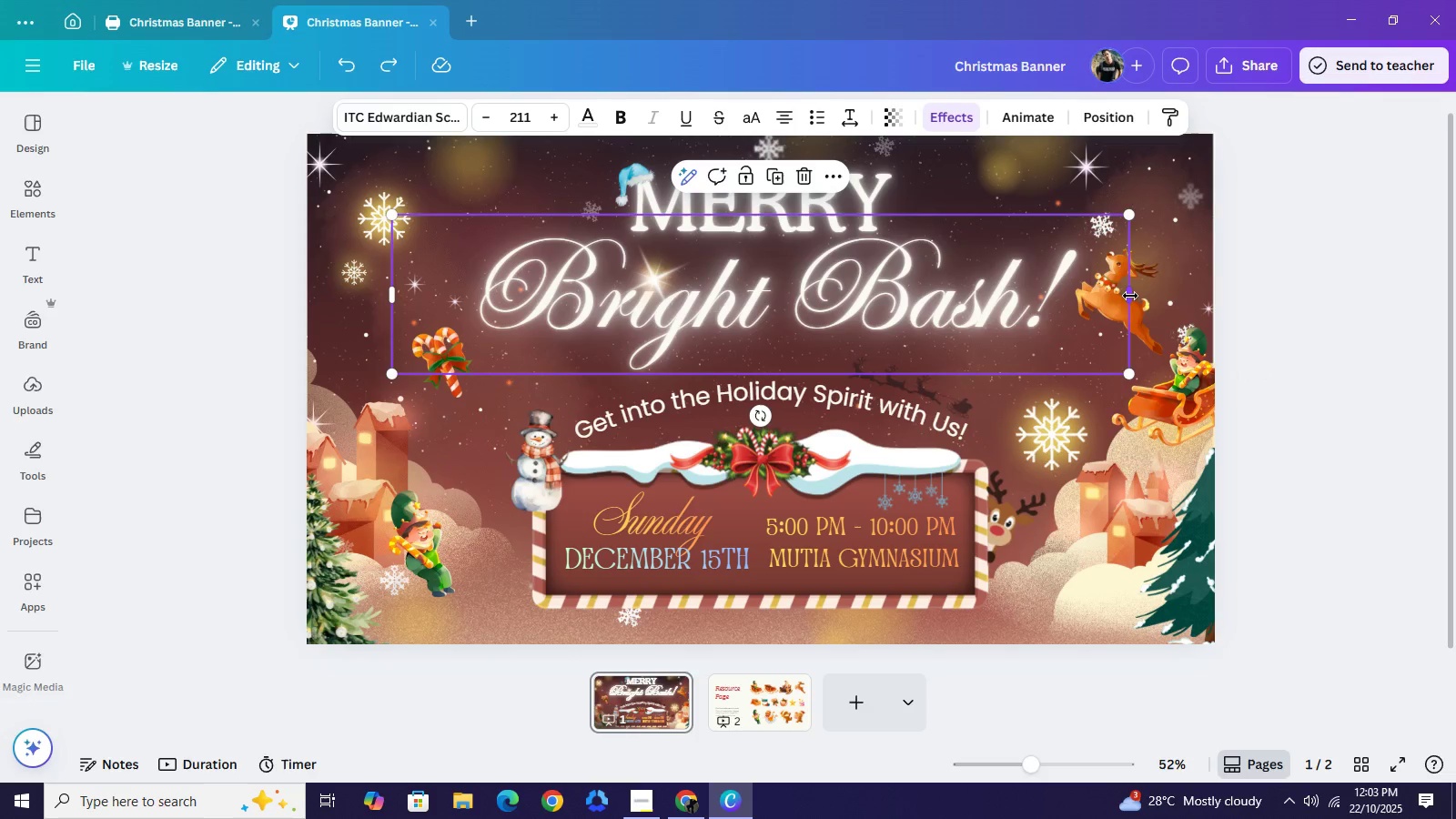 
left_click_drag(start_coordinate=[1130, 296], to_coordinate=[1086, 291])
 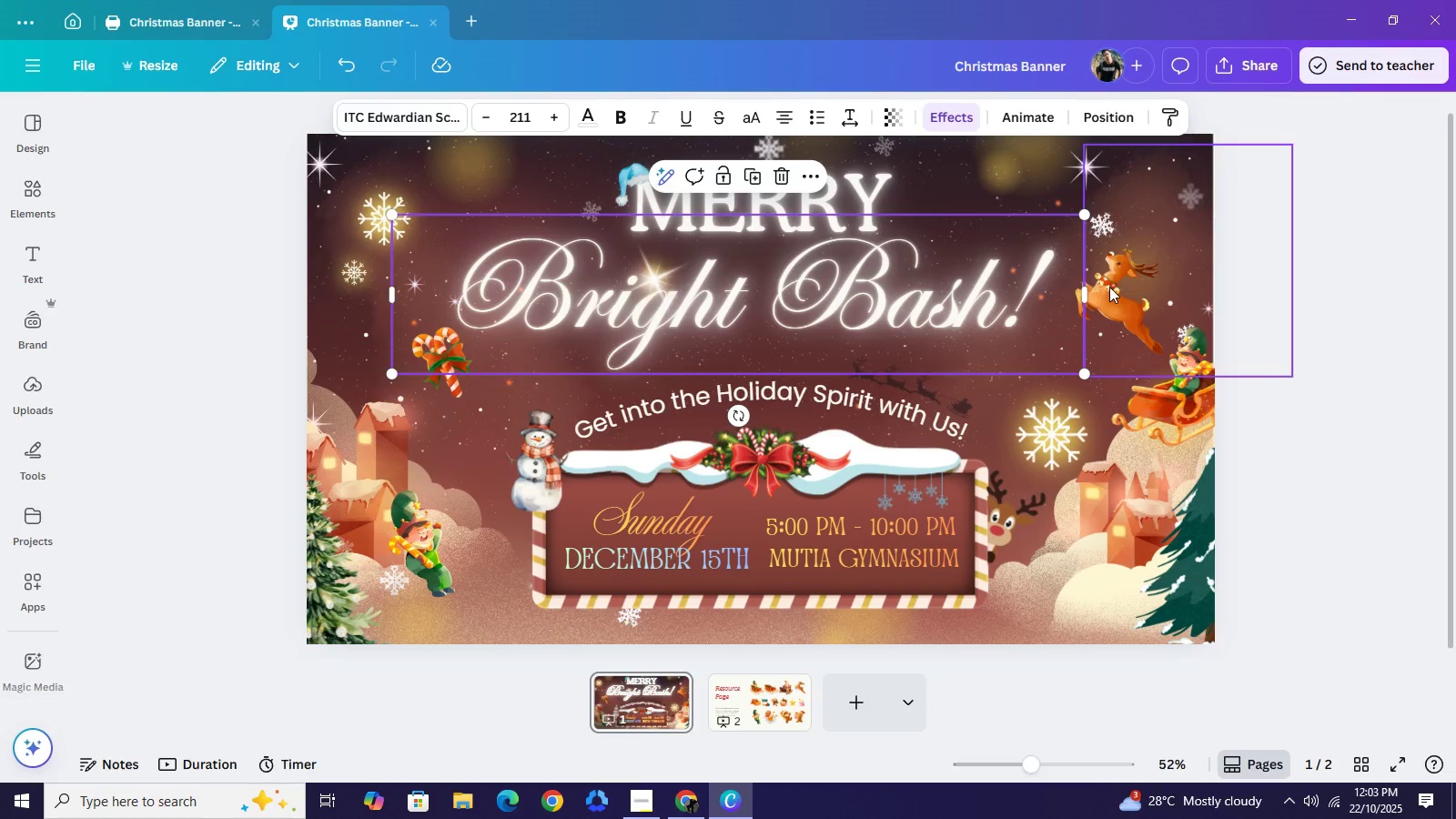 
key(Control+Z)
 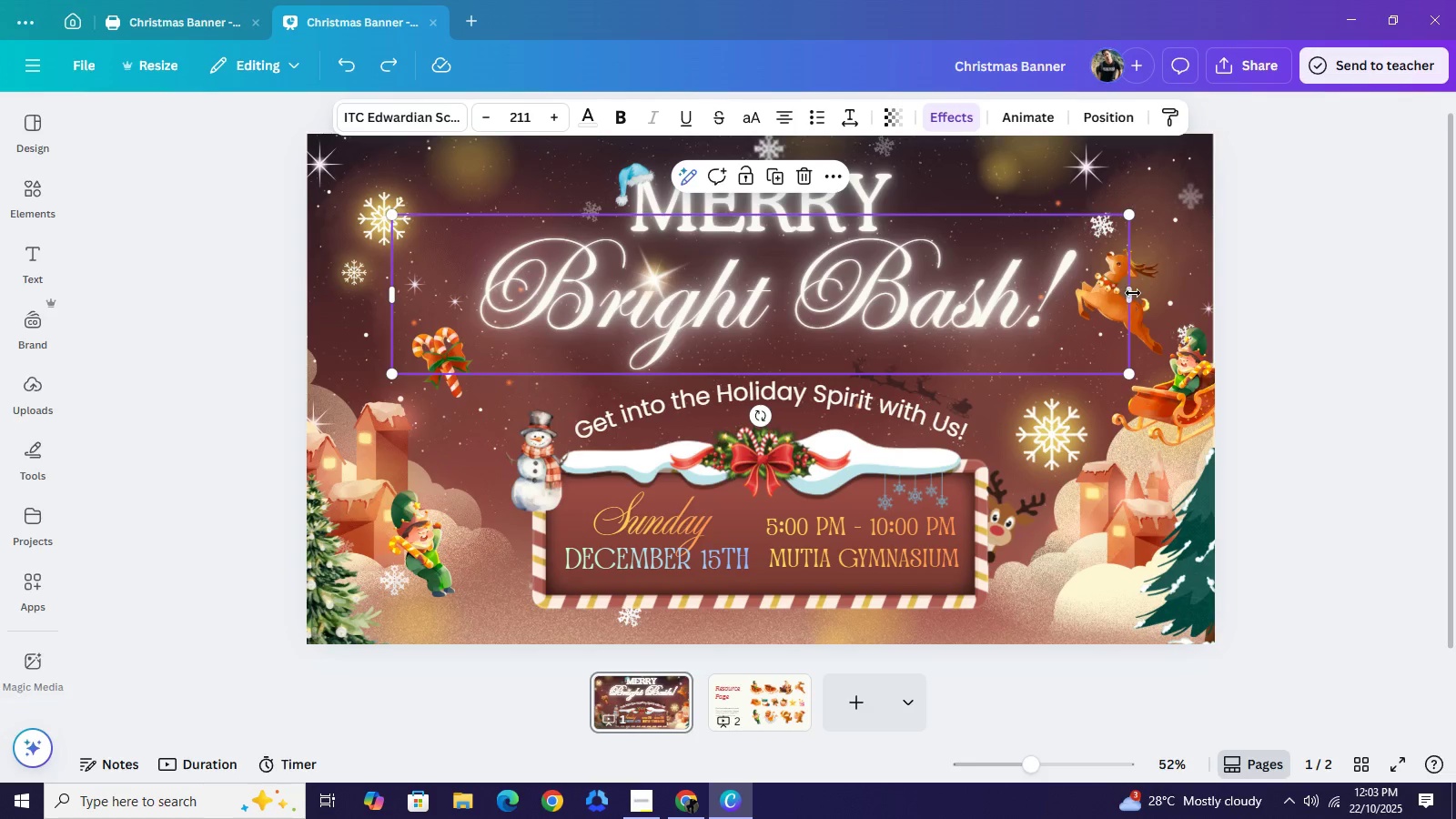 
left_click_drag(start_coordinate=[1133, 293], to_coordinate=[1019, 293])
 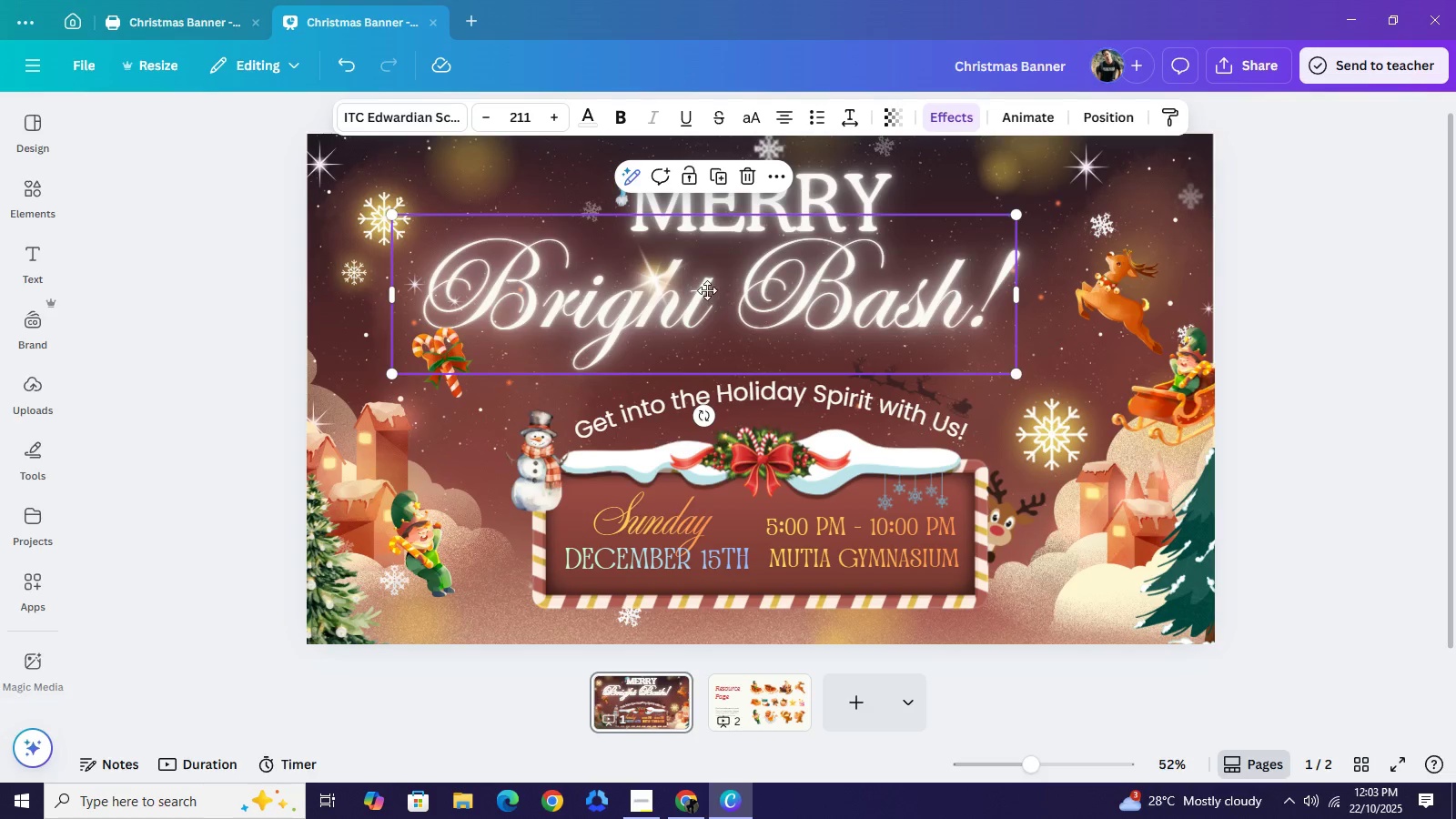 
left_click_drag(start_coordinate=[704, 284], to_coordinate=[761, 284])
 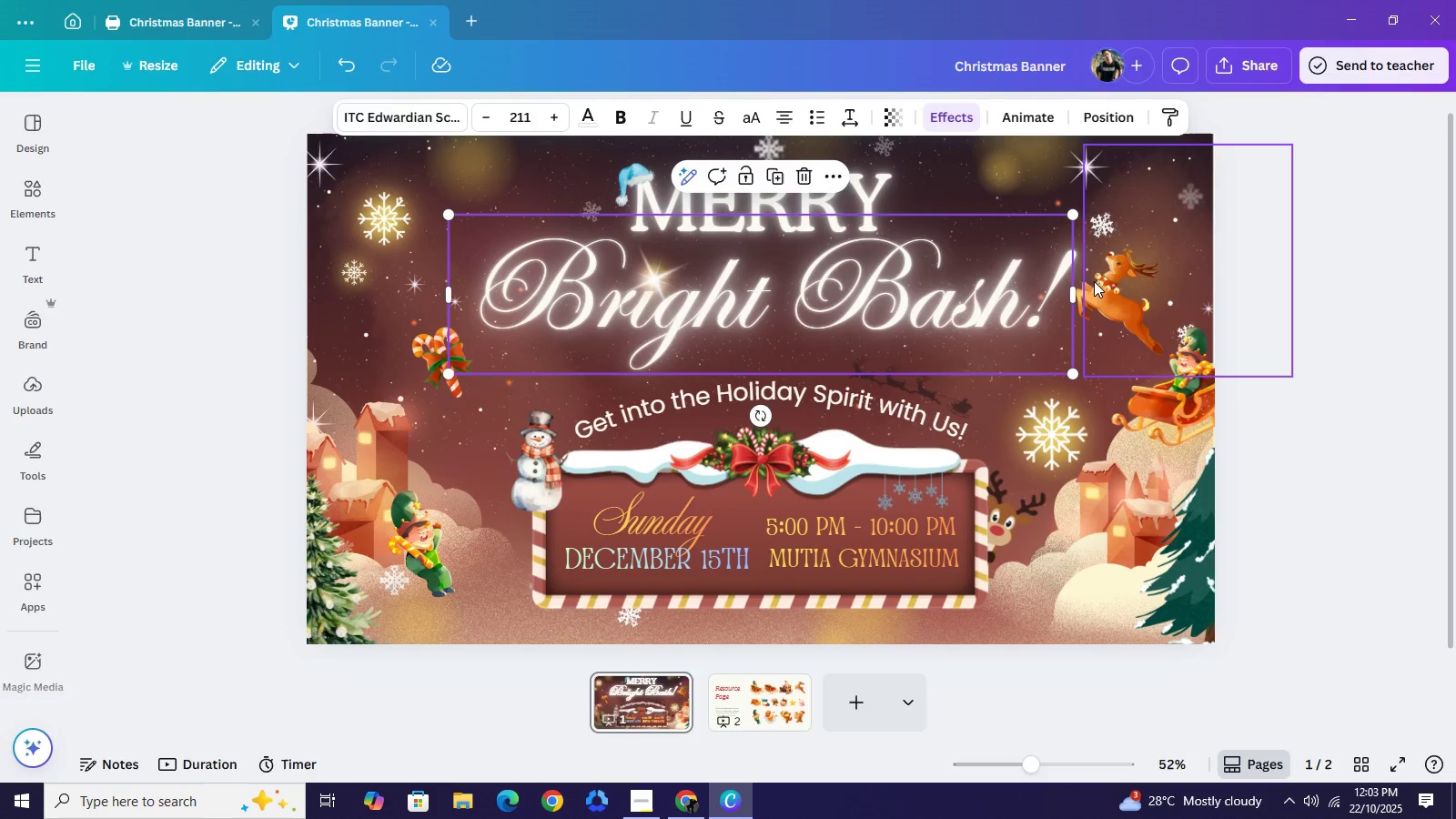 
left_click([1095, 281])
 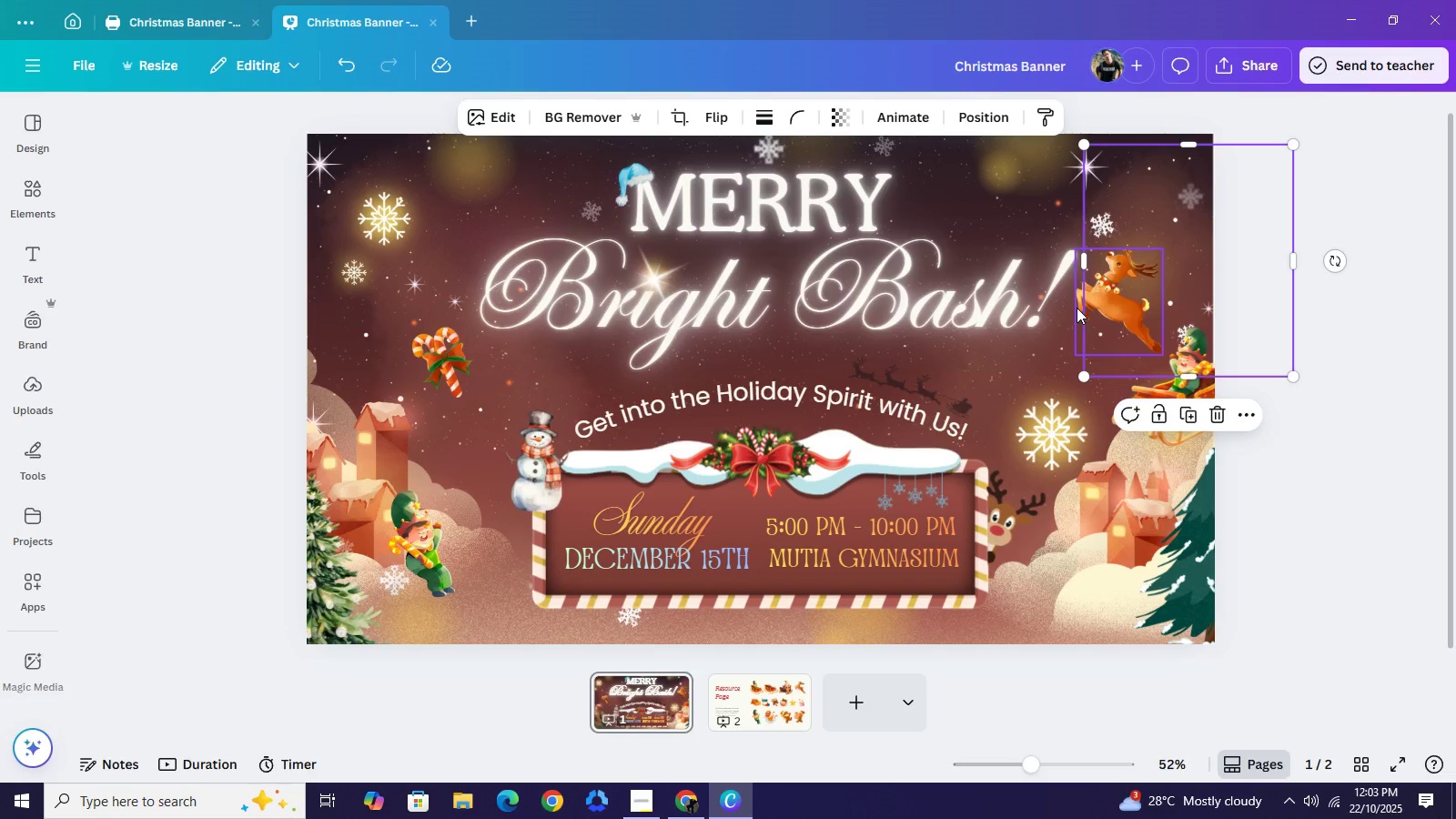 
left_click([1077, 308])
 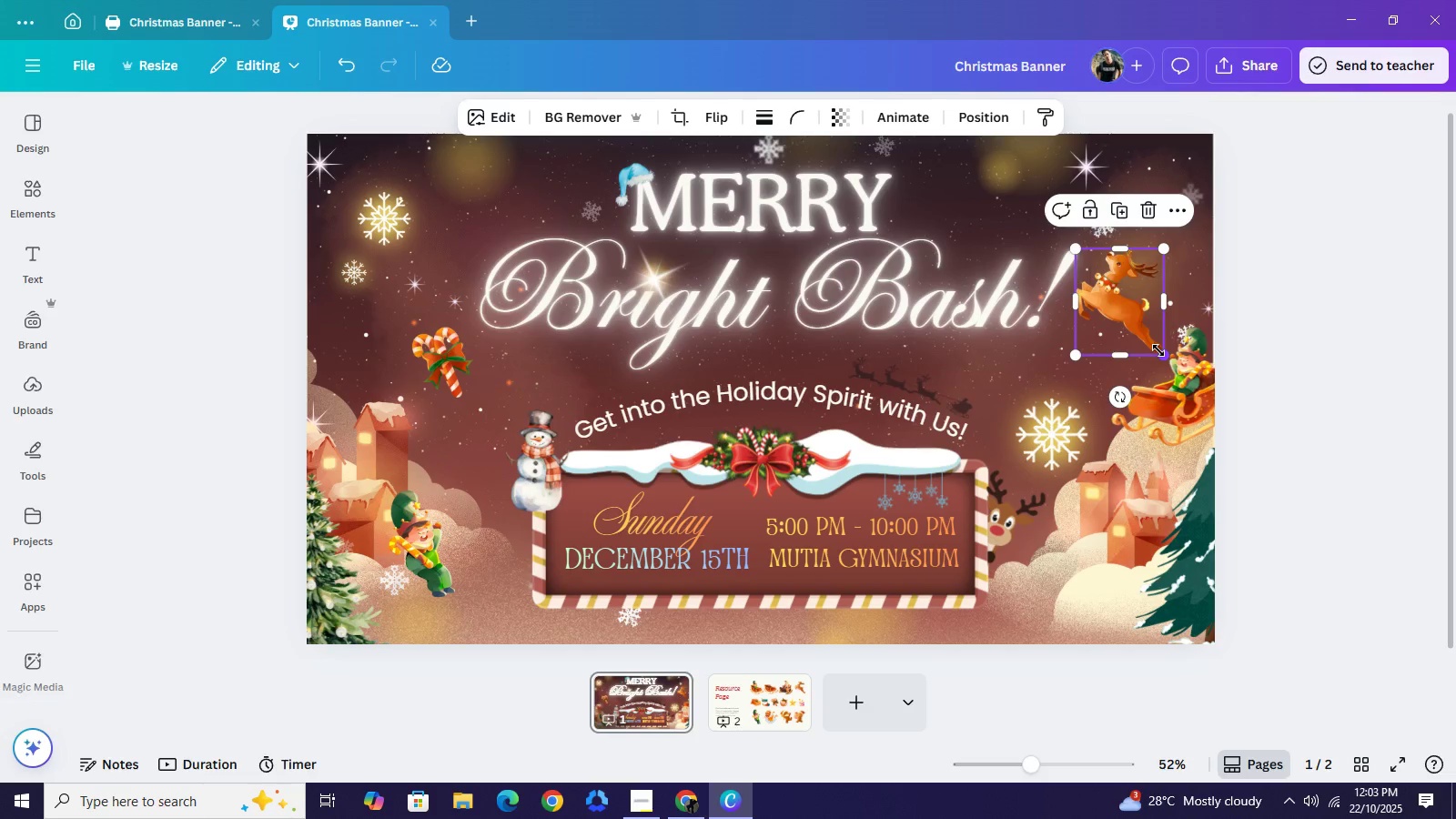 
left_click_drag(start_coordinate=[1158, 350], to_coordinate=[1140, 337])
 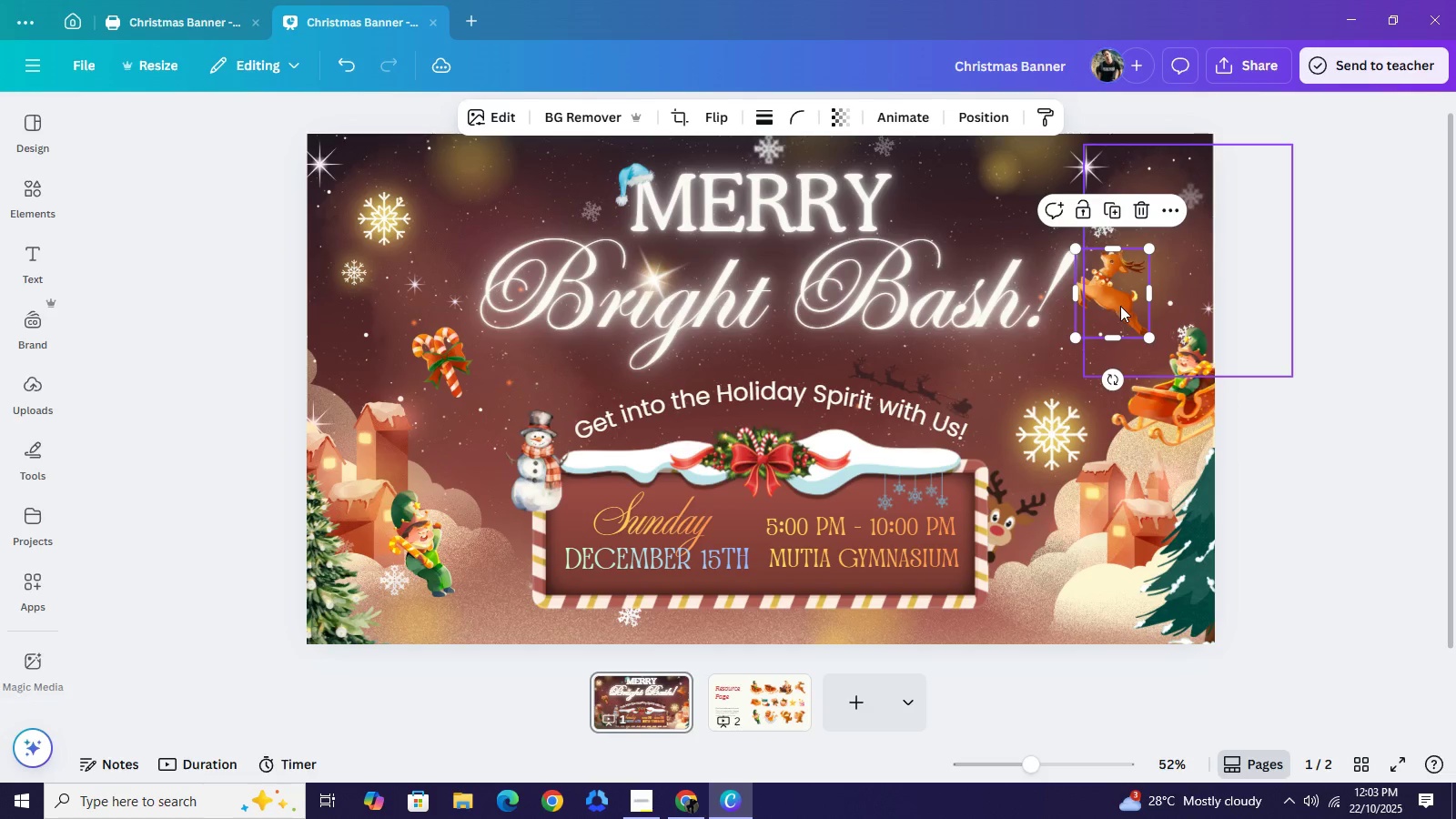 
left_click_drag(start_coordinate=[1116, 301], to_coordinate=[1118, 310])
 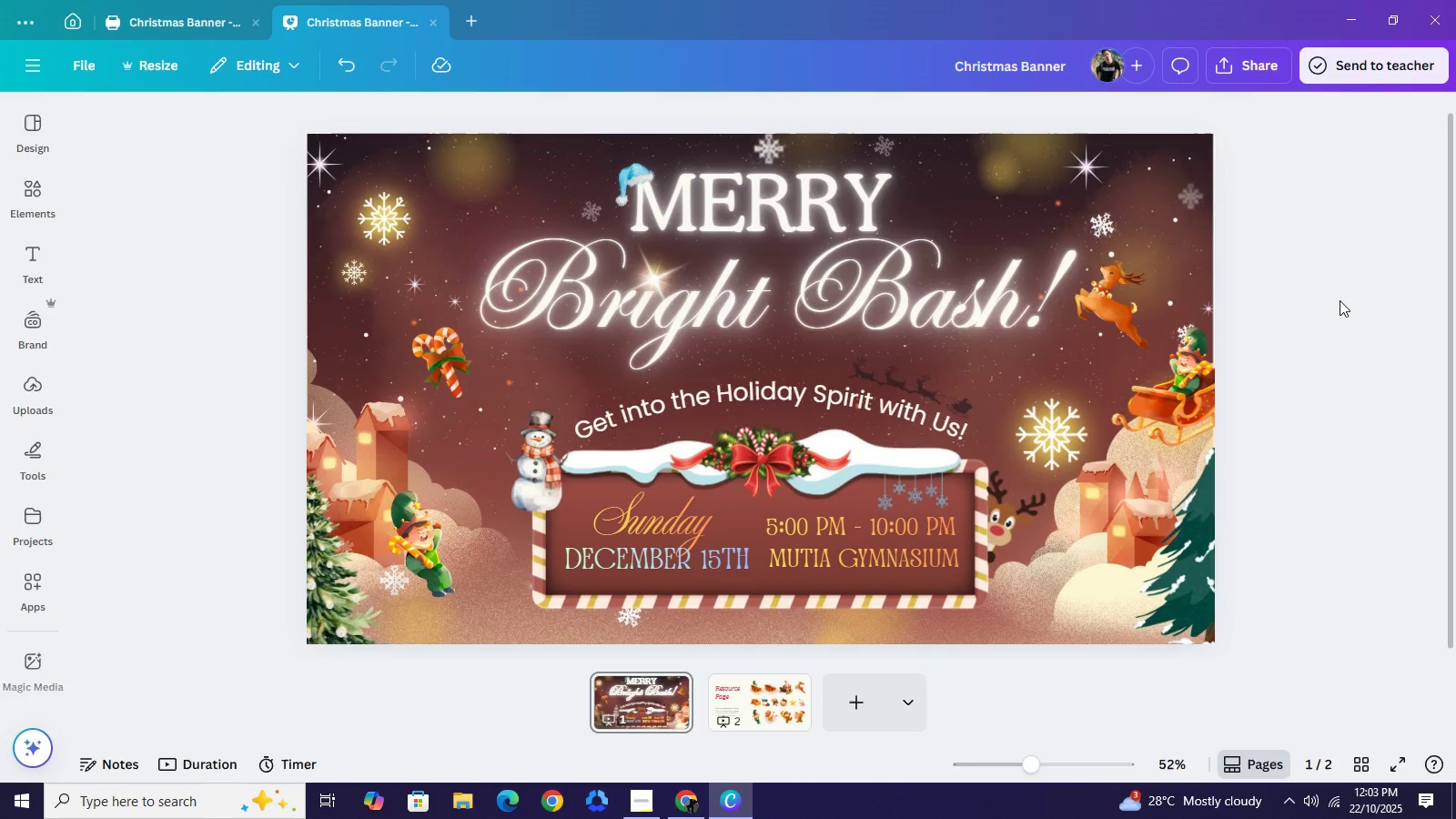 
left_click([1340, 300])
 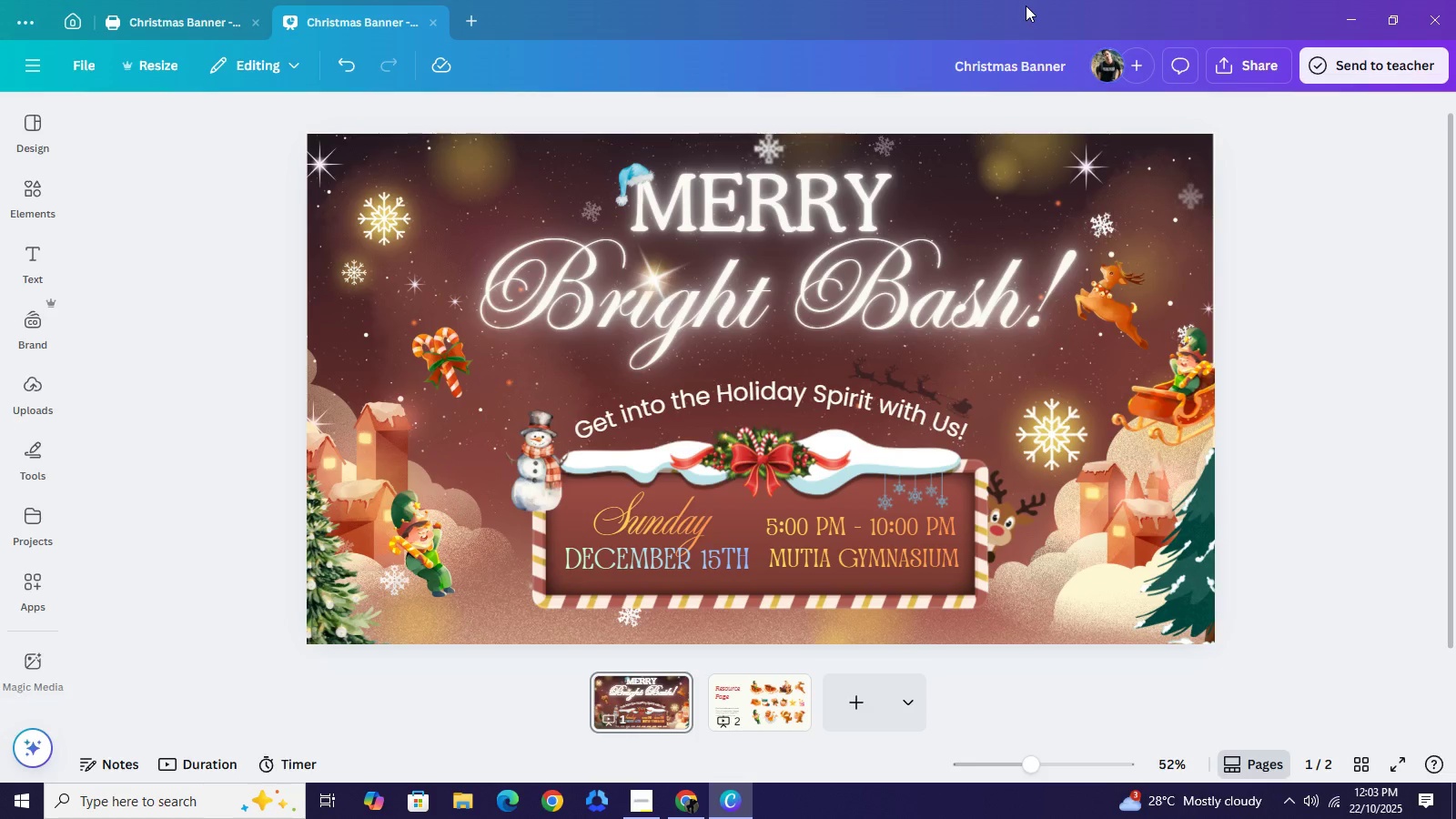 
wait(17.26)
 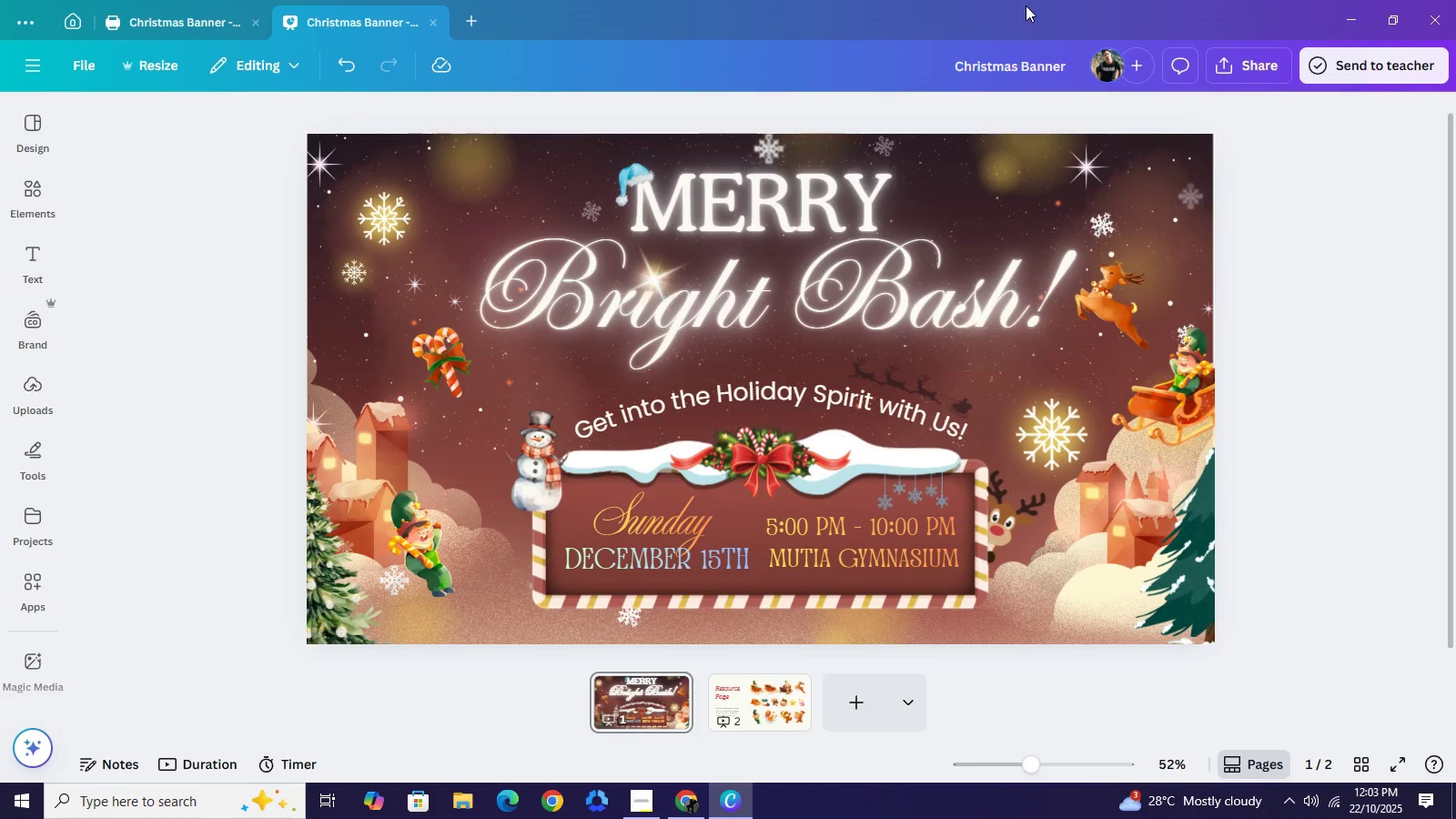 
left_click([637, 803])